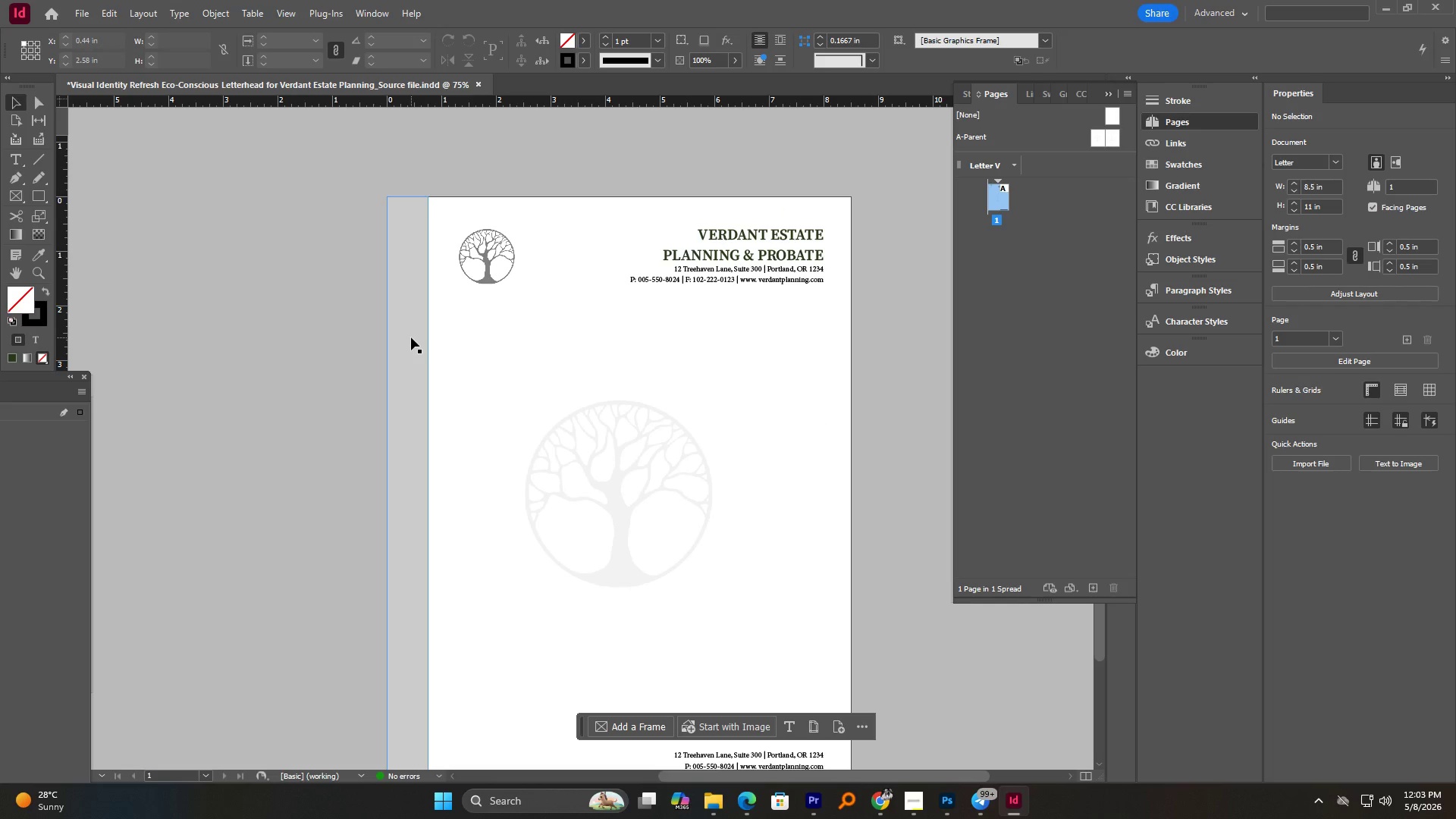 
left_click([411, 337])
 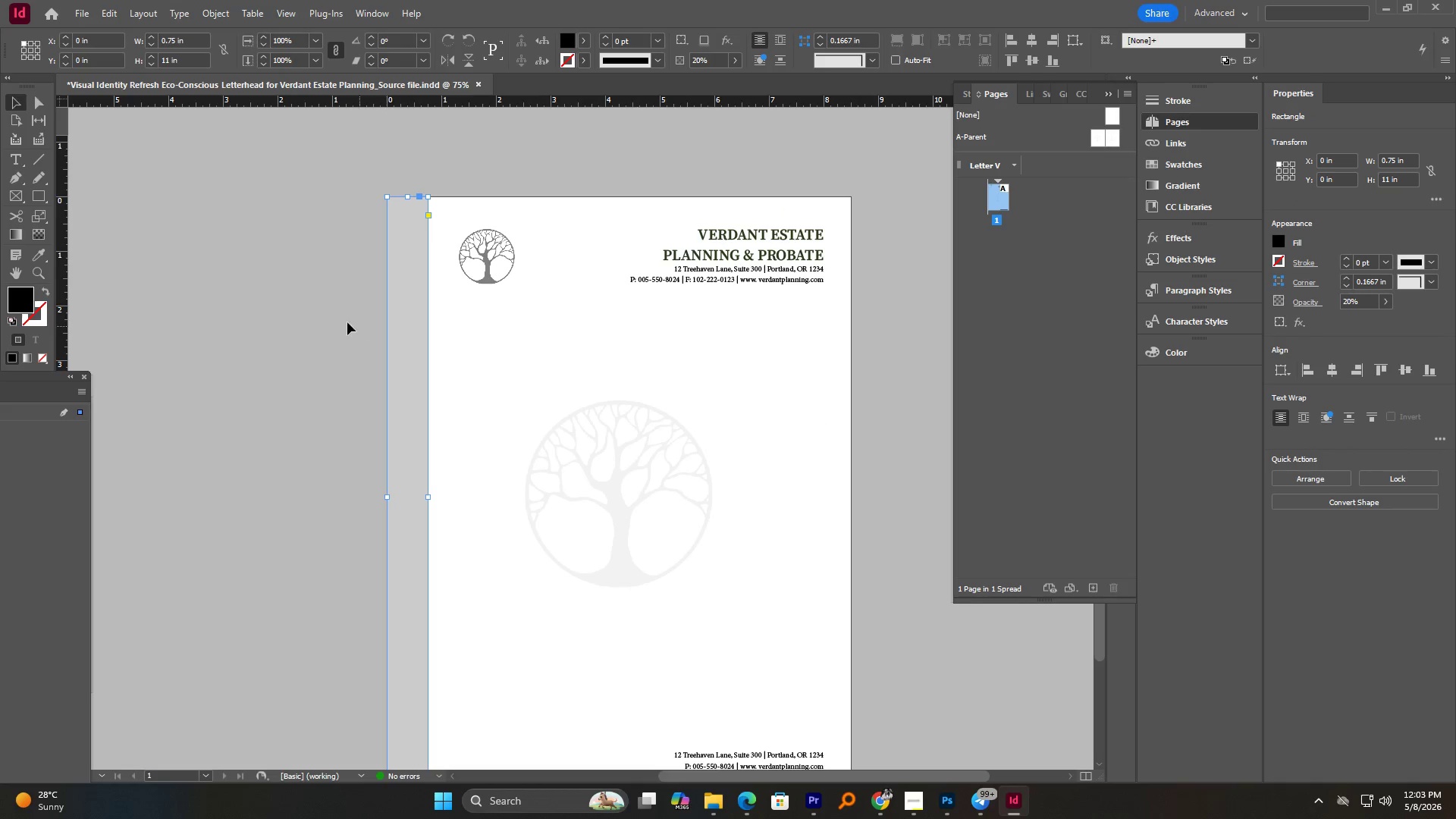 
left_click([346, 322])
 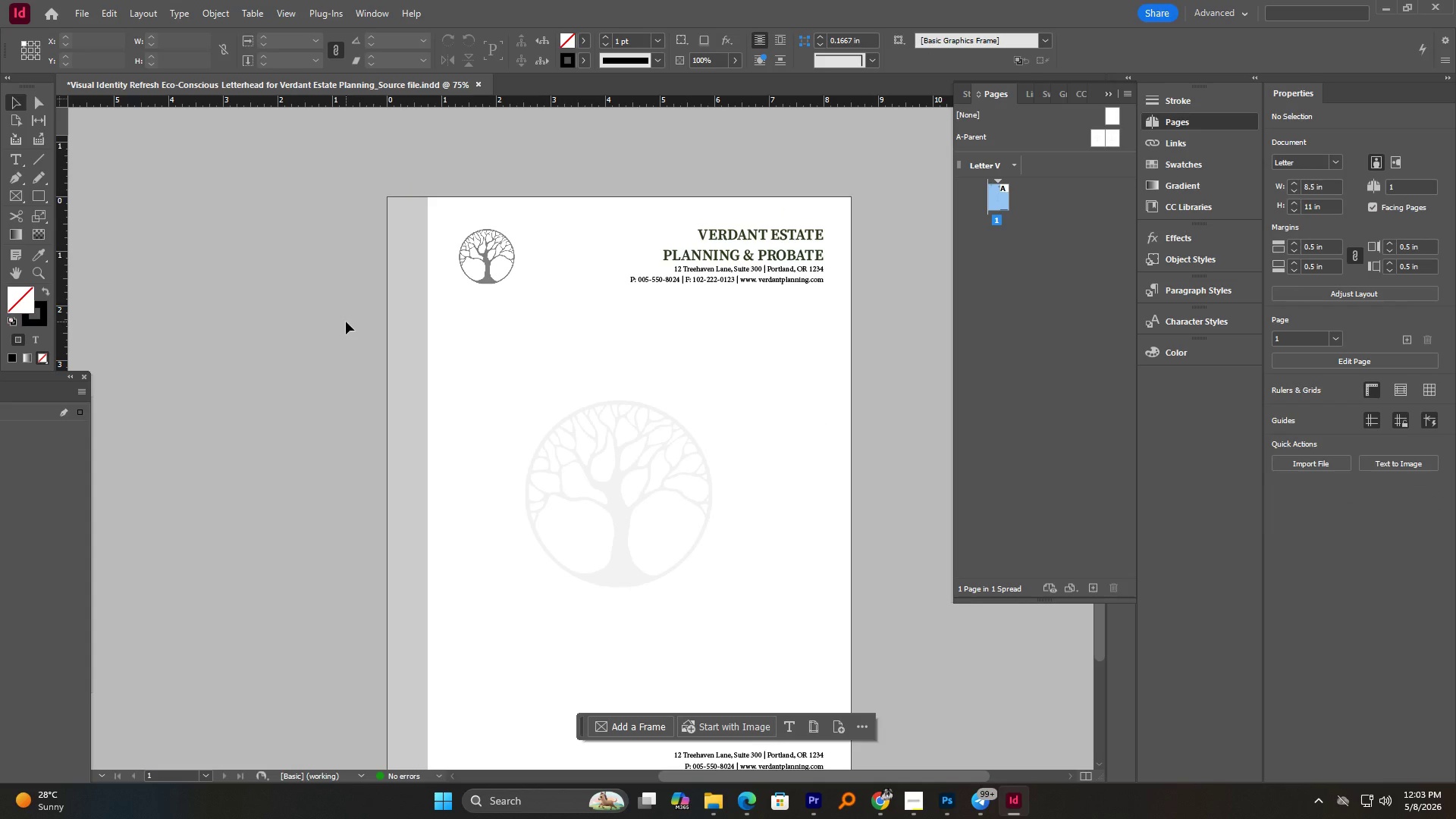 
left_click_drag(start_coordinate=[346, 322], to_coordinate=[445, 364])
 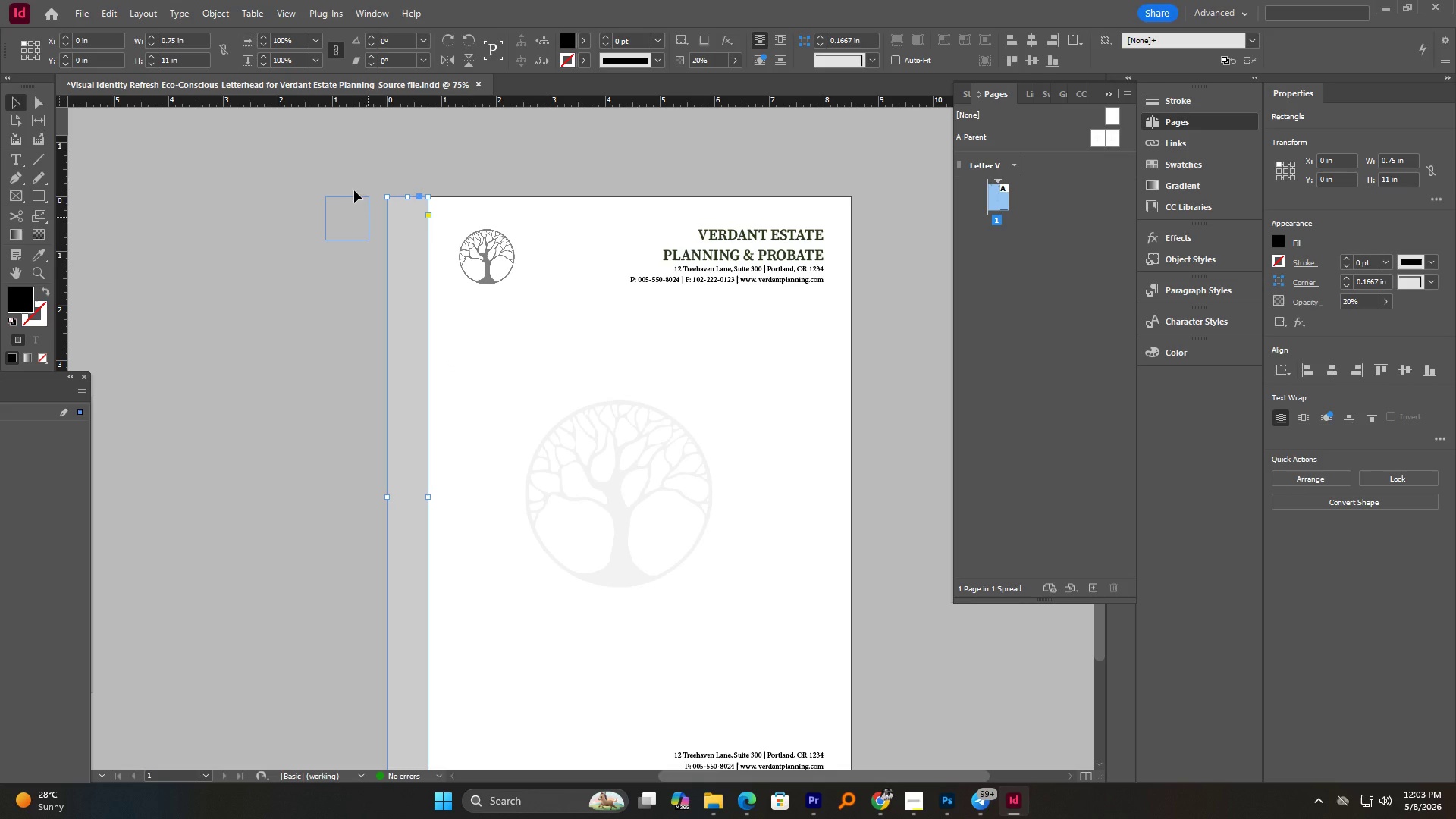 
left_click_drag(start_coordinate=[350, 180], to_coordinate=[563, 314])
 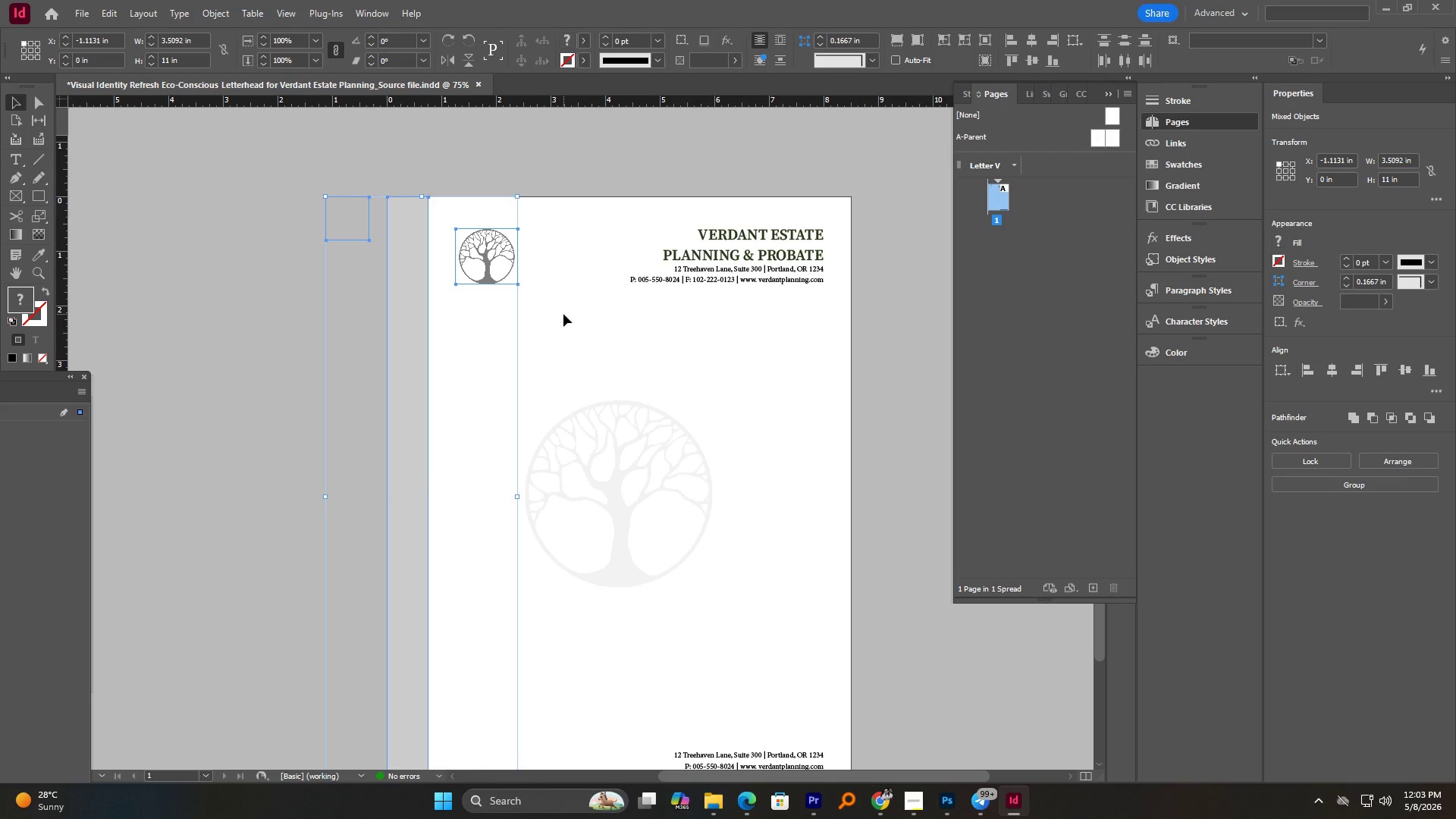 
left_click([295, 315])
 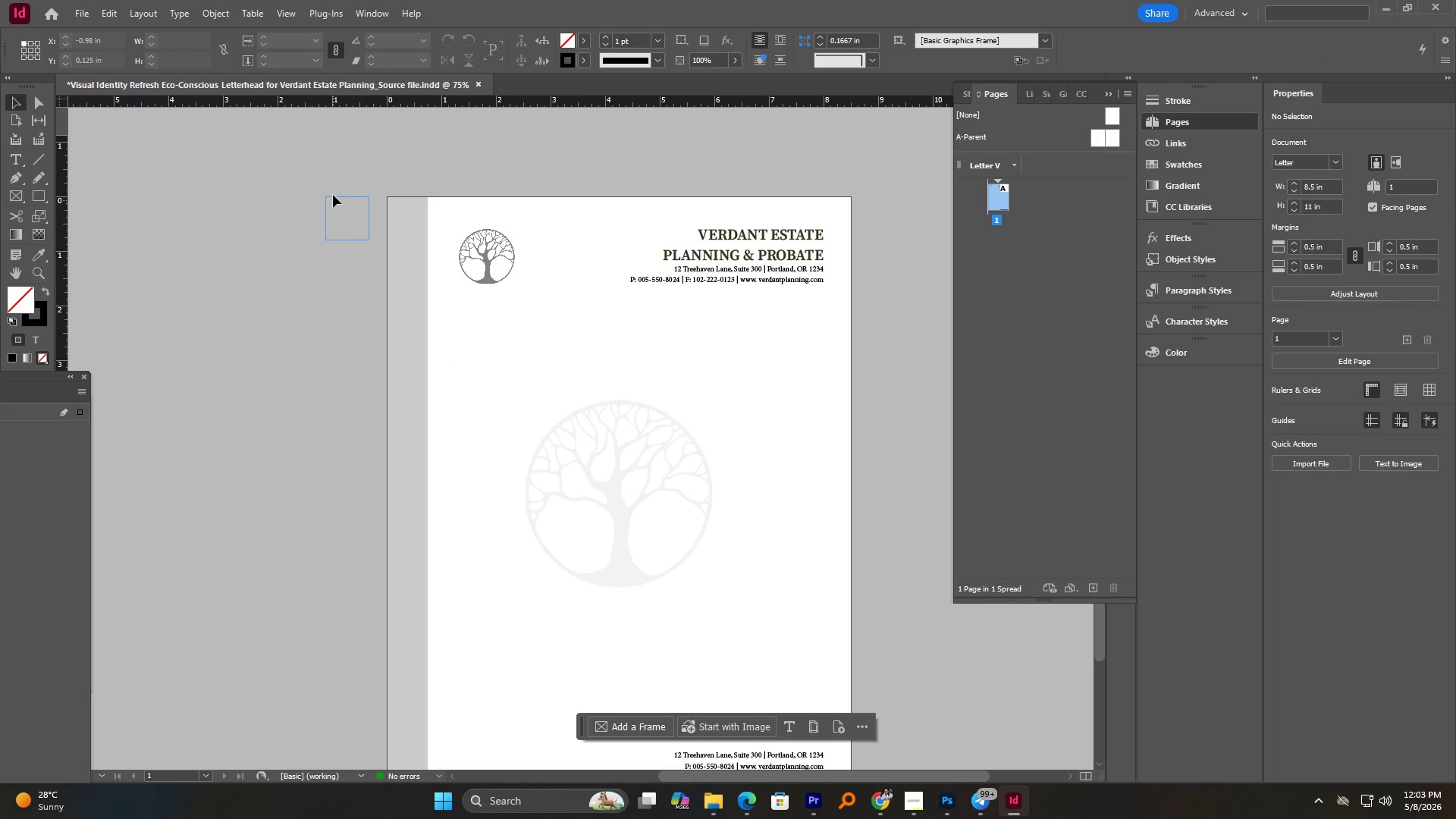 
left_click_drag(start_coordinate=[332, 187], to_coordinate=[366, 277])
 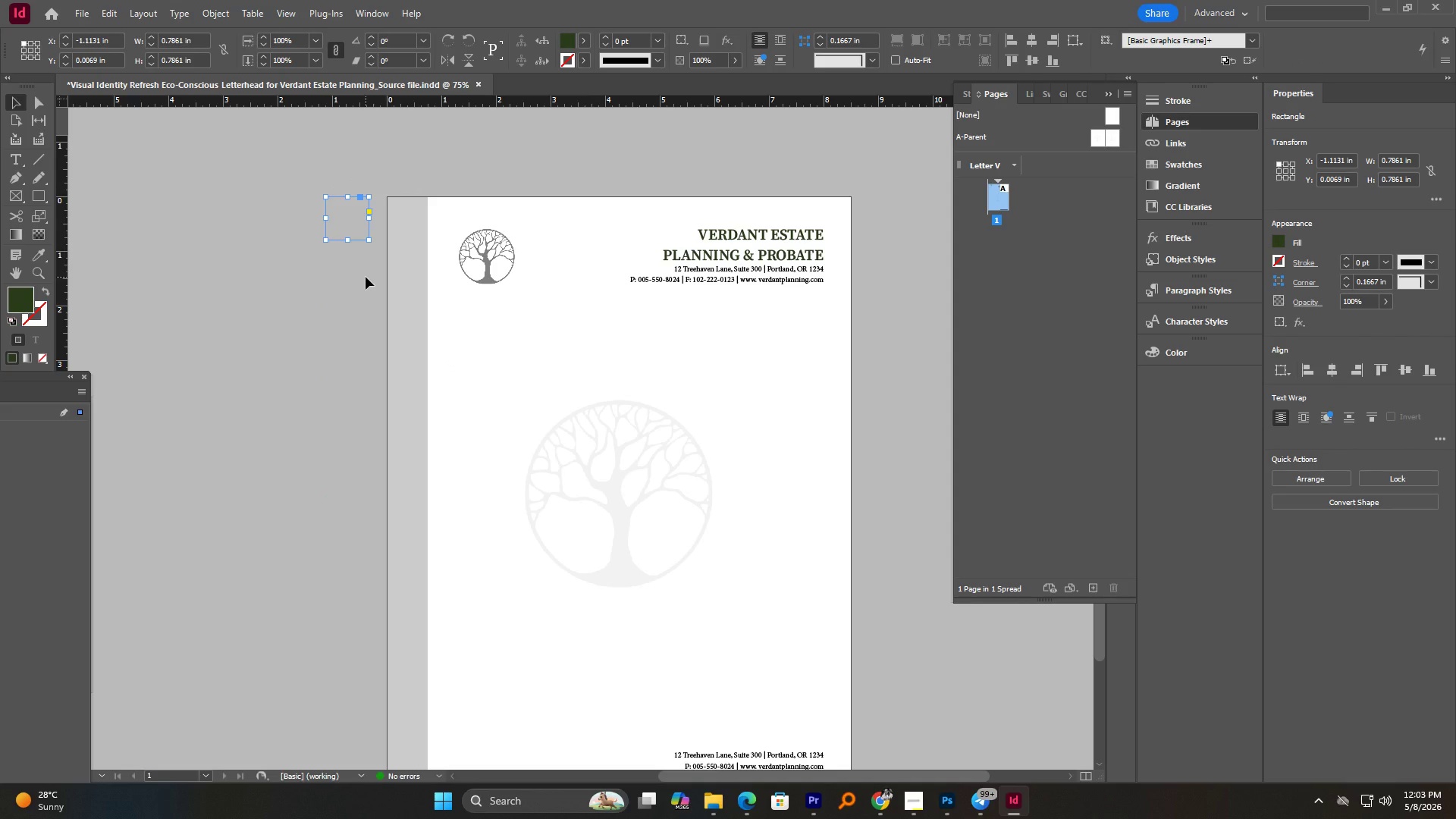 
key(Delete)
 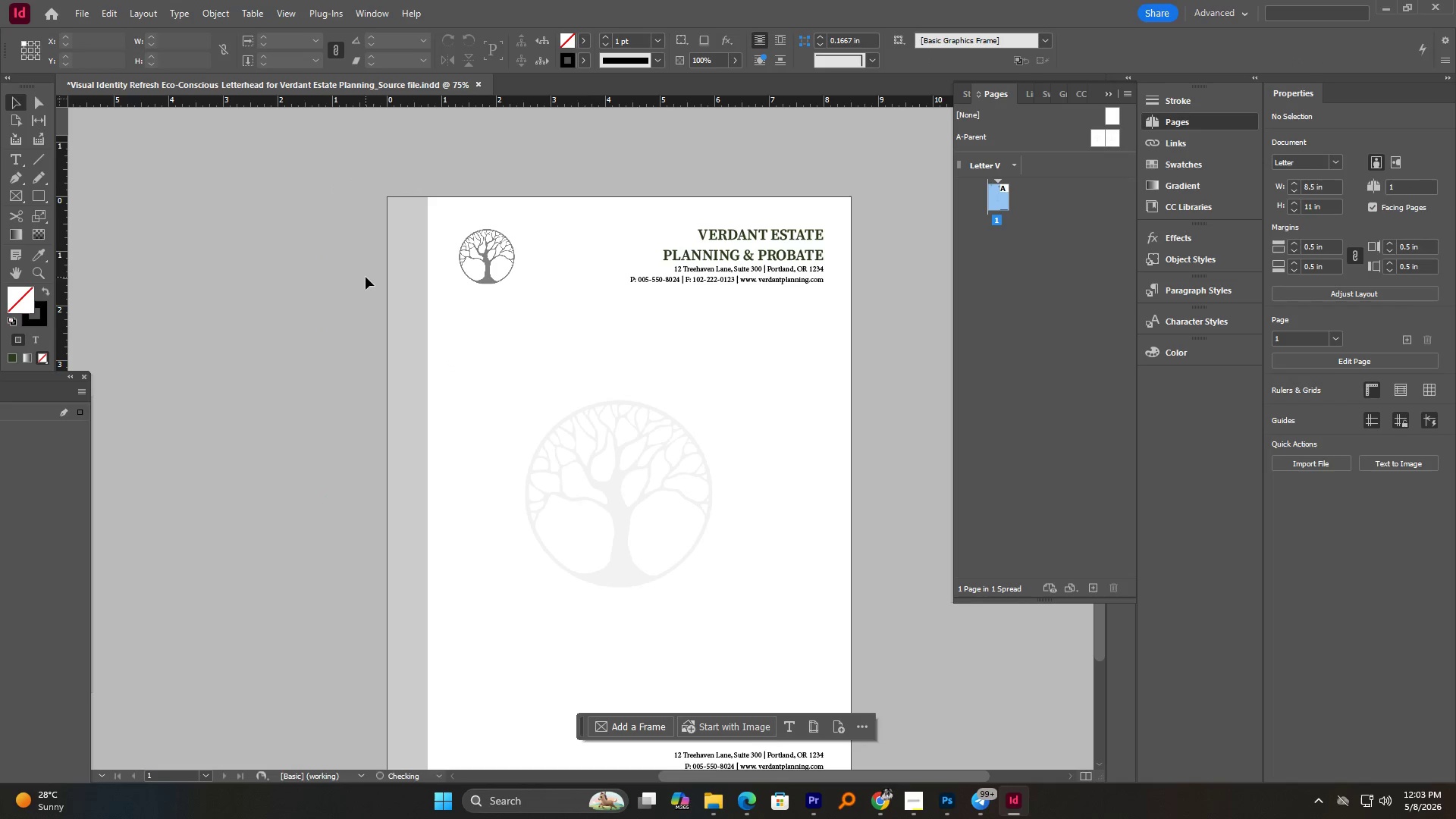 
left_click([366, 277])
 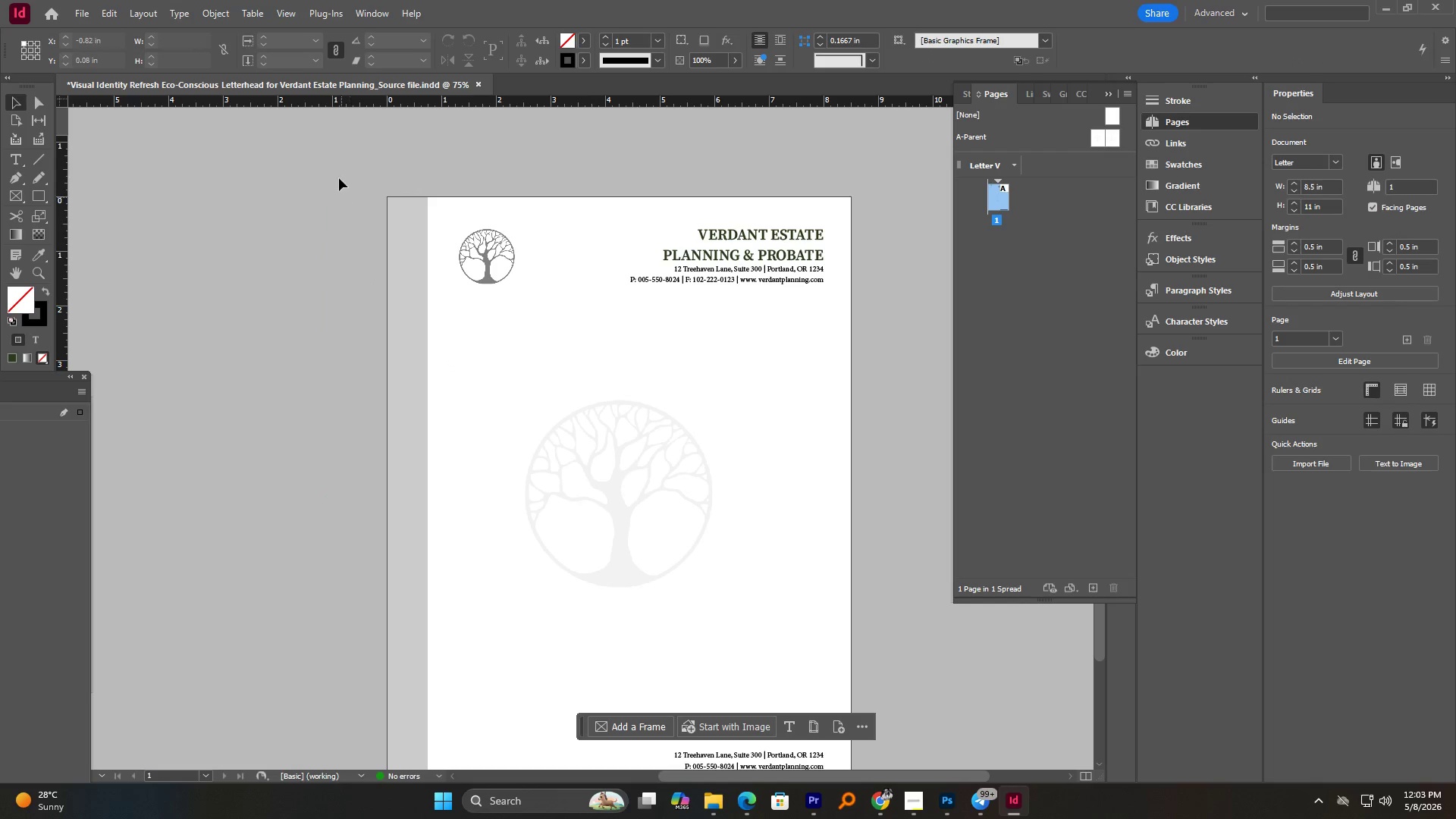 
left_click_drag(start_coordinate=[339, 174], to_coordinate=[583, 388])
 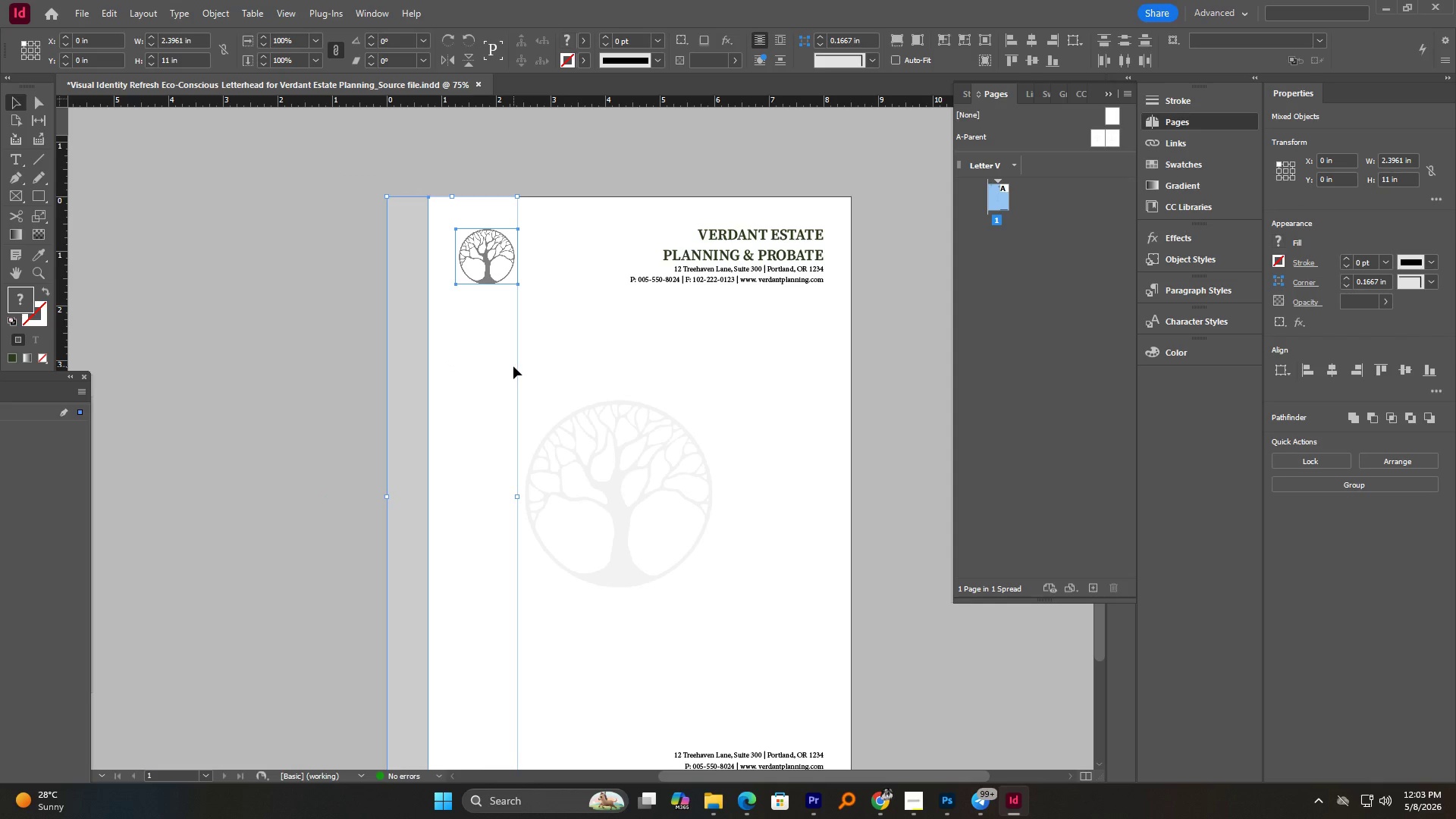 
hold_key(key=AltLeft, duration=0.66)
scroll: coordinate [513, 366], scroll_direction: down, amount: 1.0
 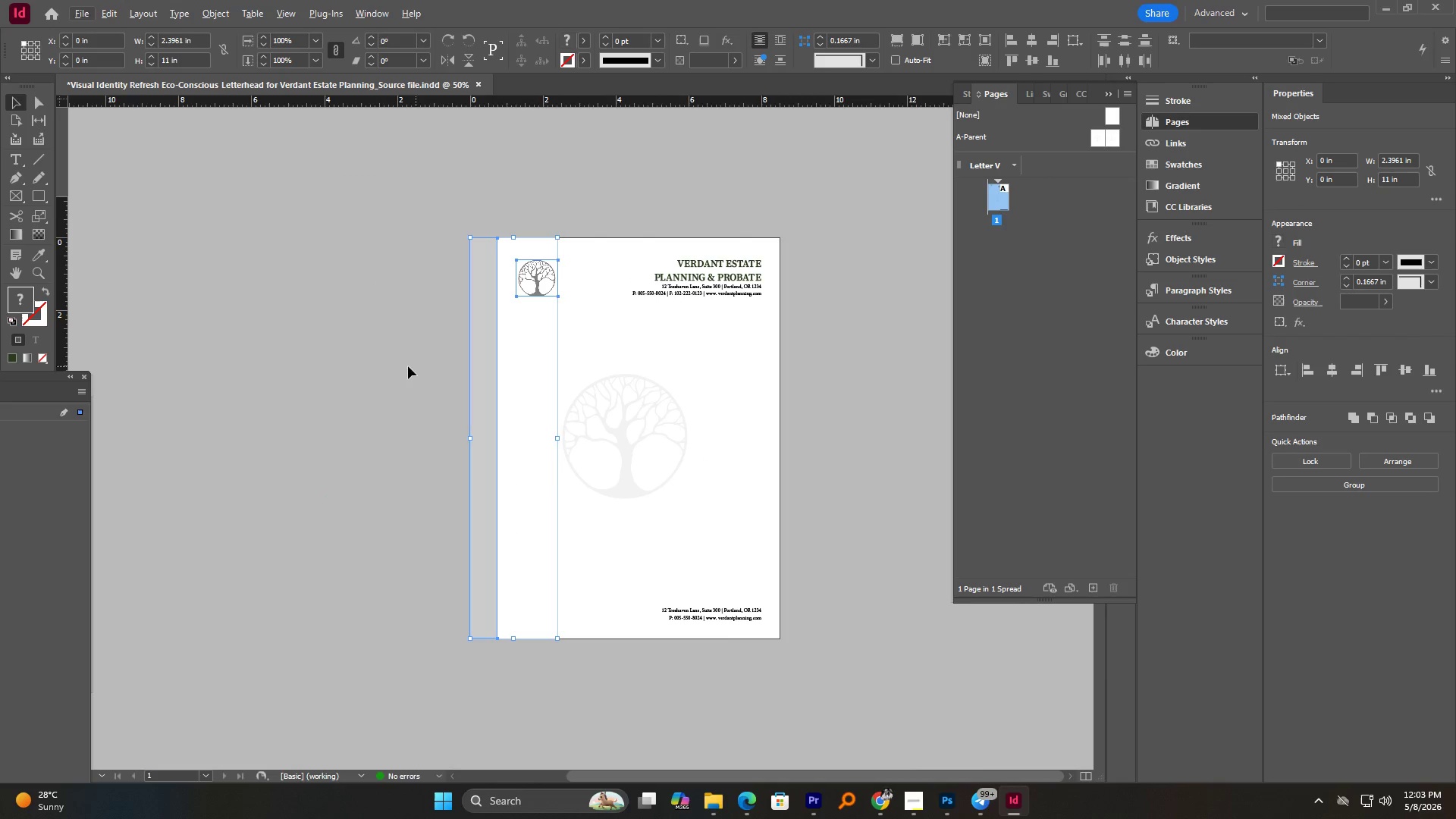 
left_click_drag(start_coordinate=[411, 372], to_coordinate=[835, 478])
 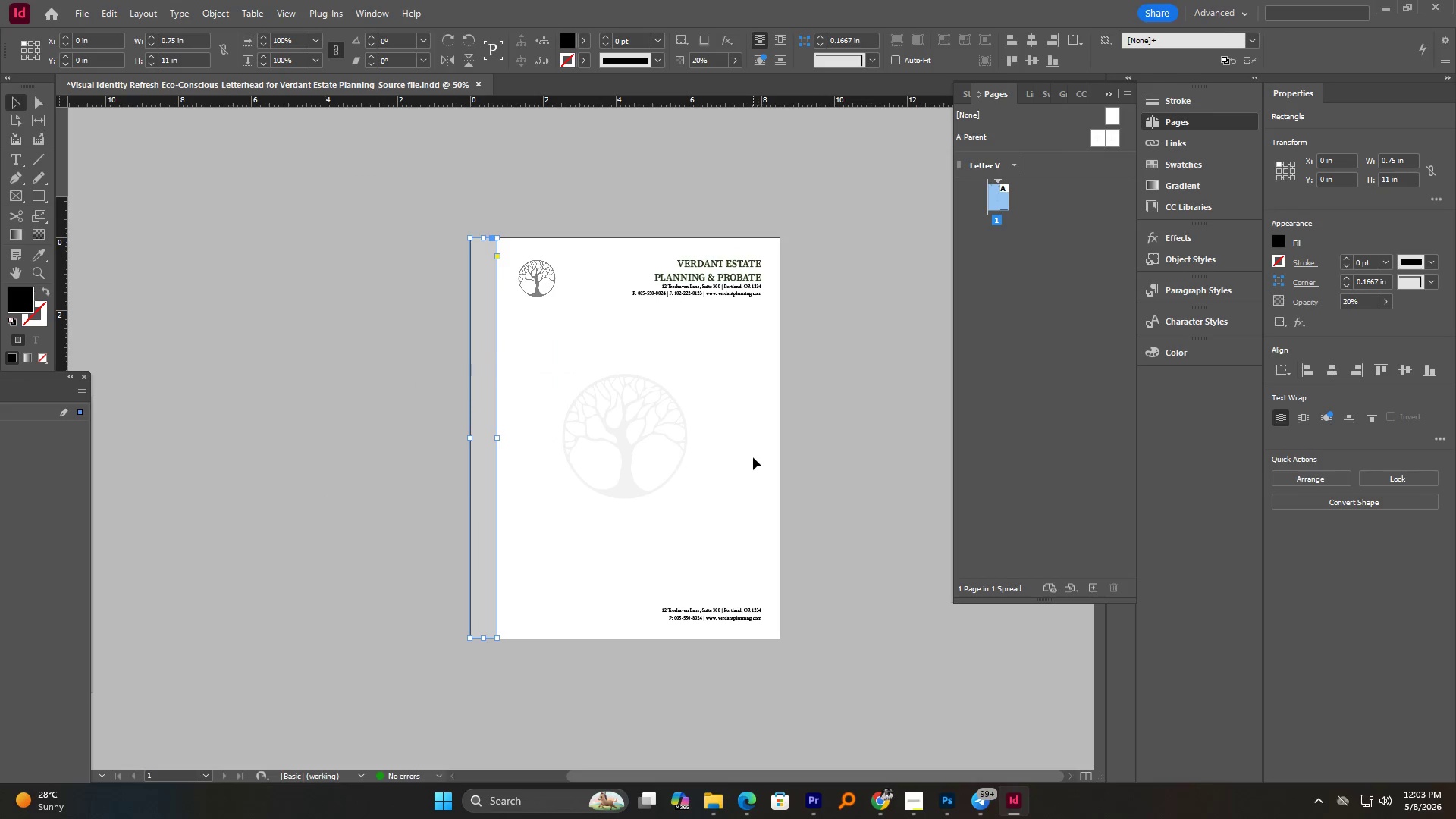 
left_click([833, 466])
 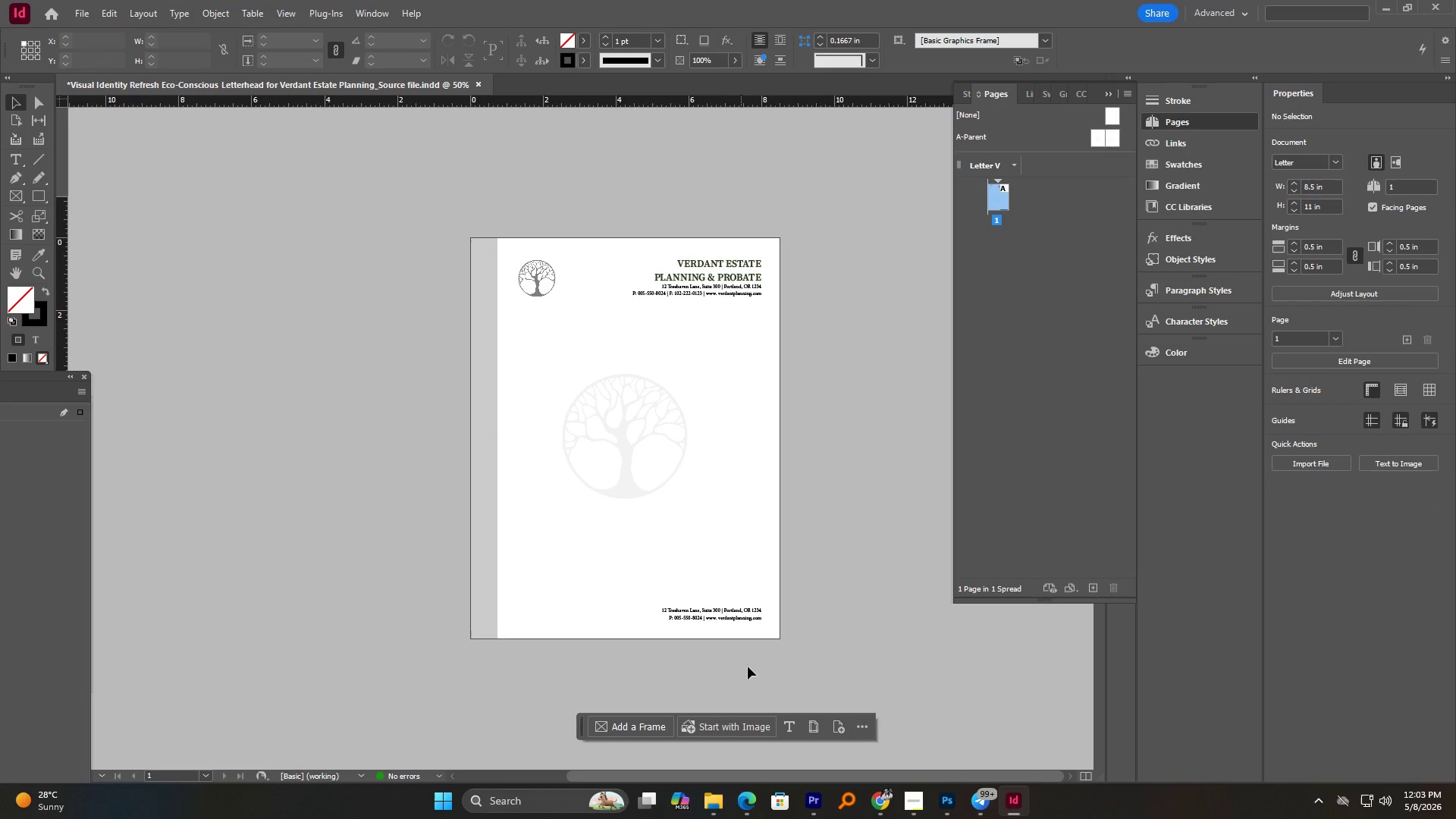 
hold_key(key=AltLeft, duration=3.55)
scroll: coordinate [758, 640], scroll_direction: up, amount: 1.0
 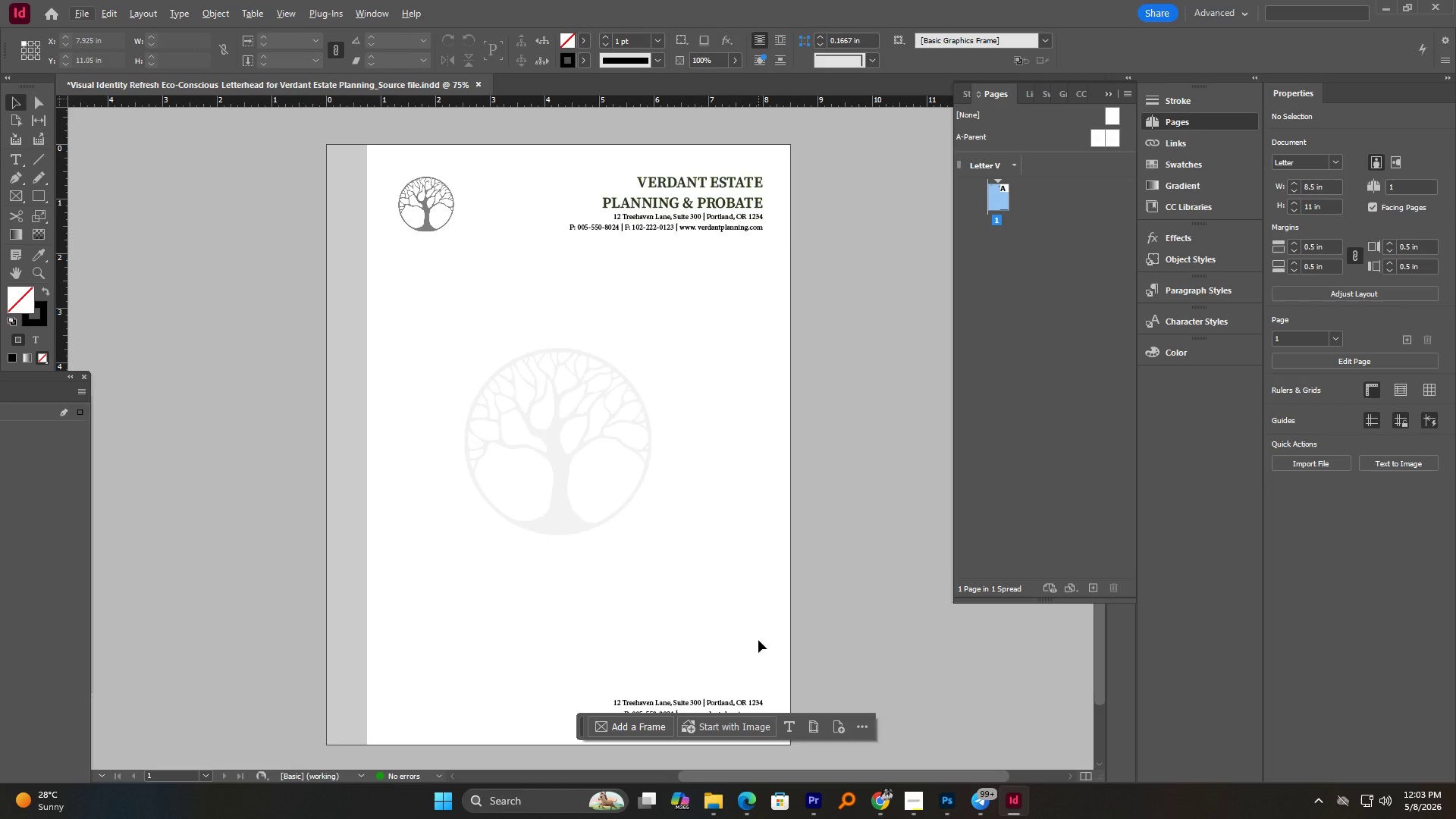 
scroll: coordinate [758, 640], scroll_direction: down, amount: 1.0
 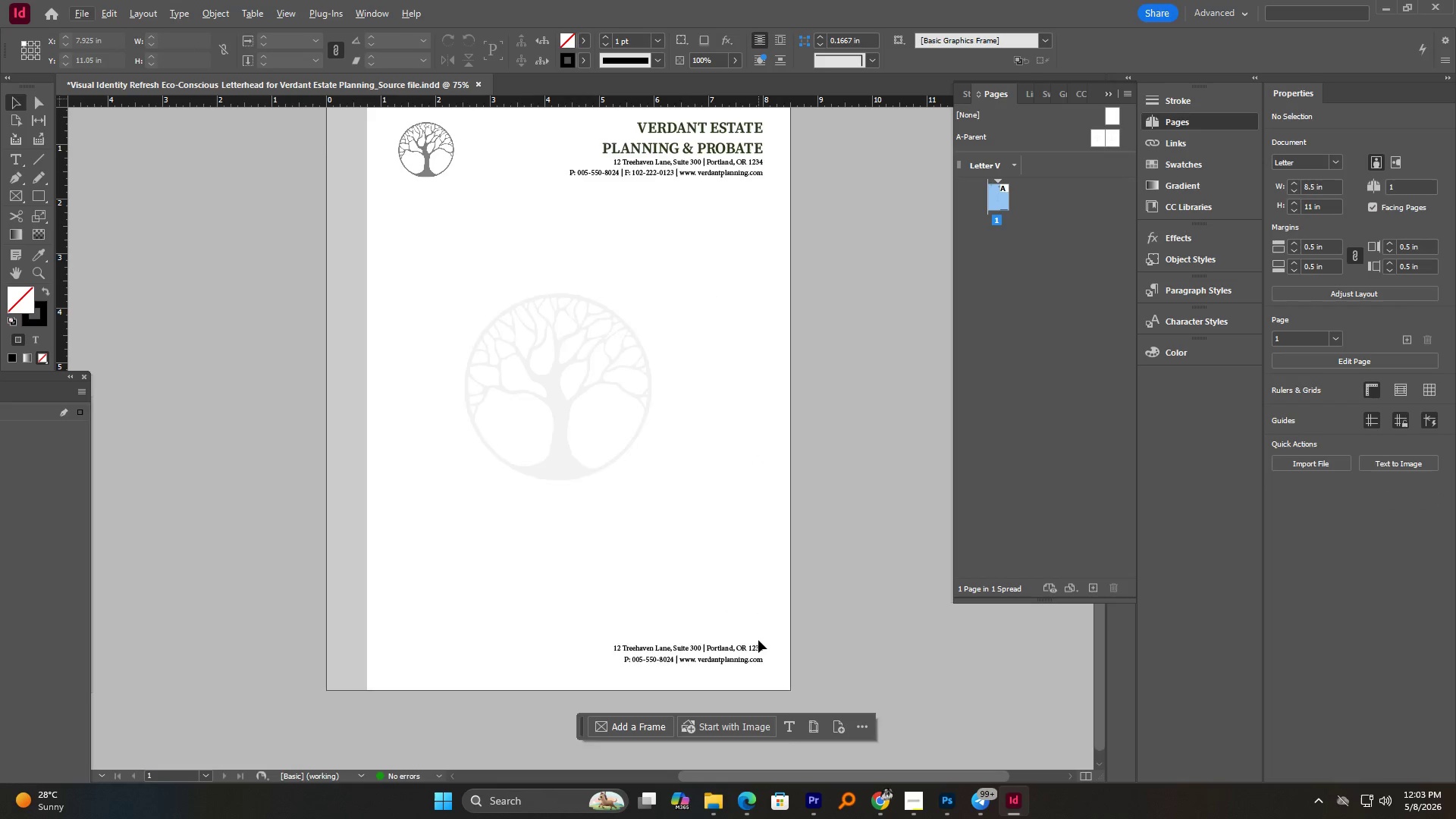 
scroll: coordinate [758, 640], scroll_direction: up, amount: 1.0
 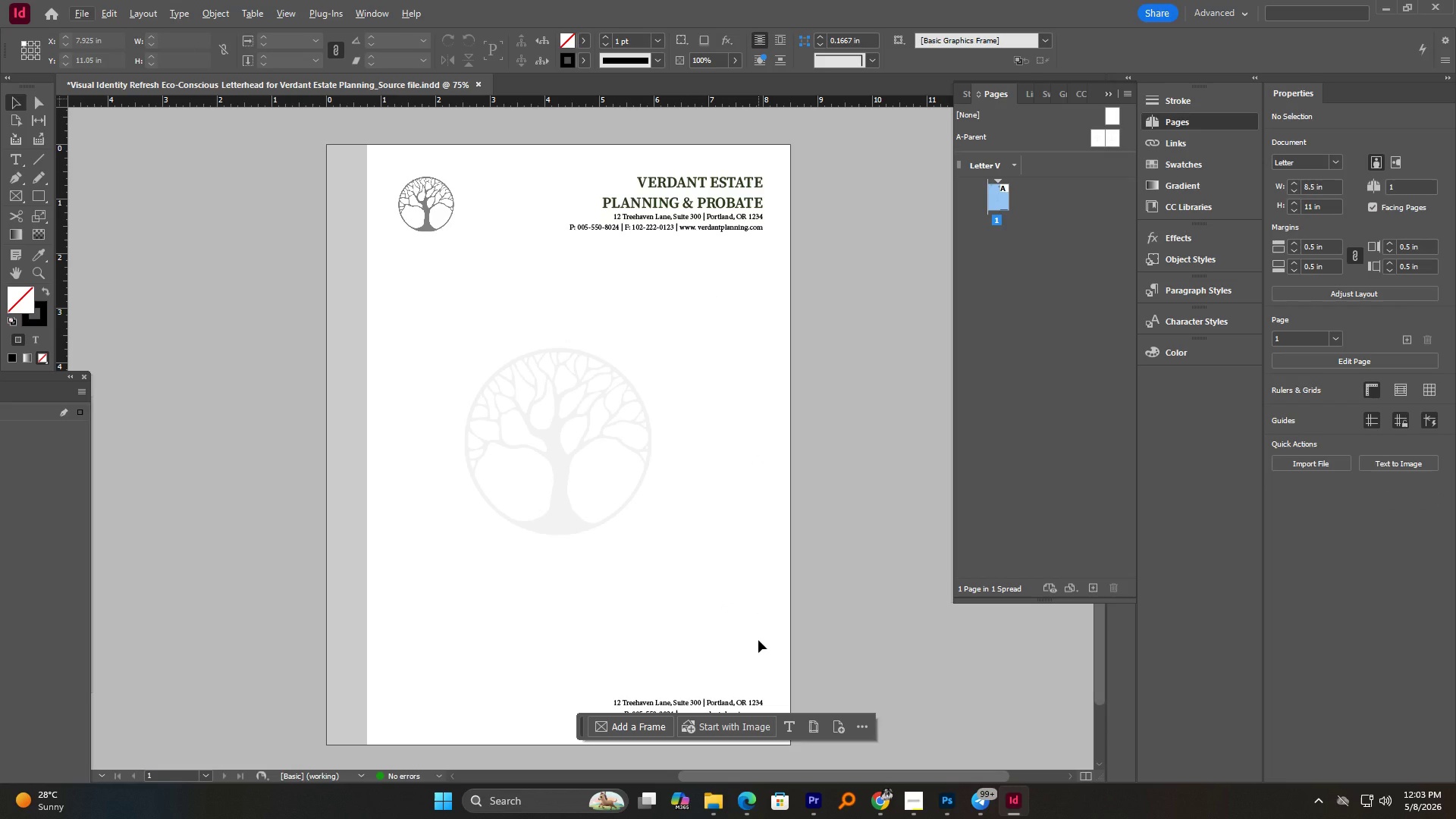 
key(Control+S)
 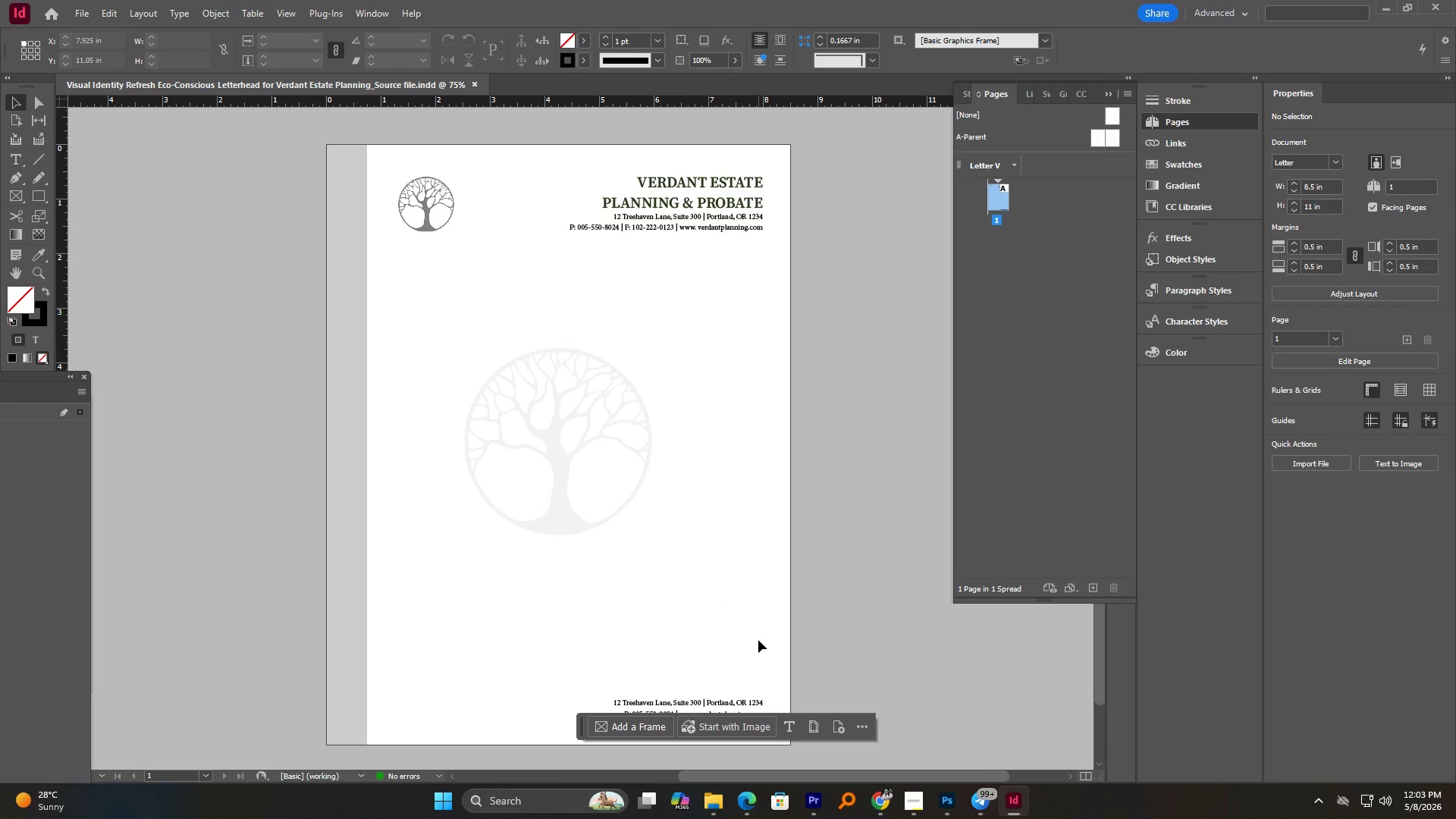 
scroll: coordinate [758, 640], scroll_direction: down, amount: 1.0
 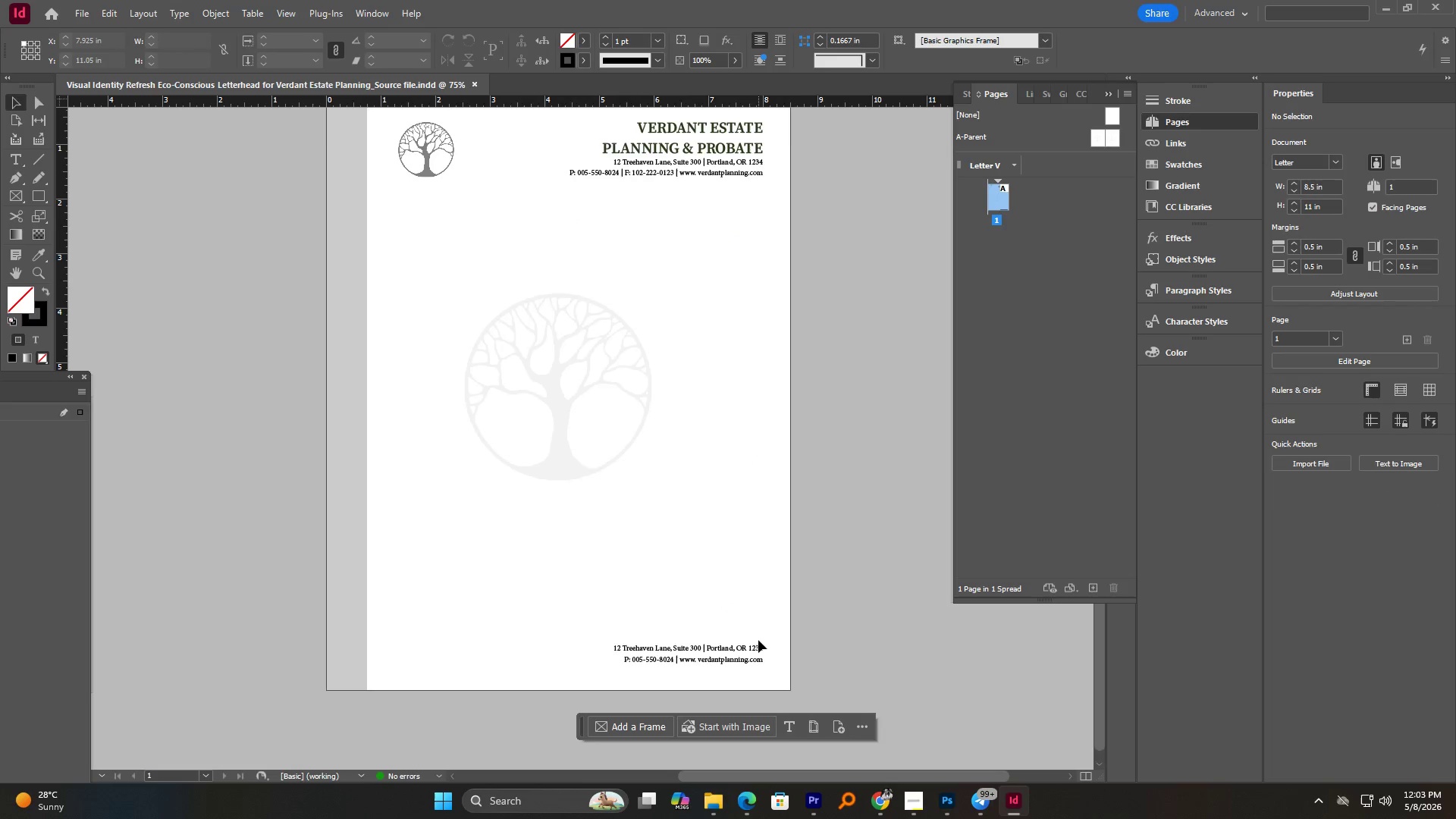 
scroll: coordinate [758, 640], scroll_direction: up, amount: 1.0
 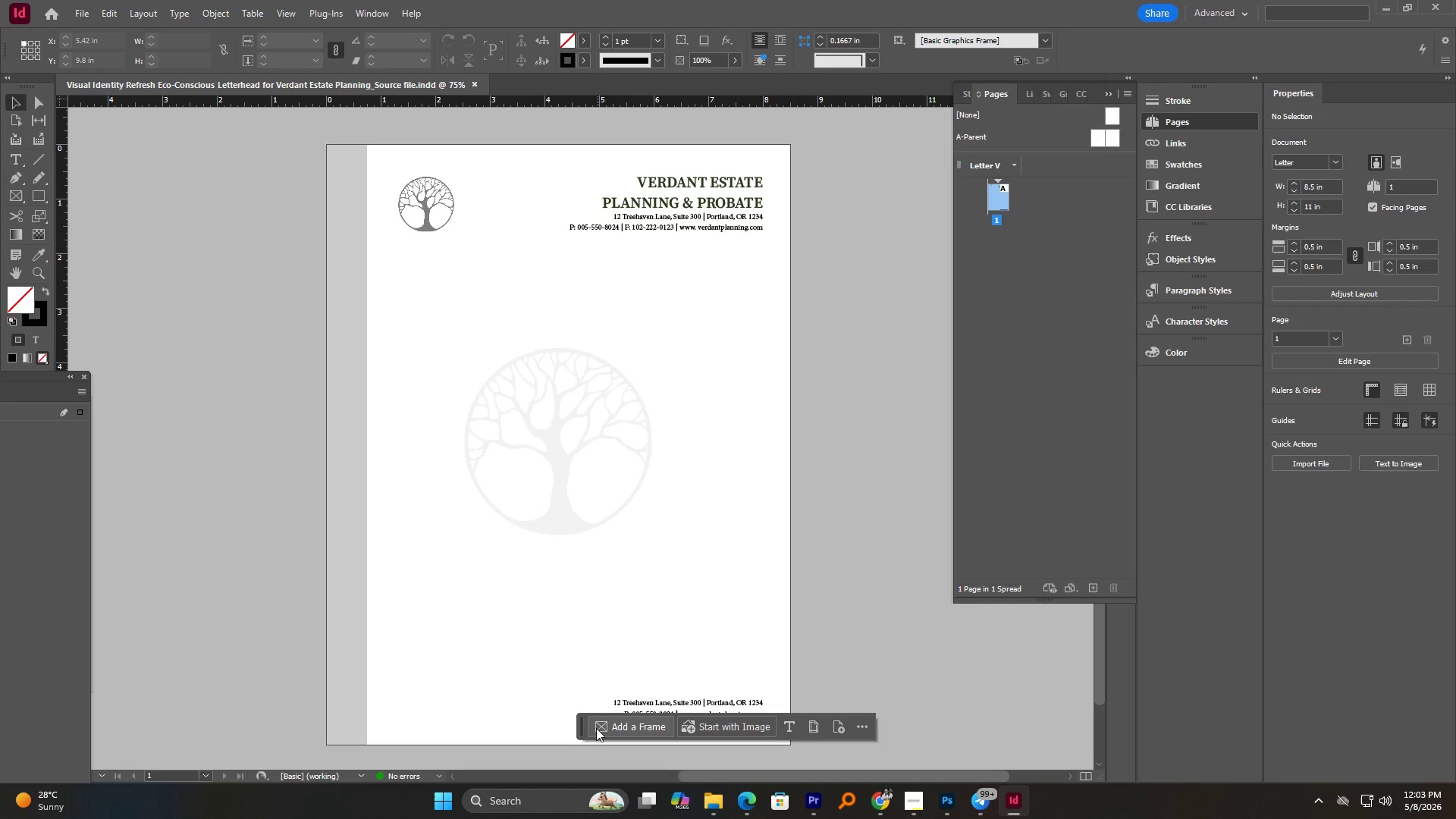 
left_click_drag(start_coordinate=[581, 725], to_coordinate=[809, 765])
 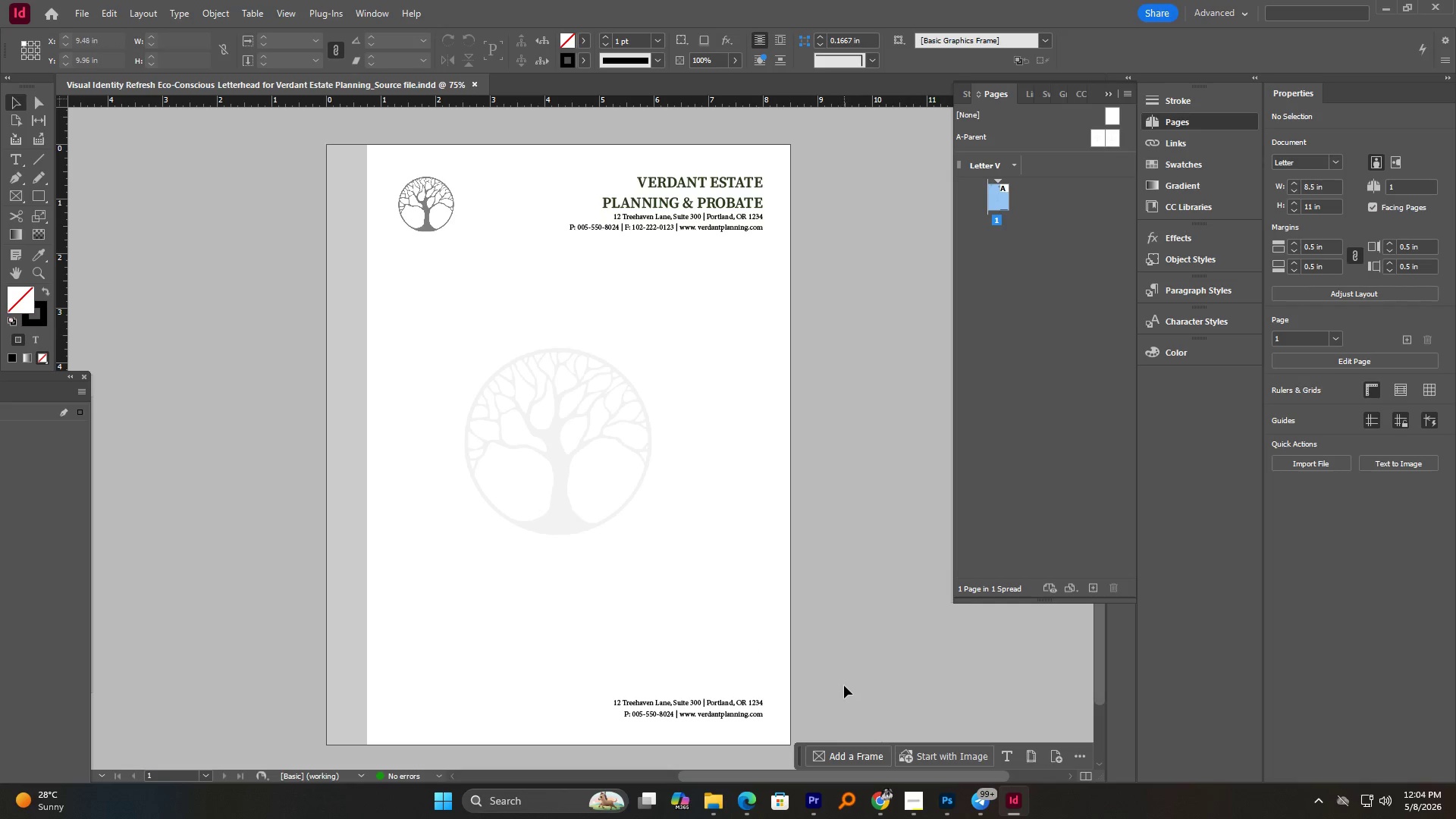 
left_click([844, 686])
 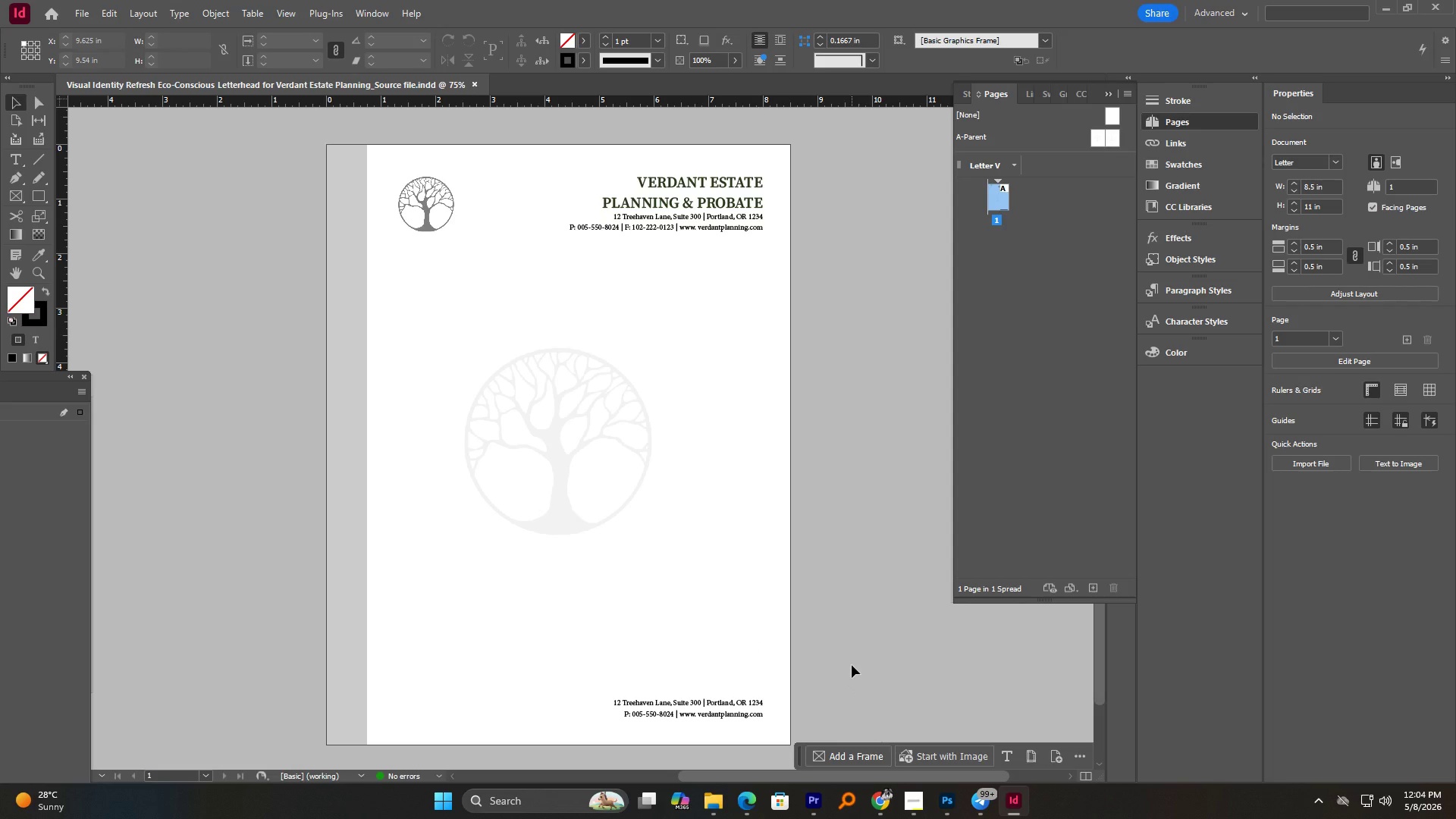 
wait(7.05)
 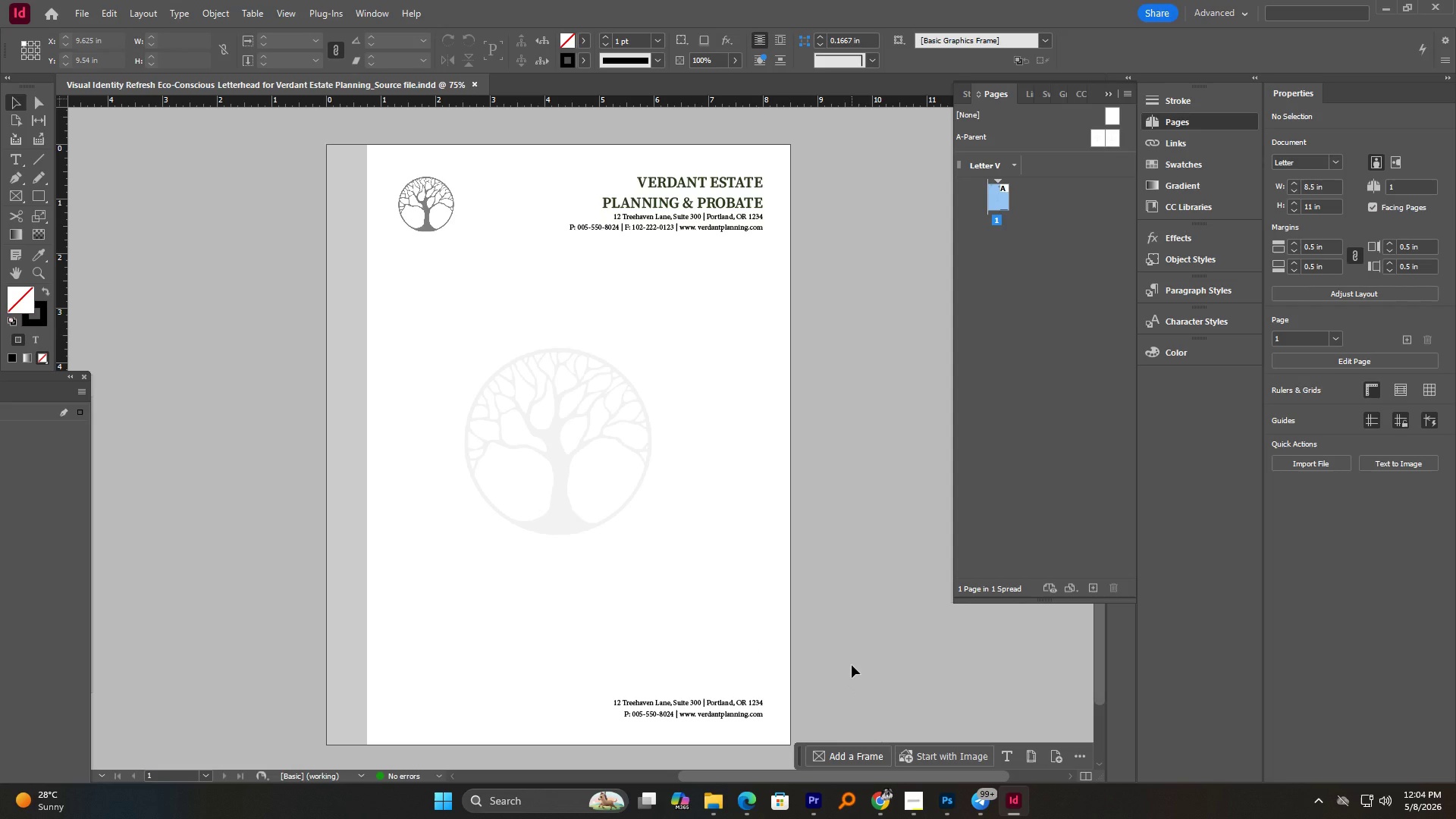 
left_click([720, 201])
 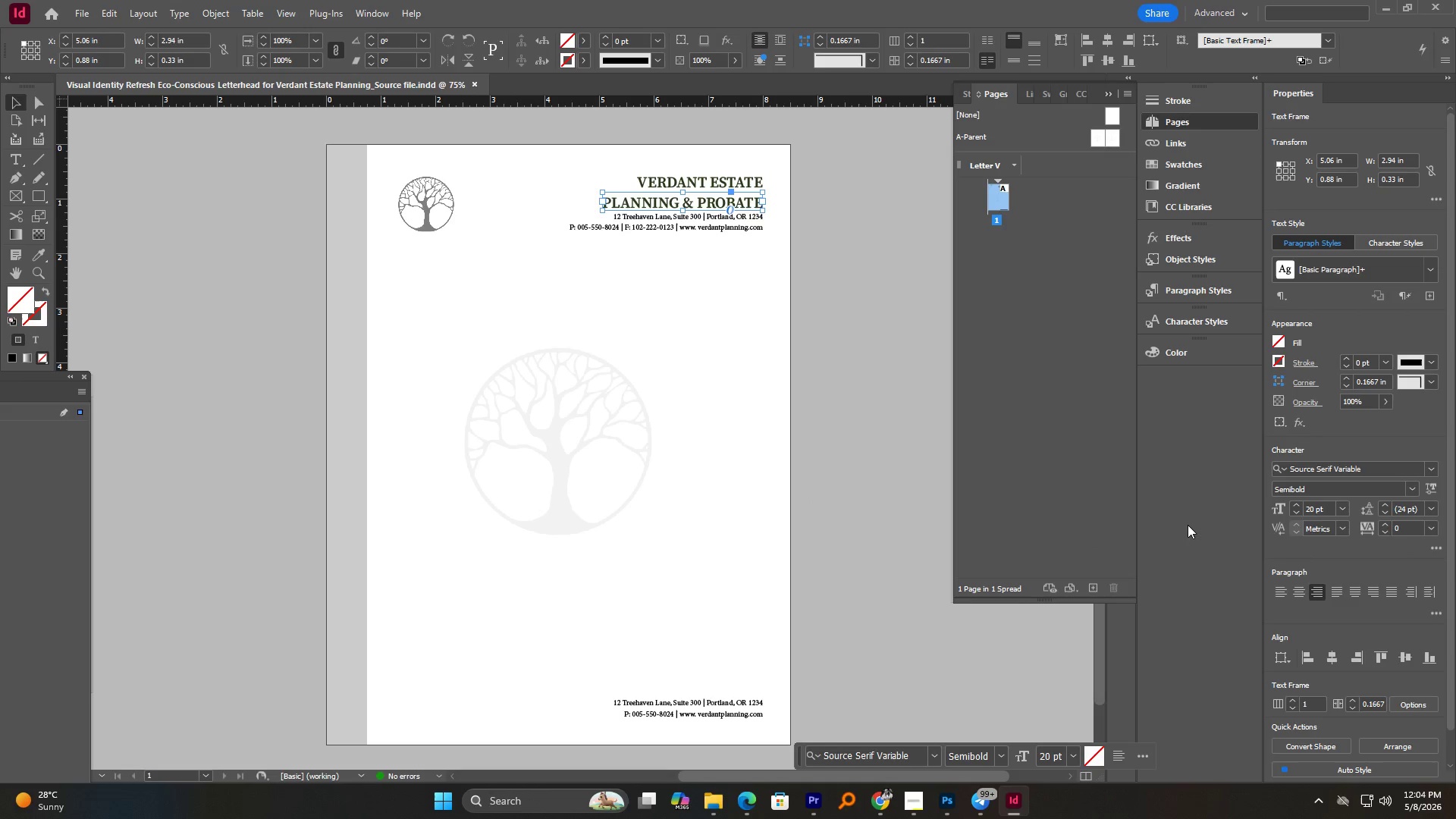 
wait(11.0)
 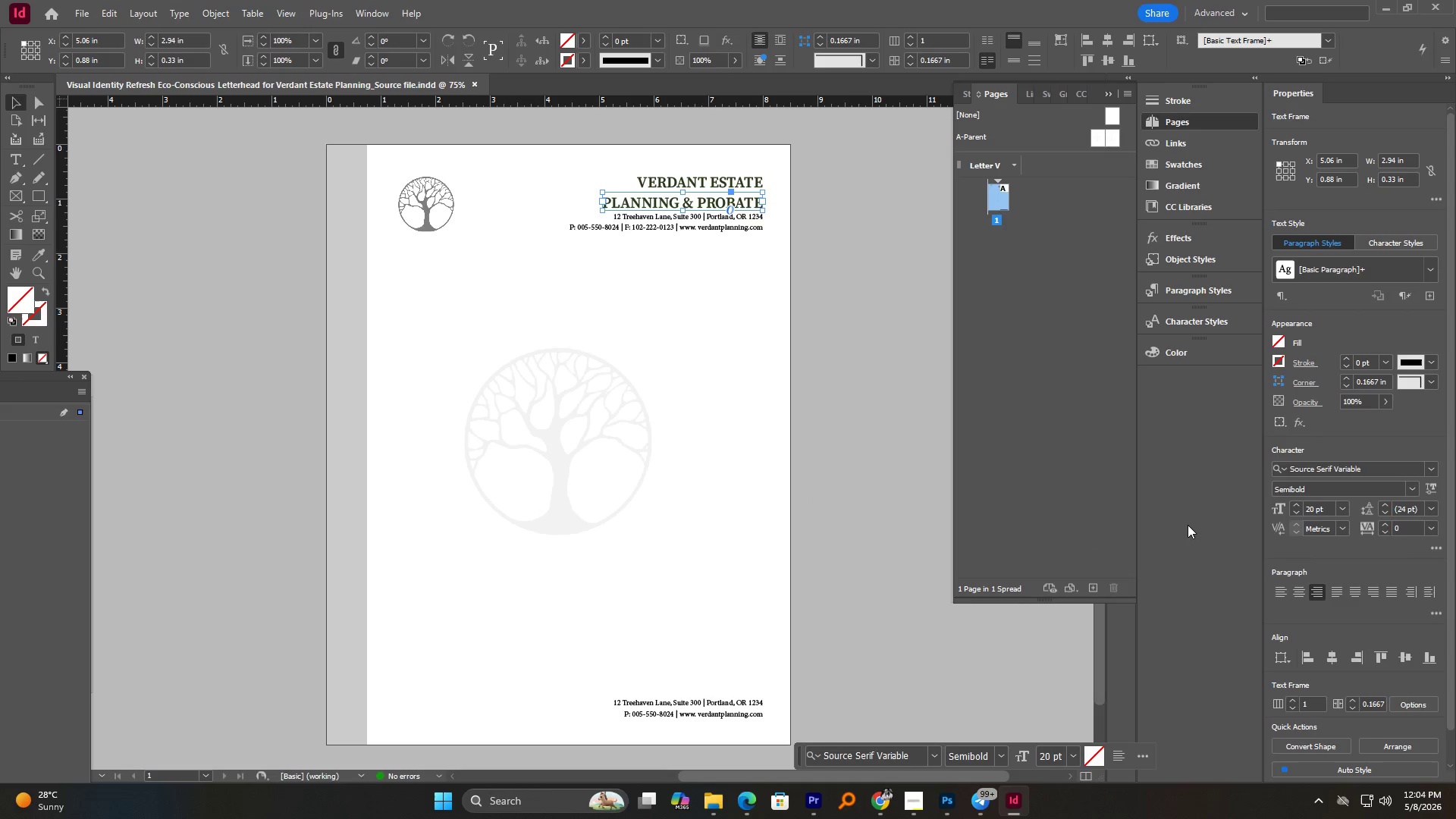 
left_click([1186, 290])
 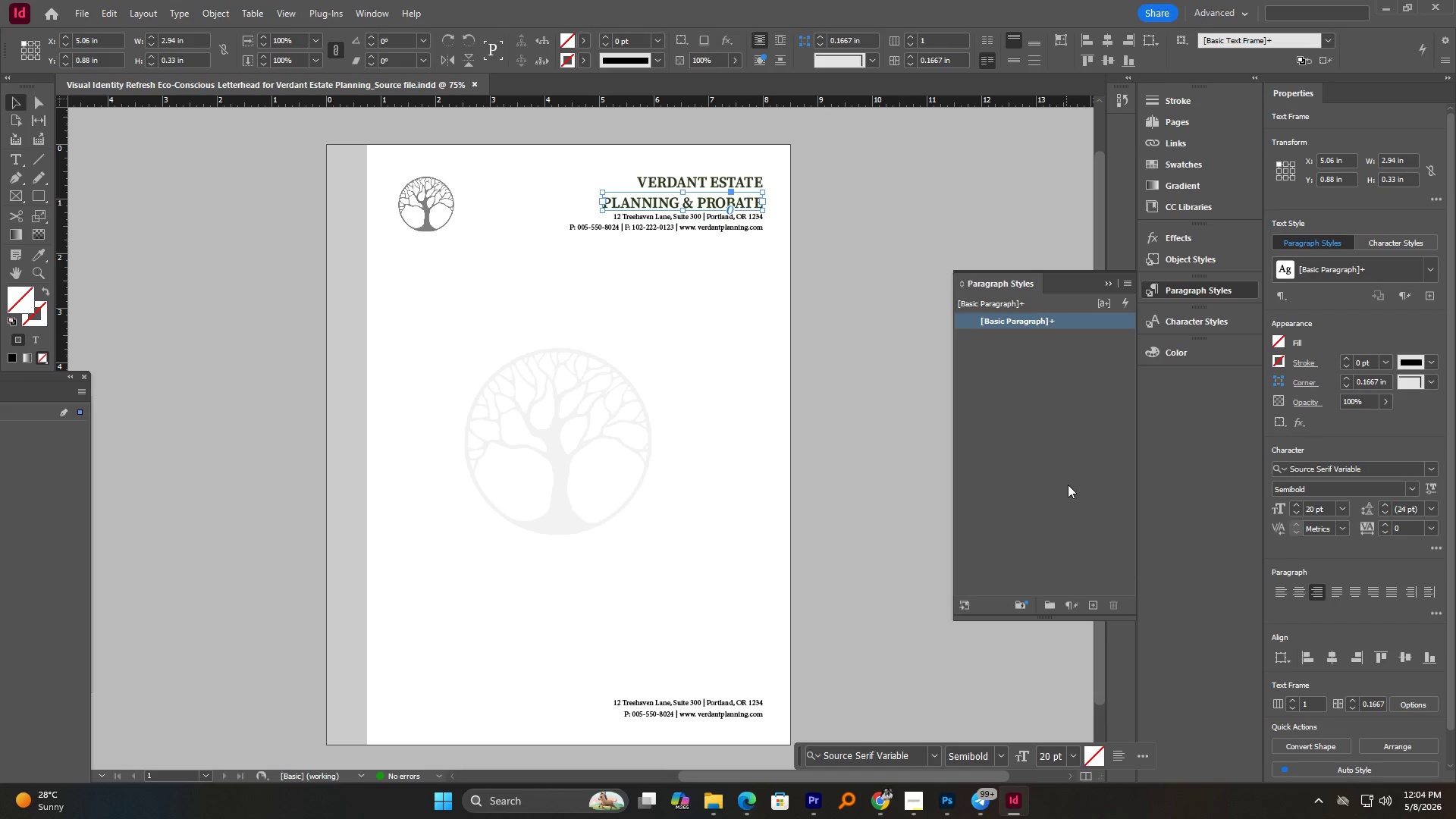 
left_click([1094, 604])
 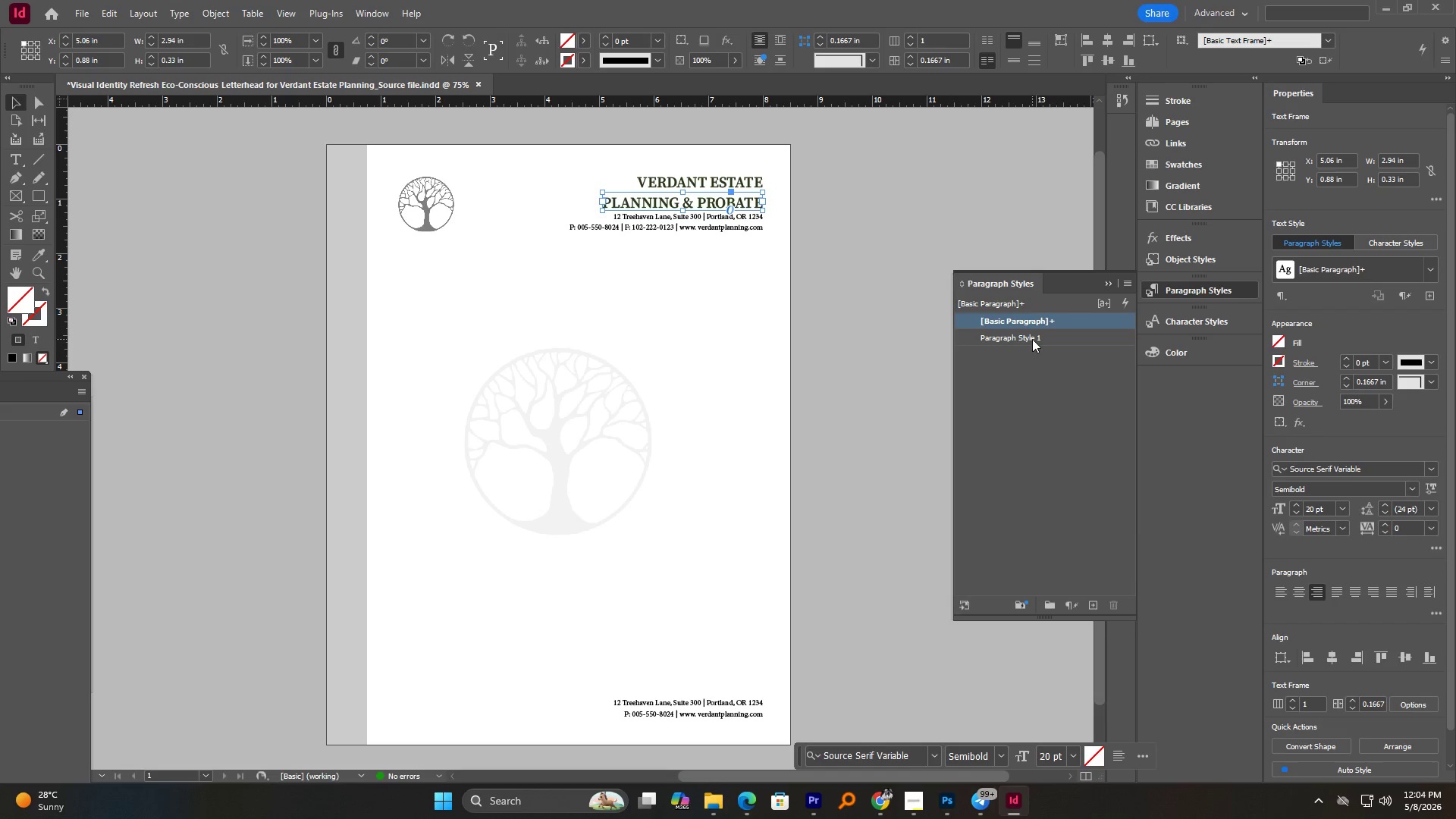 
double_click([1032, 339])
 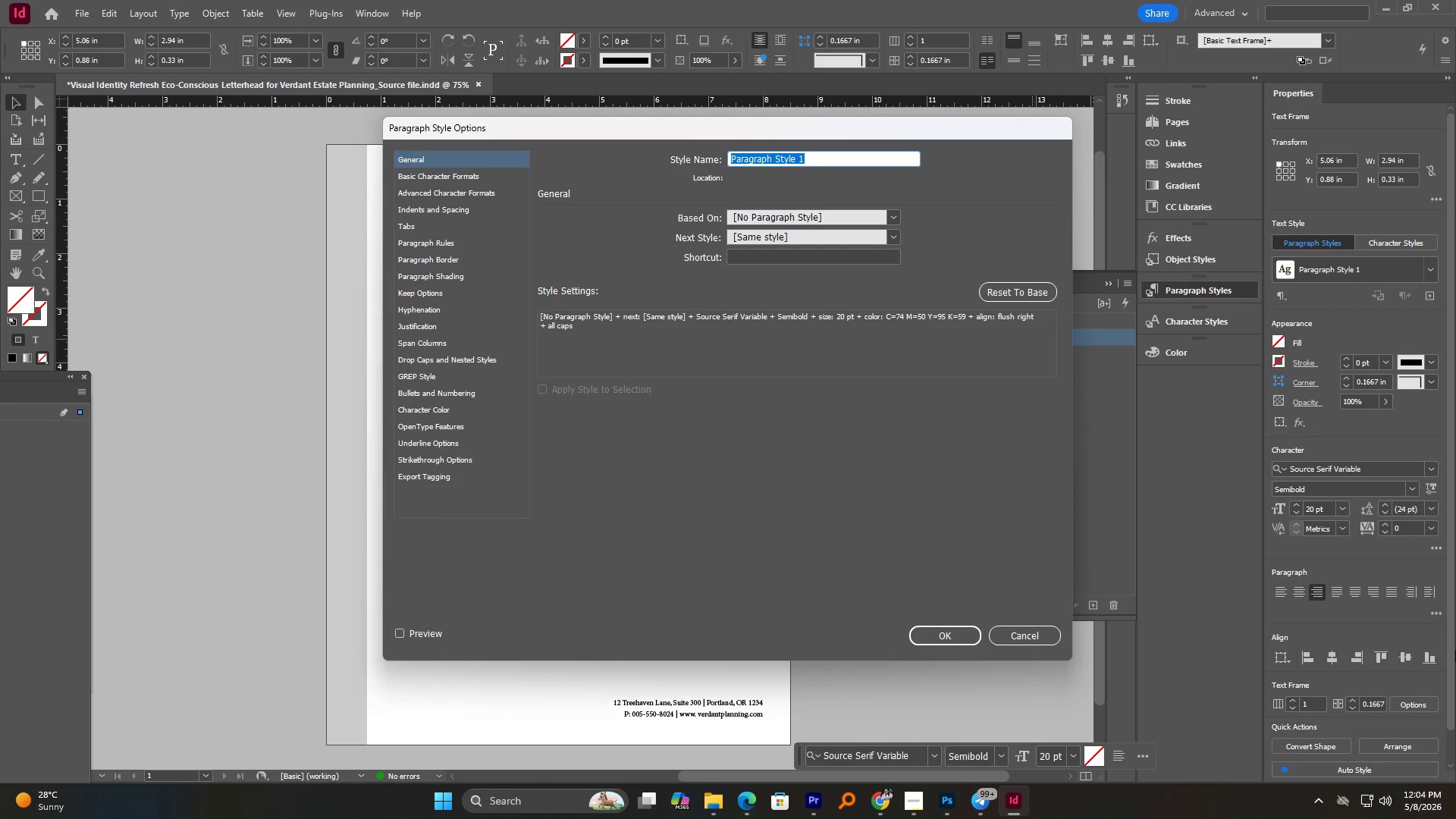 
type(Header)
key(NumpadEnter)
 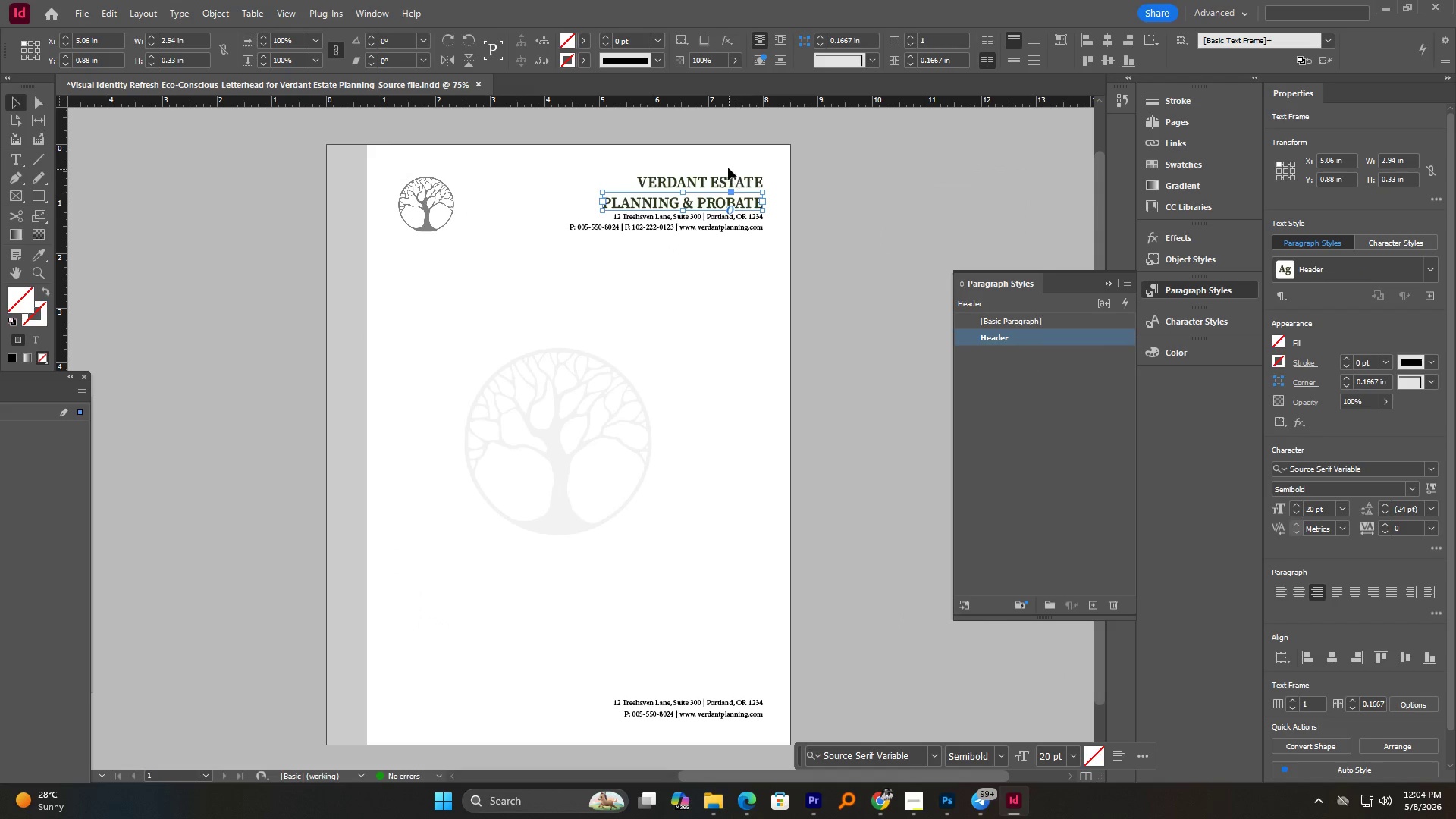 
left_click([708, 174])
 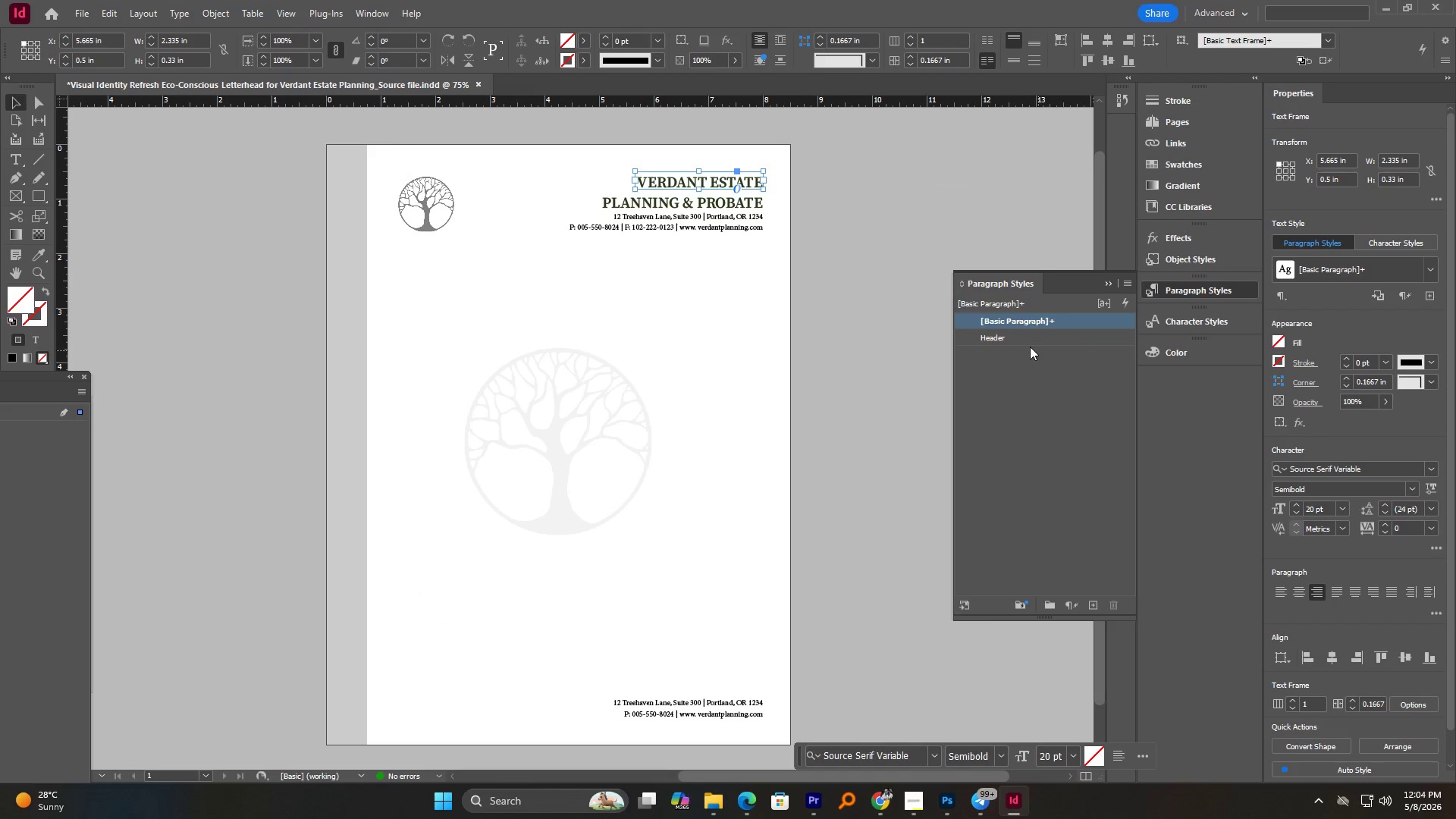 
left_click([1016, 344])
 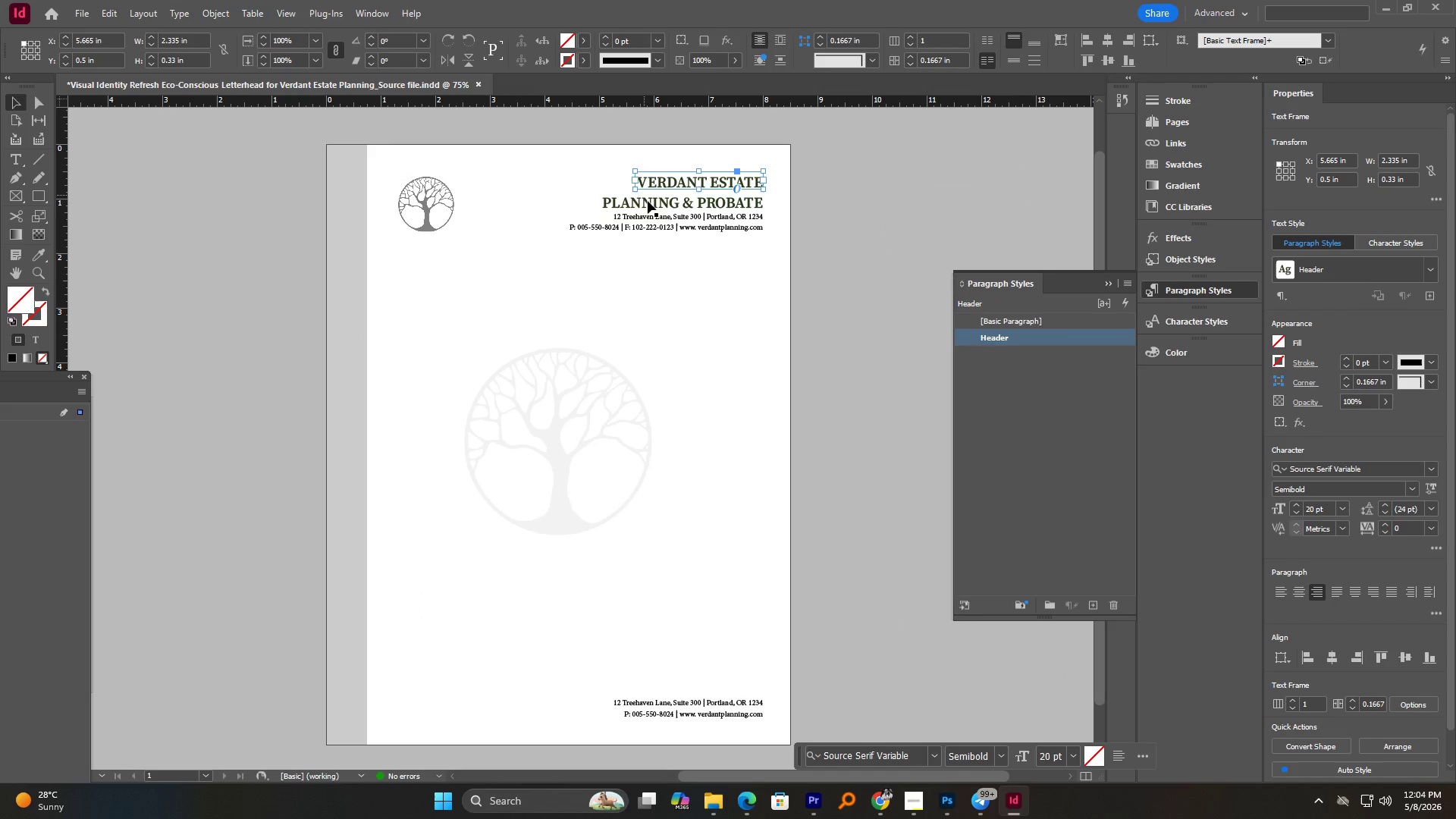 
left_click([655, 219])
 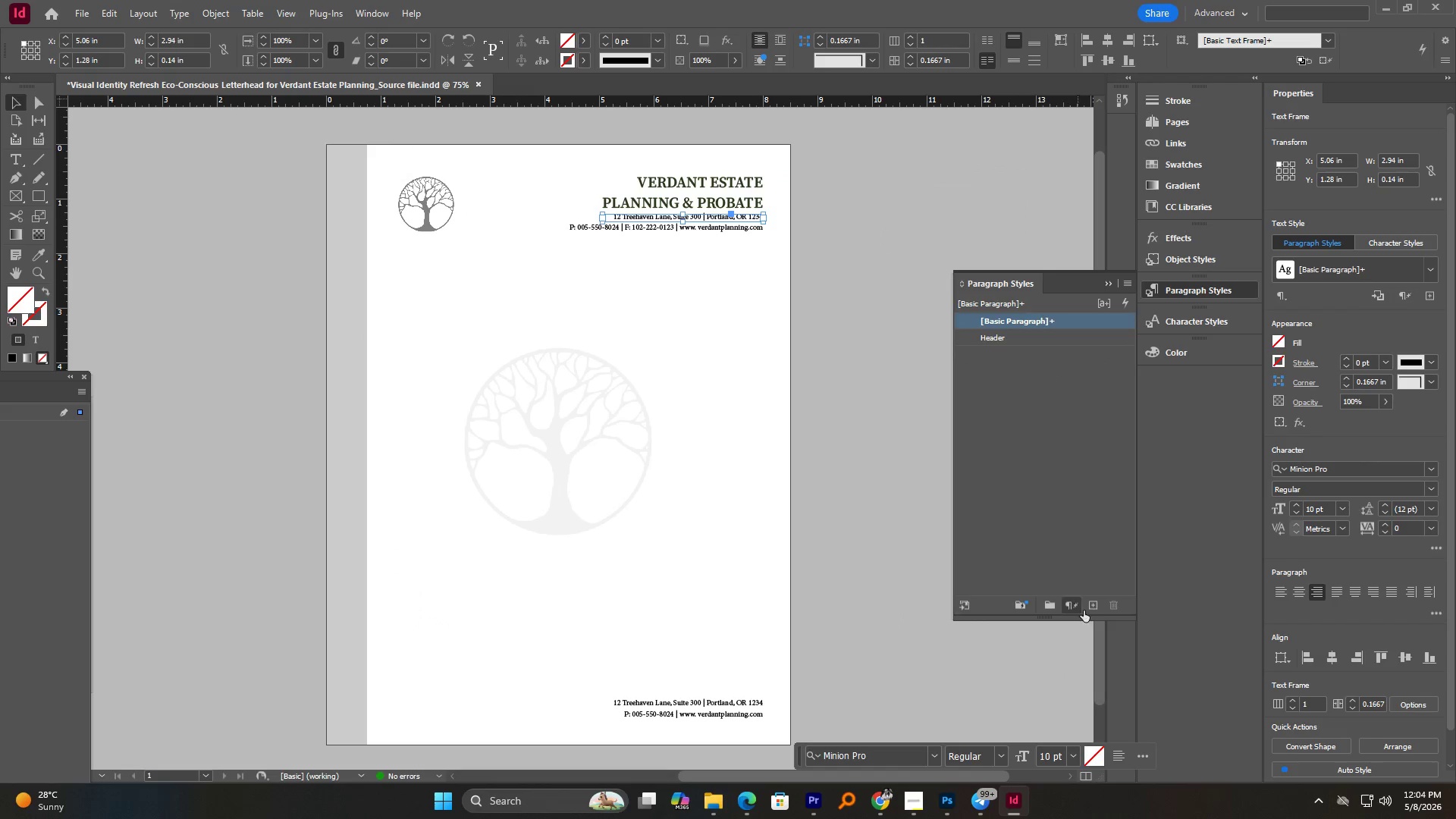 
left_click([1093, 610])
 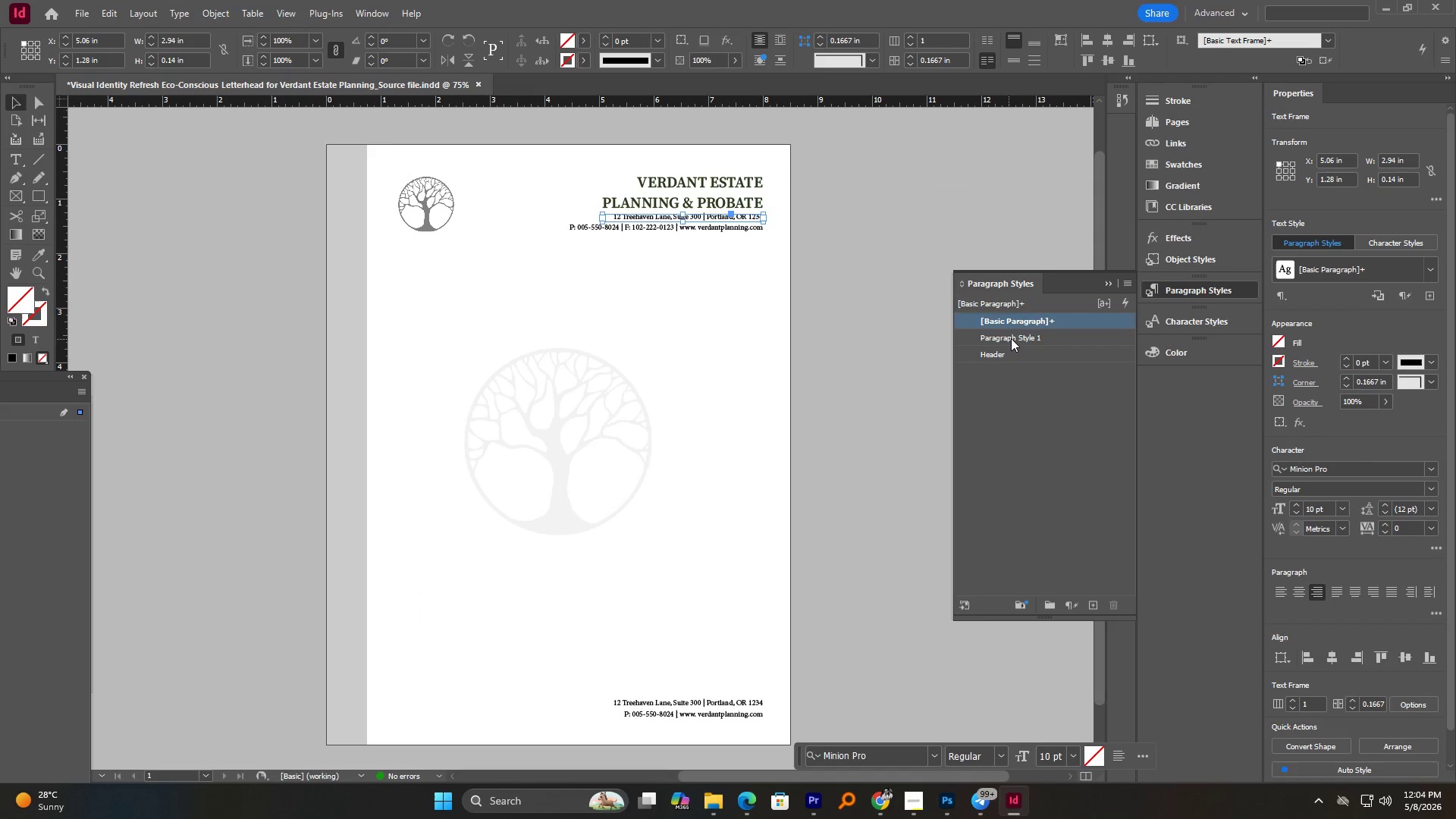 
double_click([1012, 337])
 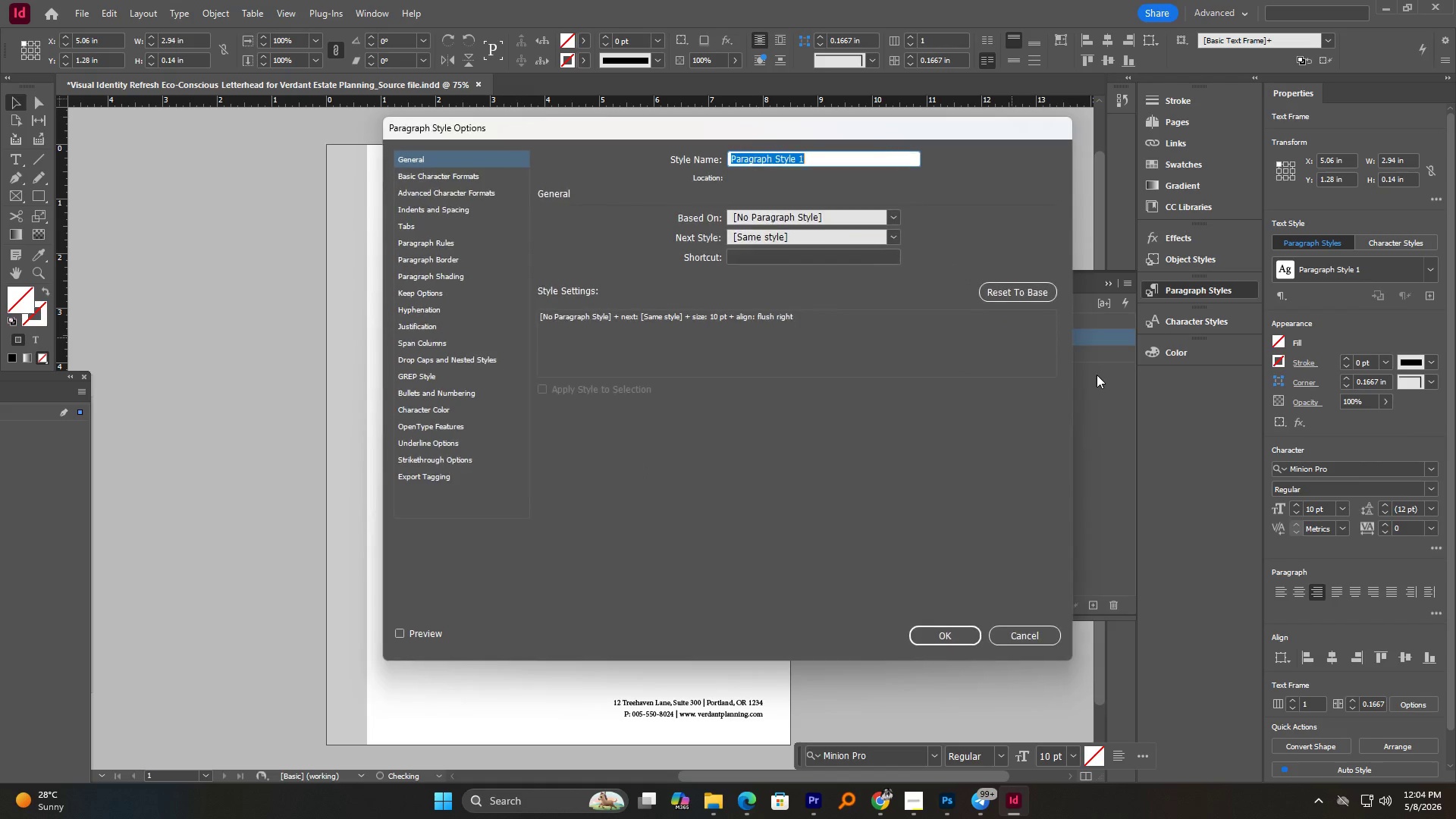 
type(Sub-header)
key(NumpadEnter)
 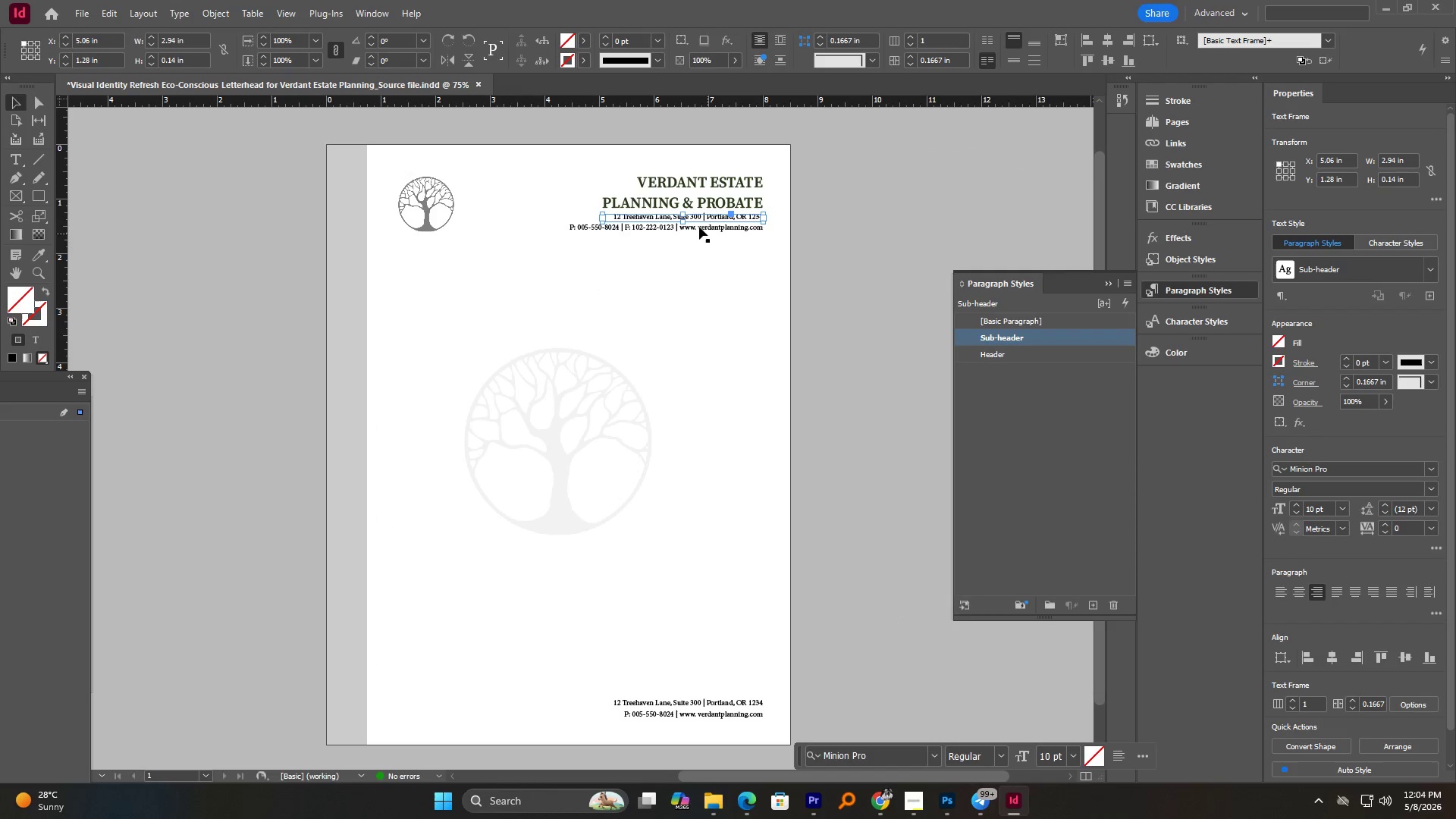 
left_click([697, 226])
 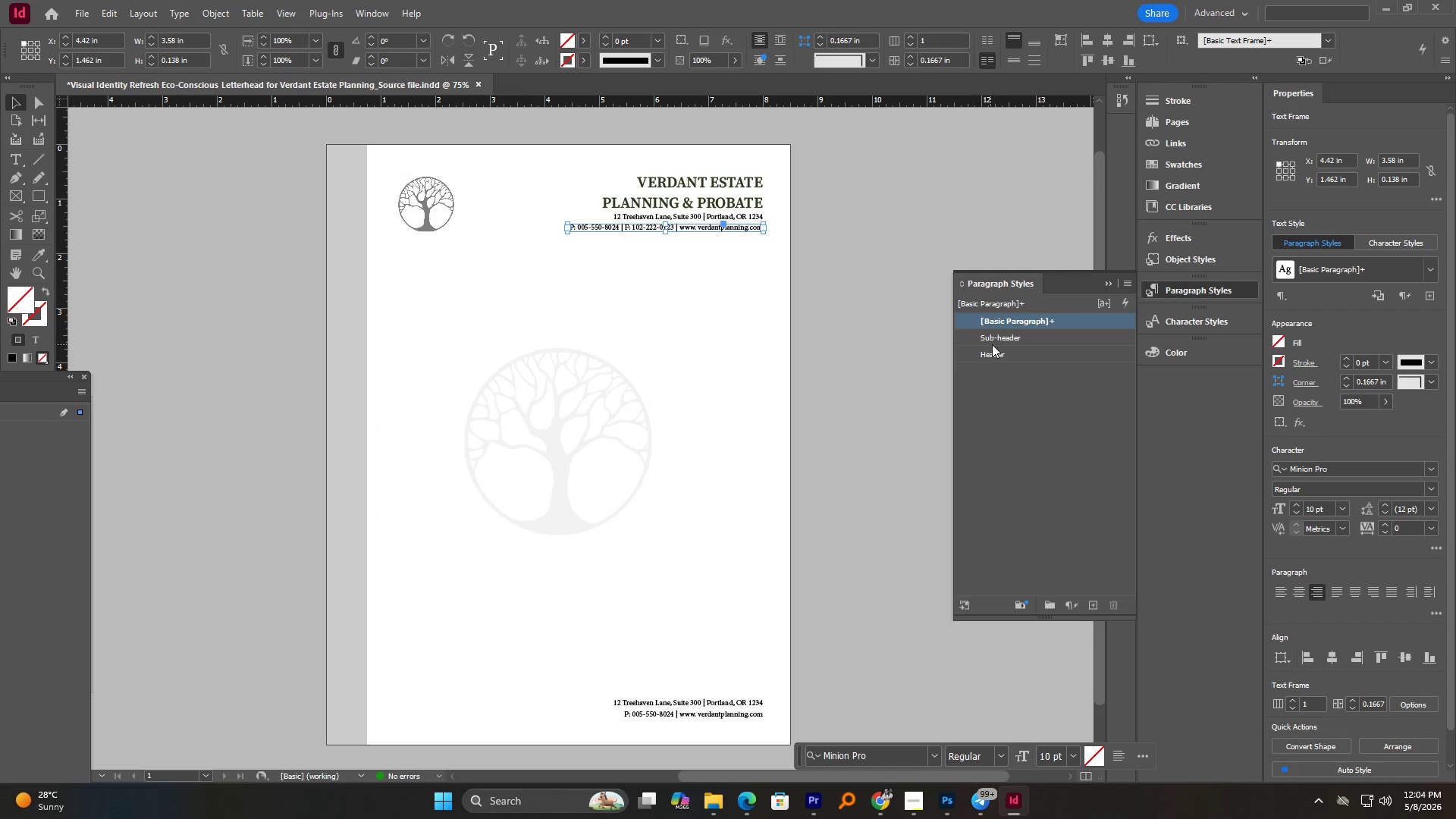 
left_click([995, 340])
 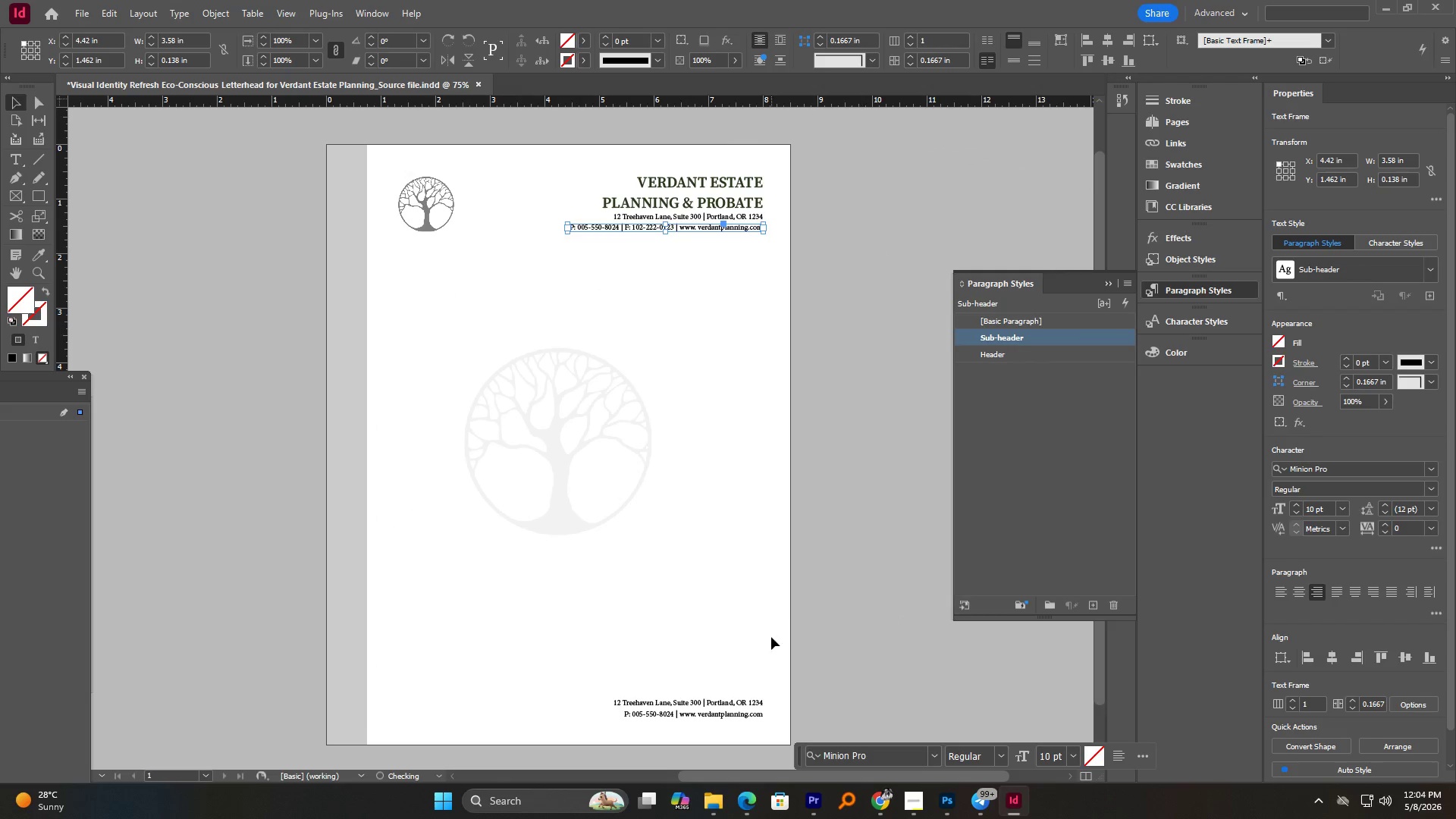 
left_click([736, 641])
 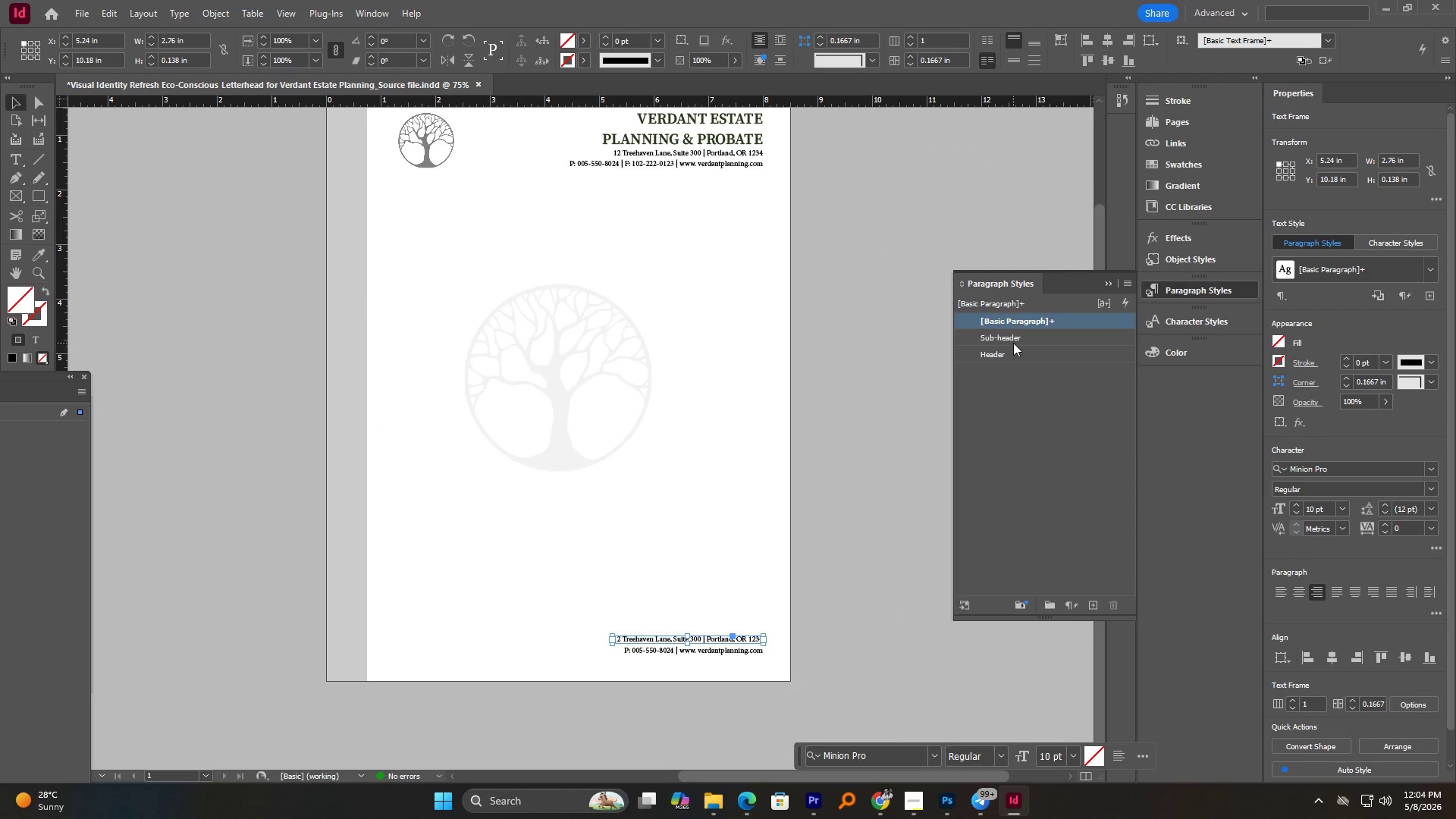 
scroll: coordinate [771, 637], scroll_direction: down, amount: 3.0
 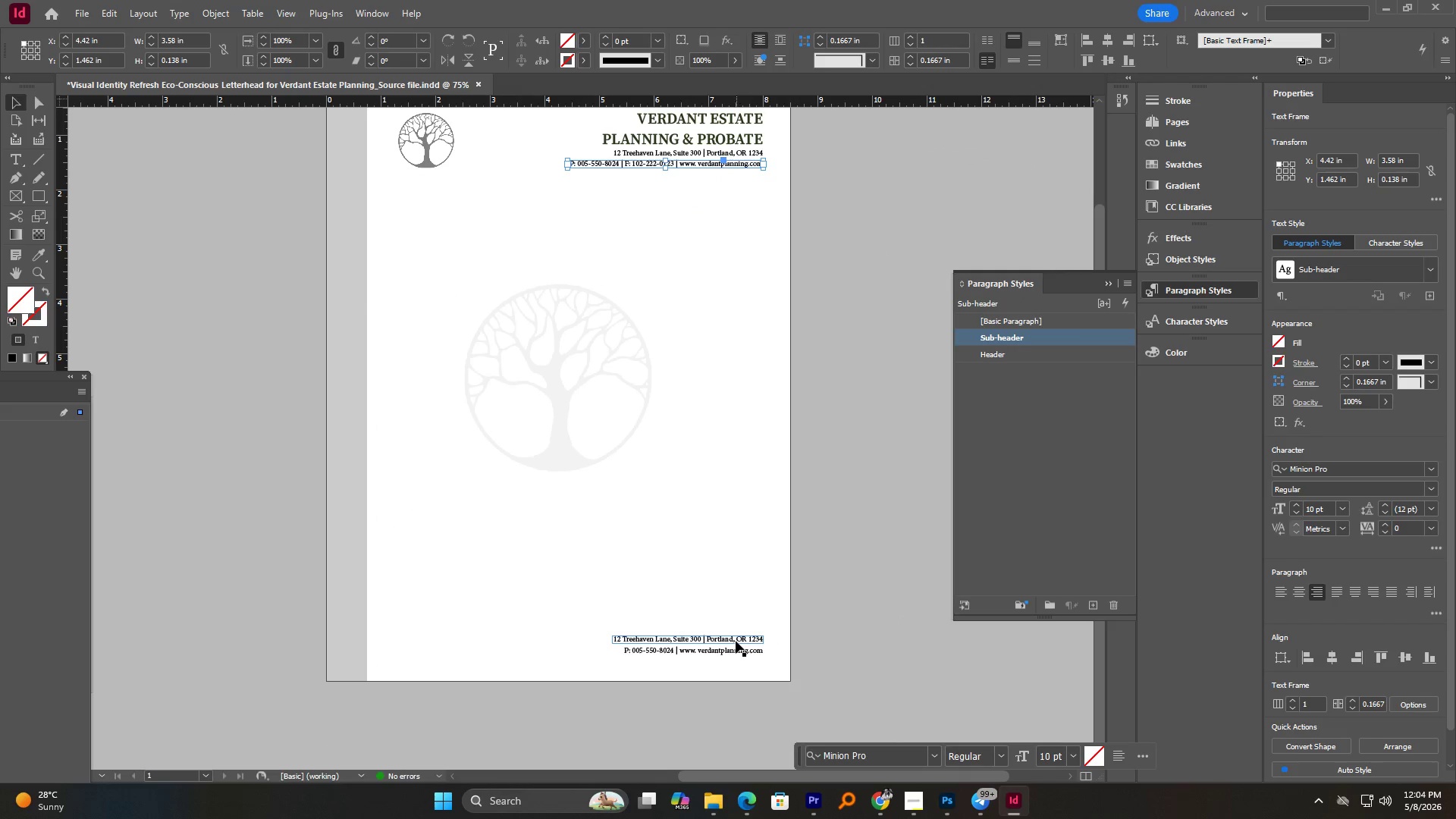 
left_click([1009, 335])
 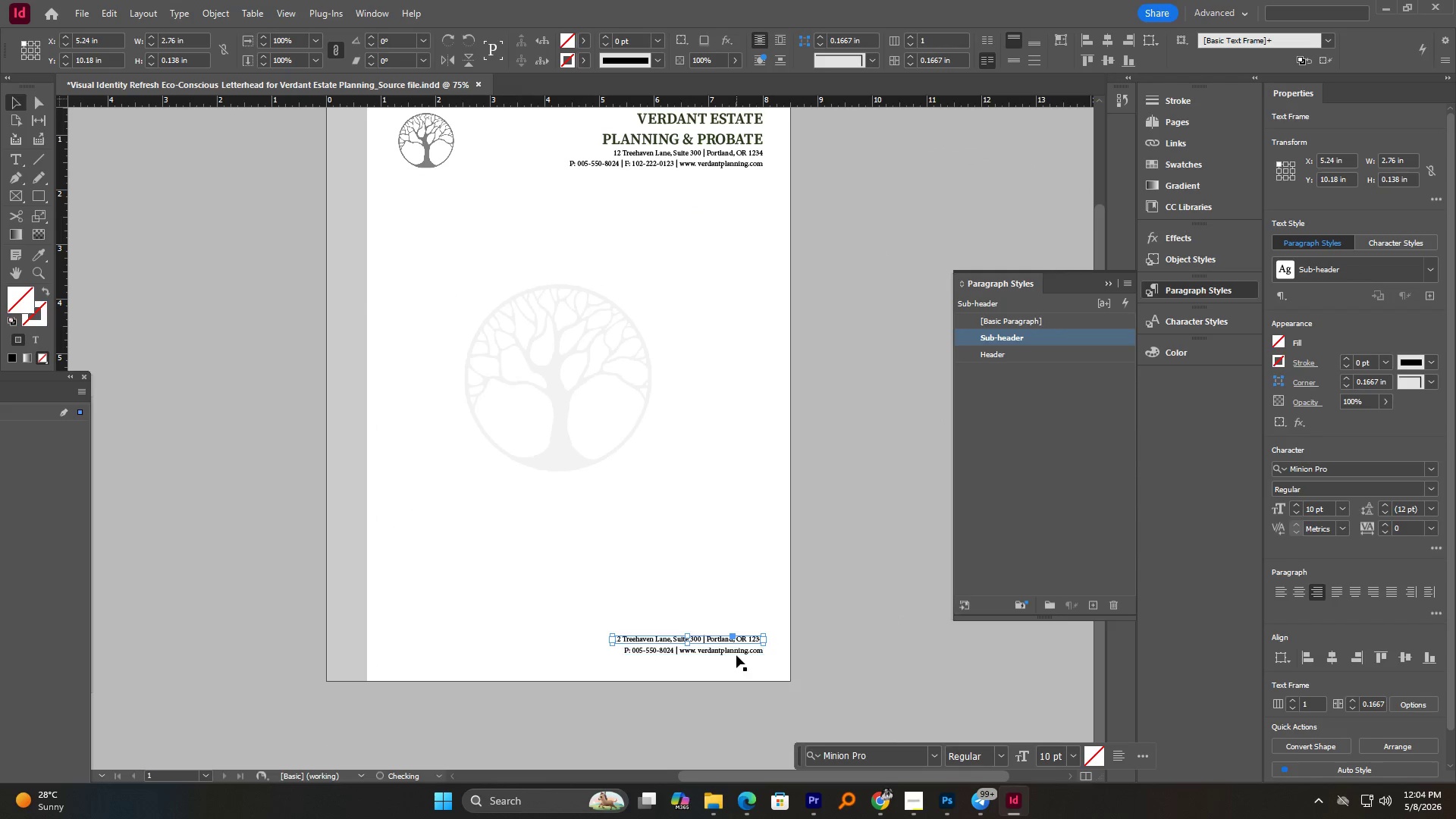 
left_click([736, 649])
 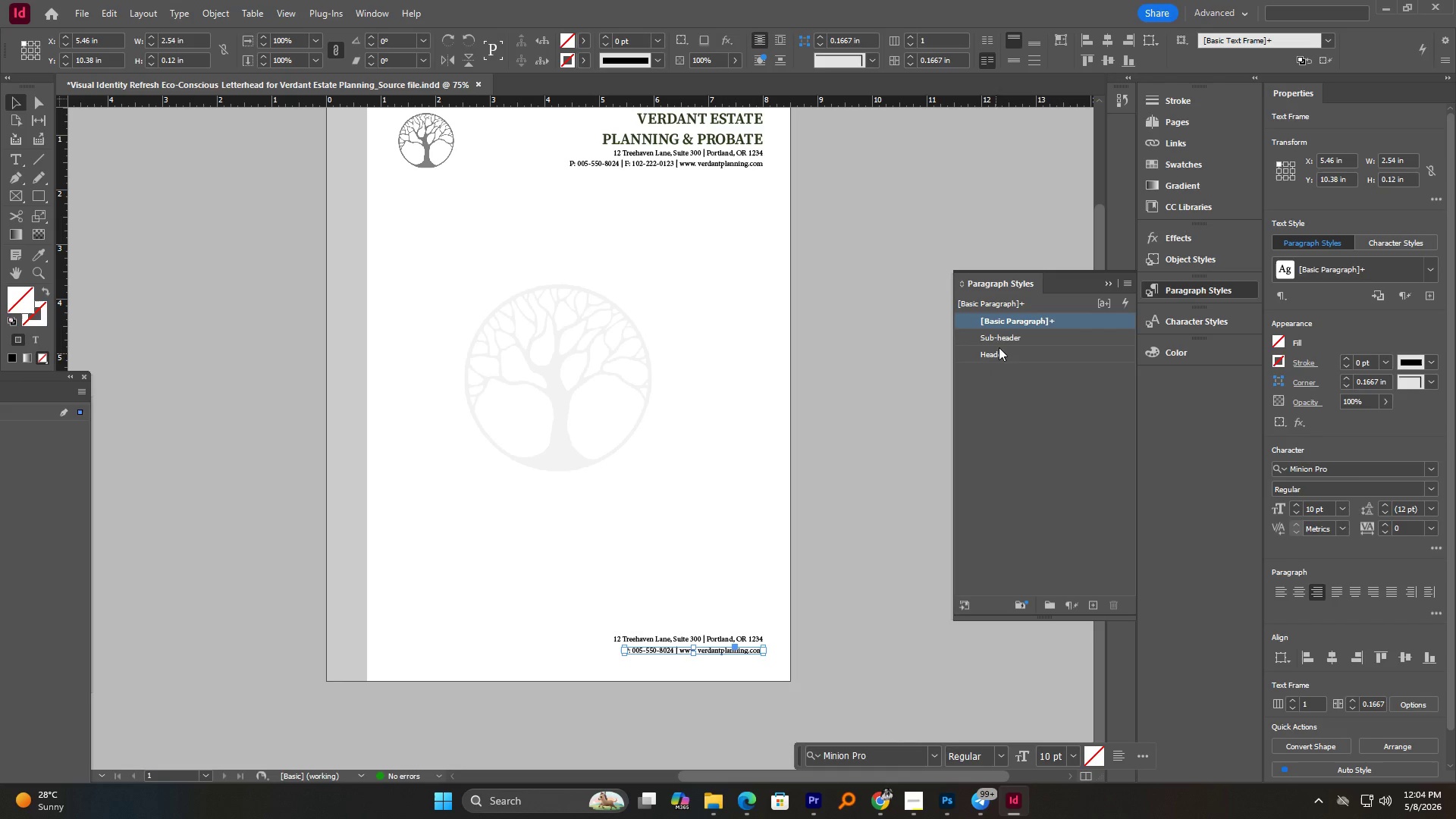 
left_click([1006, 339])
 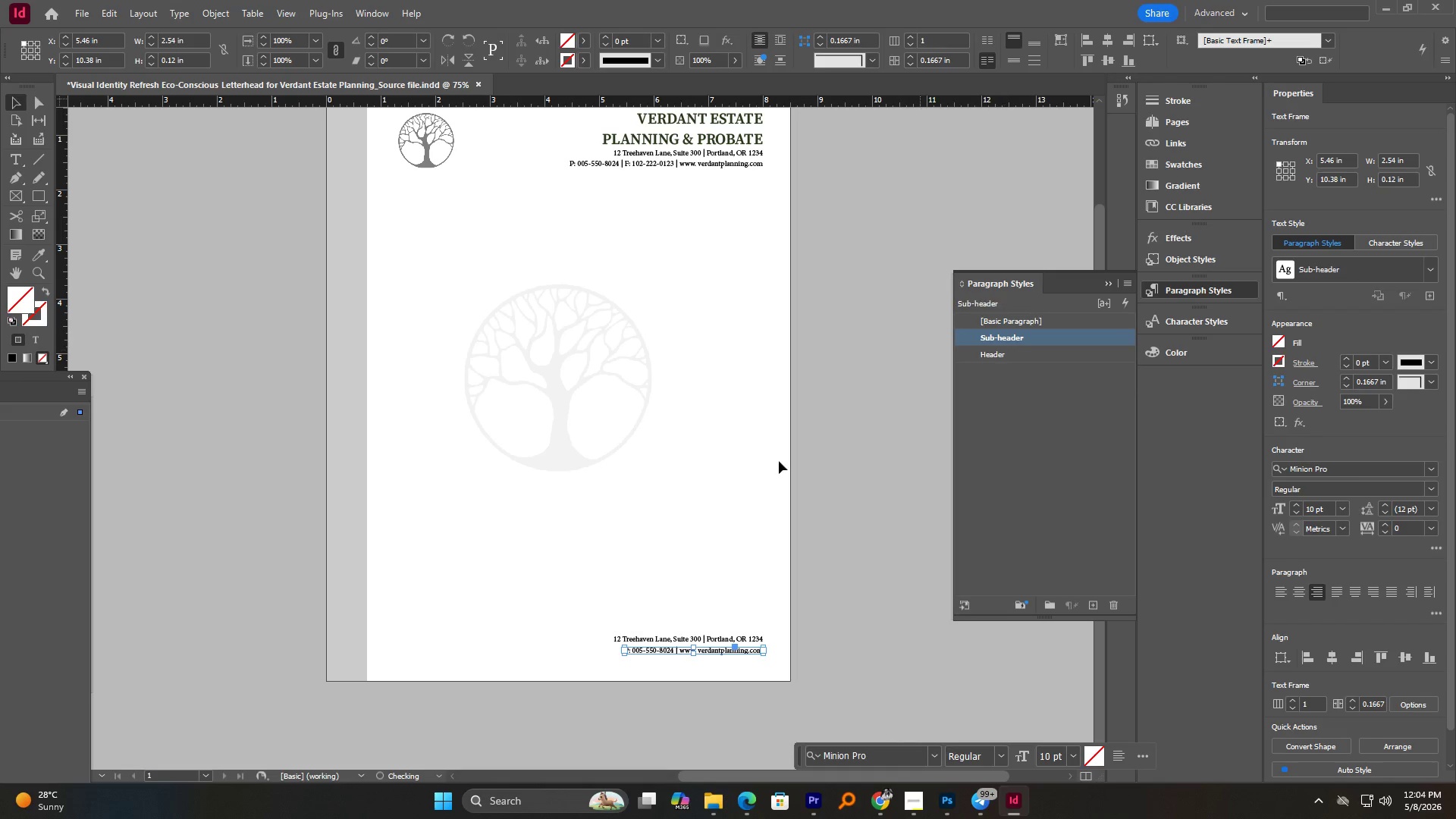 
left_click([772, 466])
 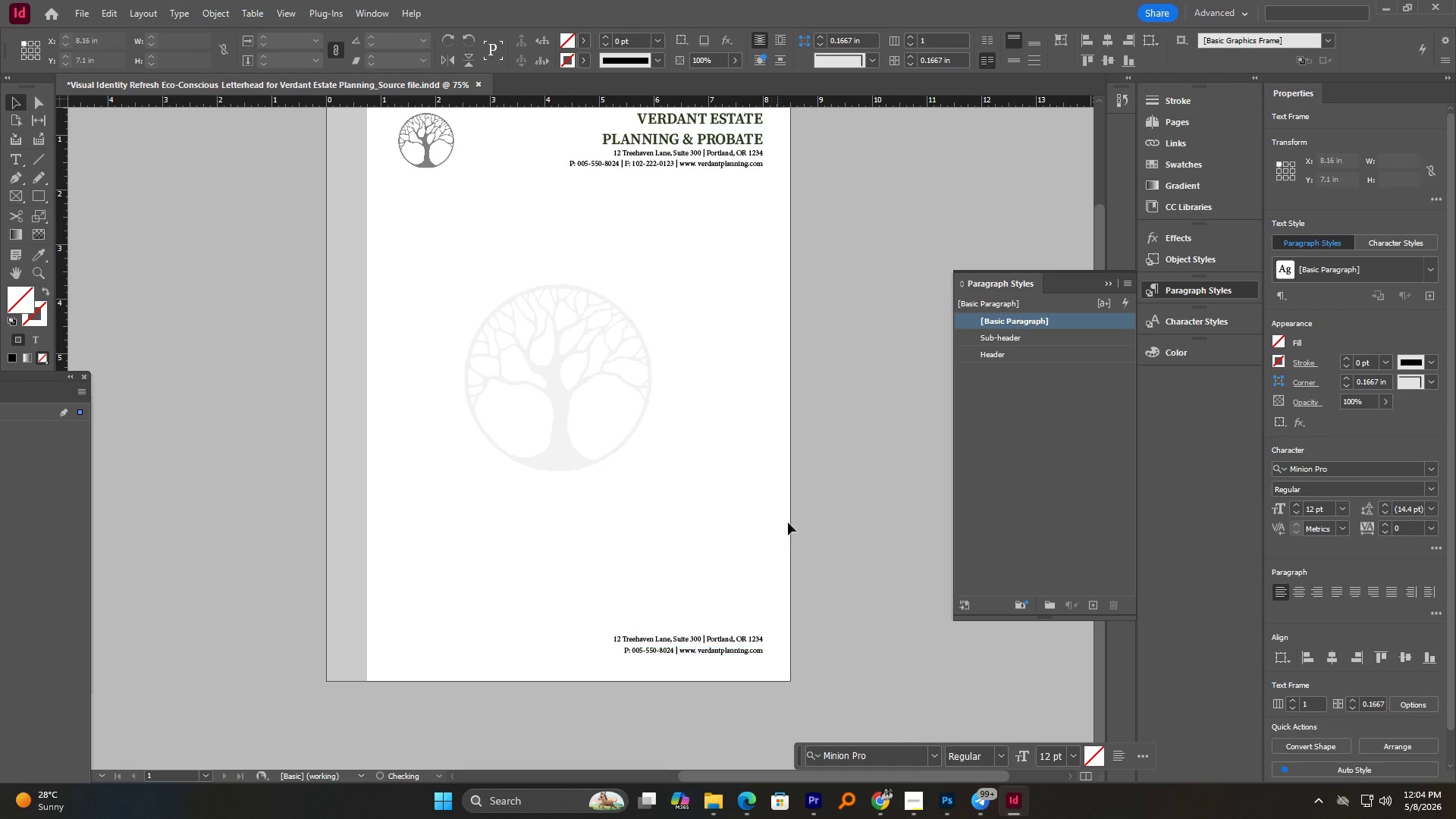 
scroll: coordinate [796, 547], scroll_direction: up, amount: 3.0
 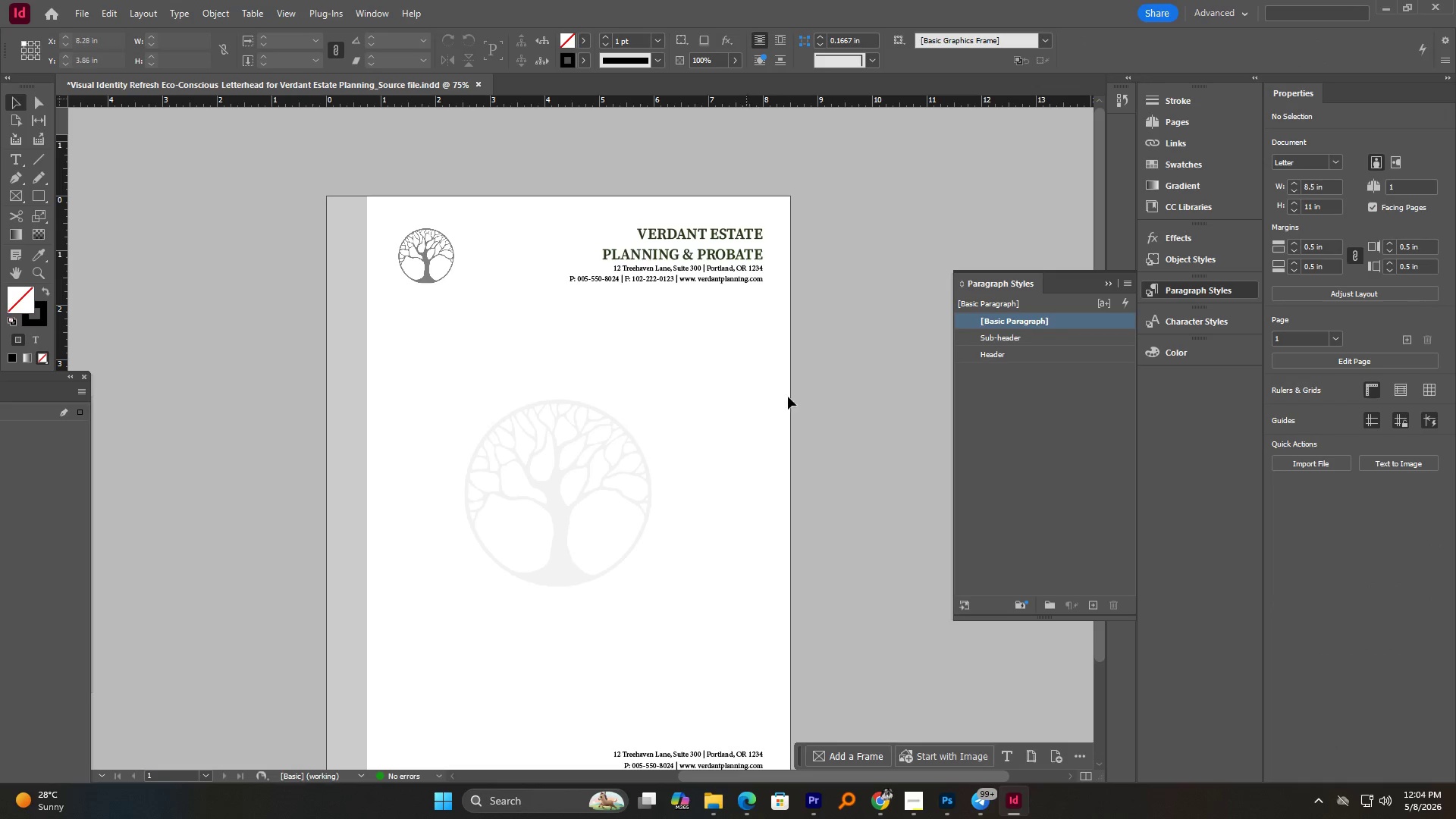 
left_click([832, 372])
 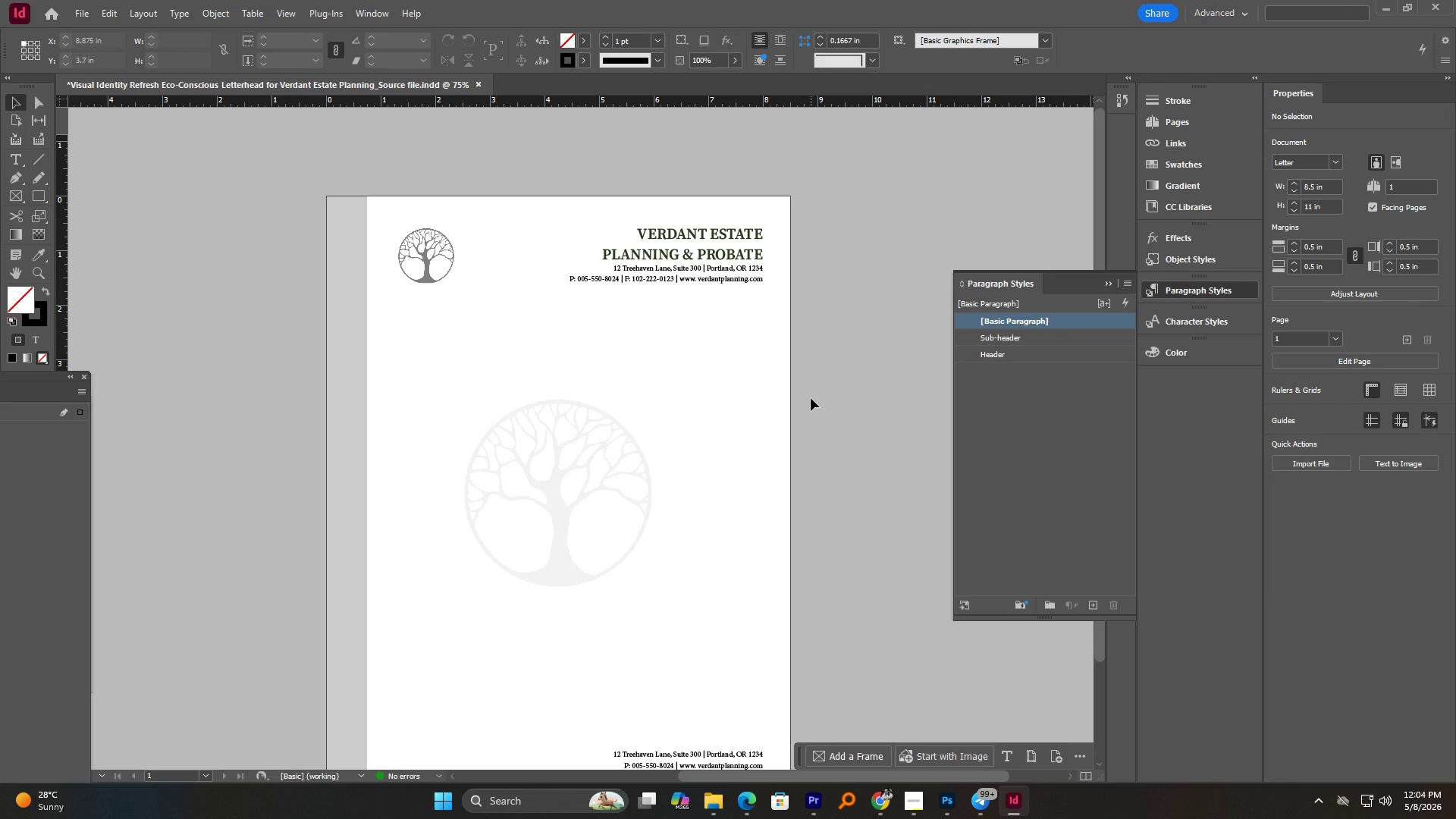 
scroll: coordinate [811, 398], scroll_direction: down, amount: 2.0
 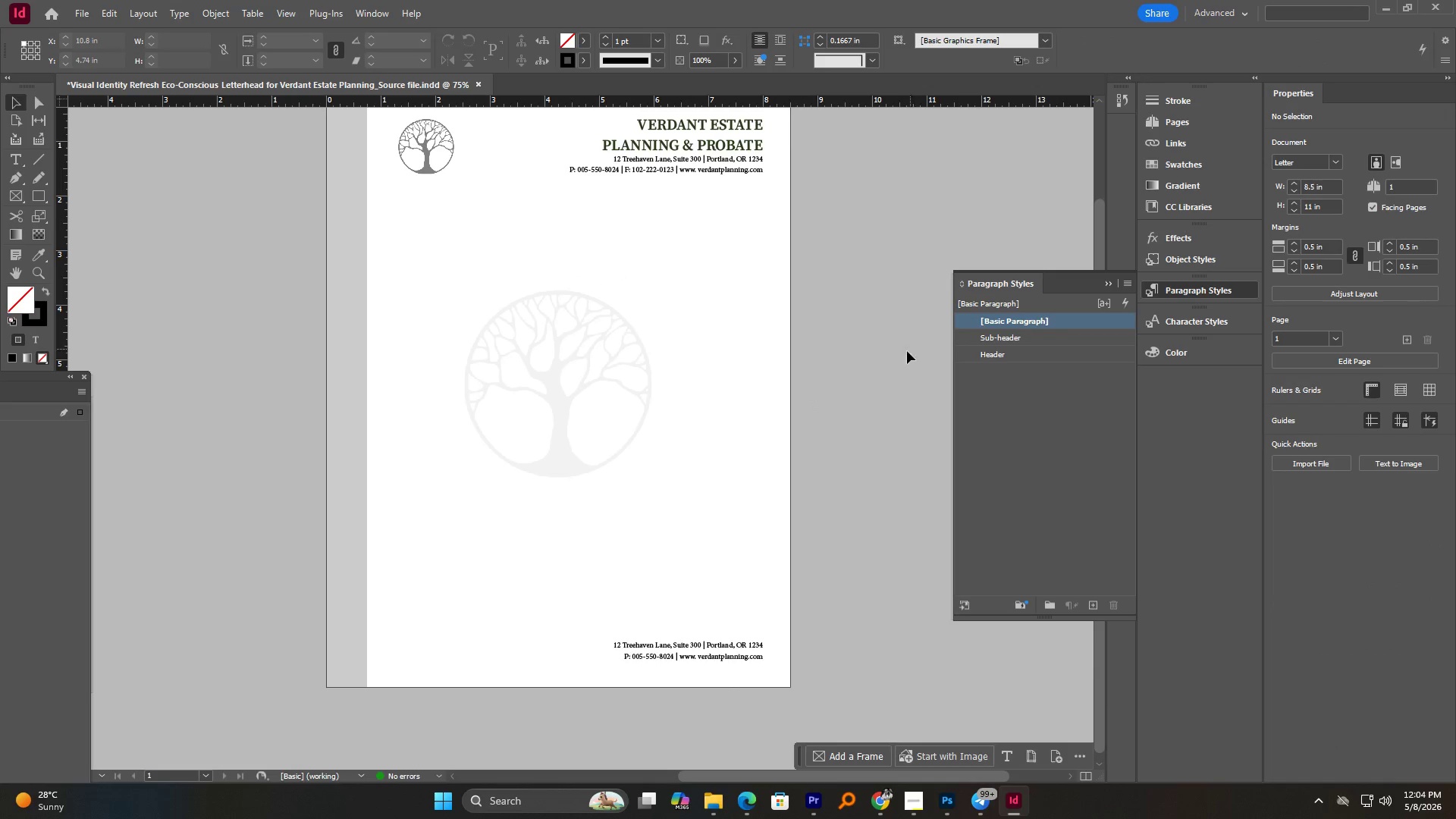 
scroll: coordinate [905, 354], scroll_direction: up, amount: 1.0
 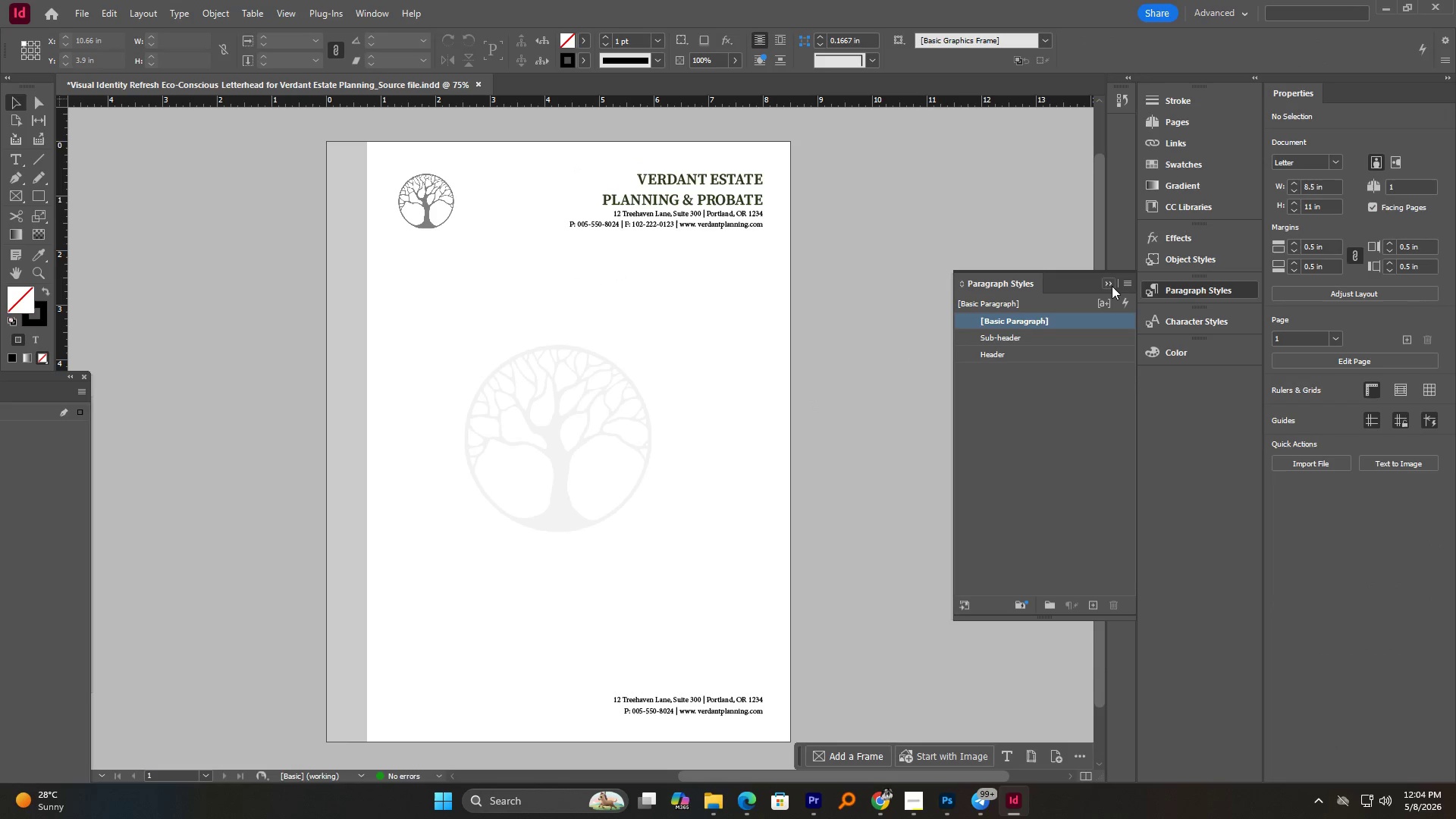 
left_click([1109, 287])
 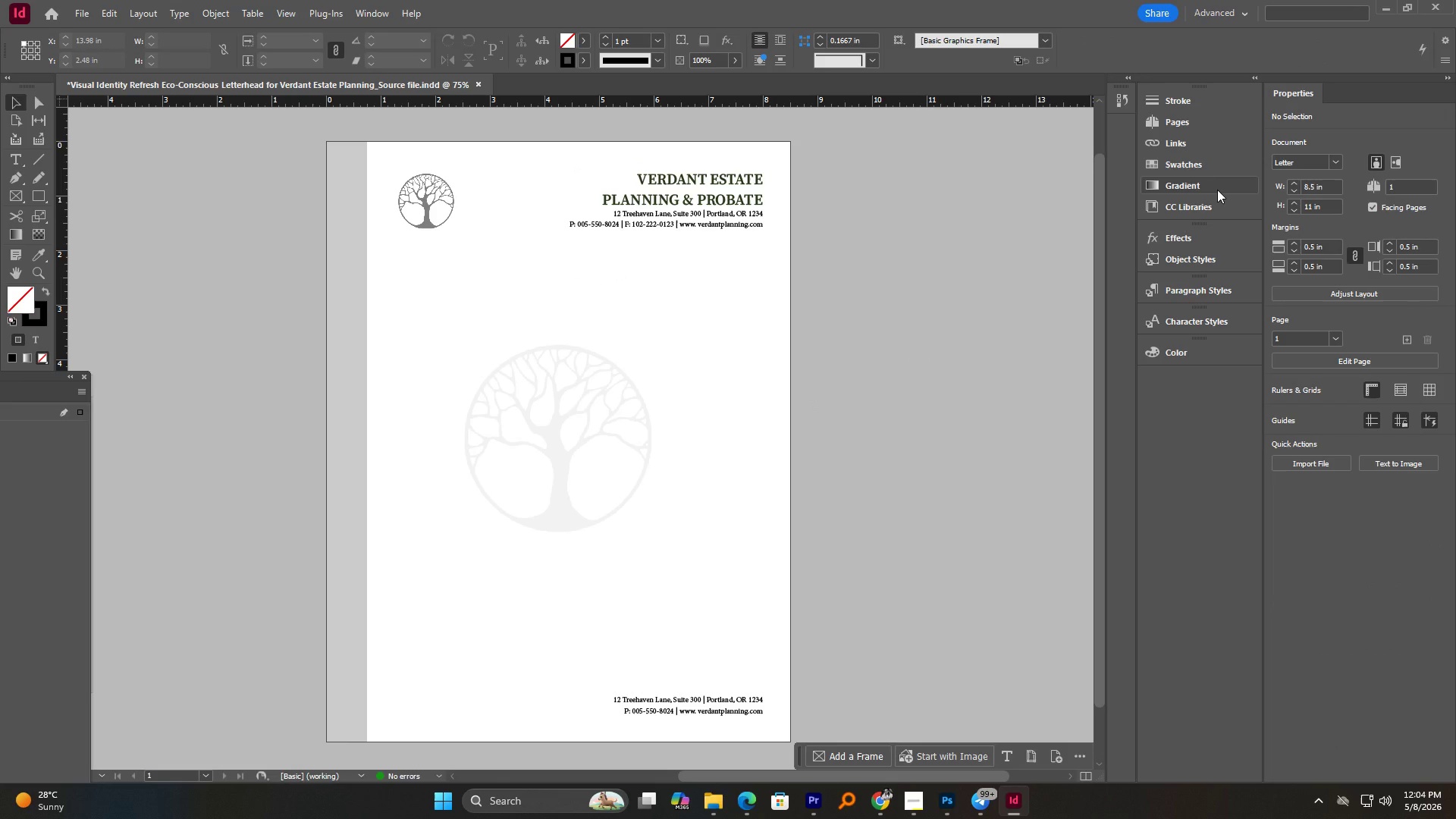 
wait(8.16)
 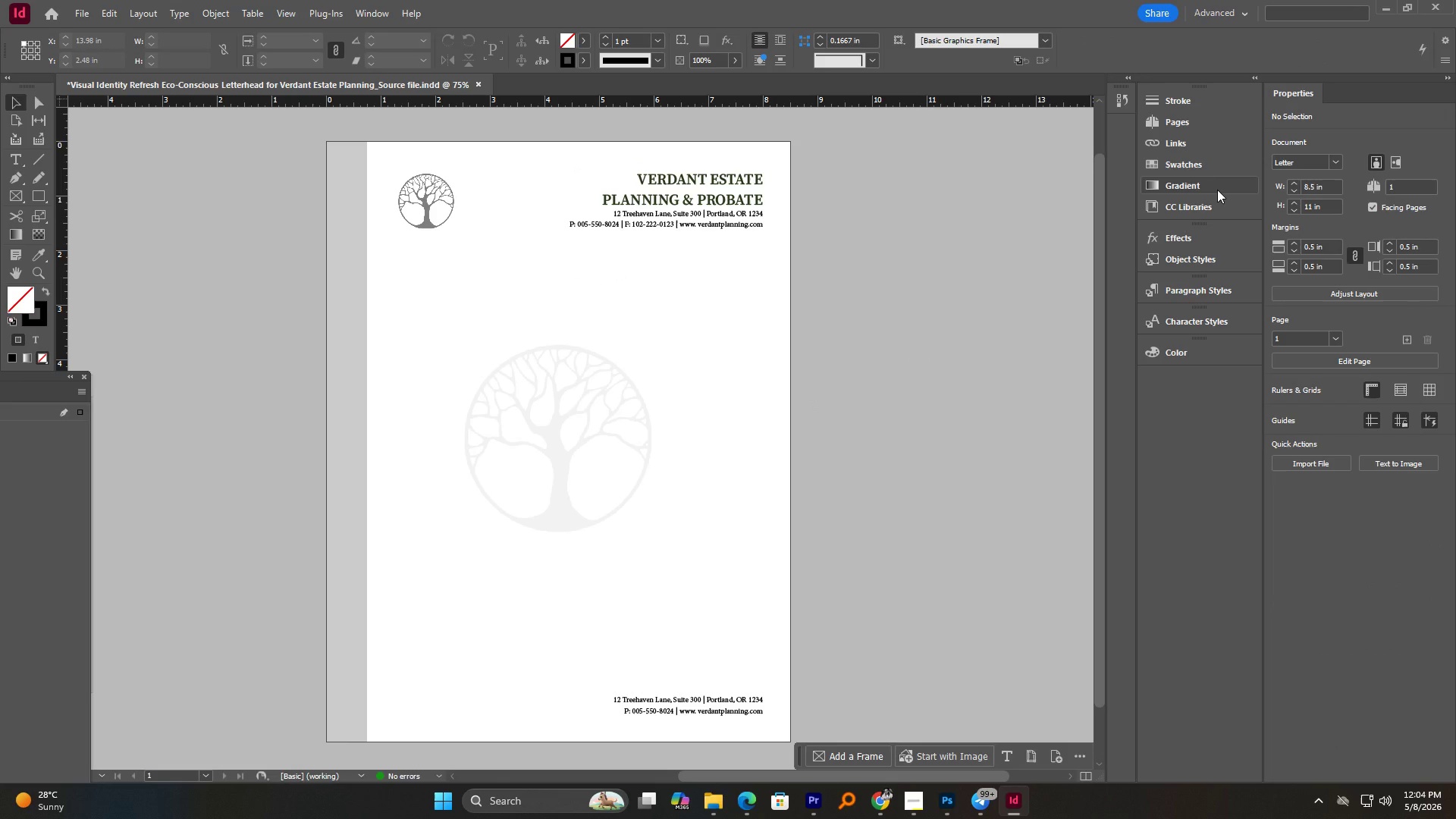 
left_click([376, 17])
 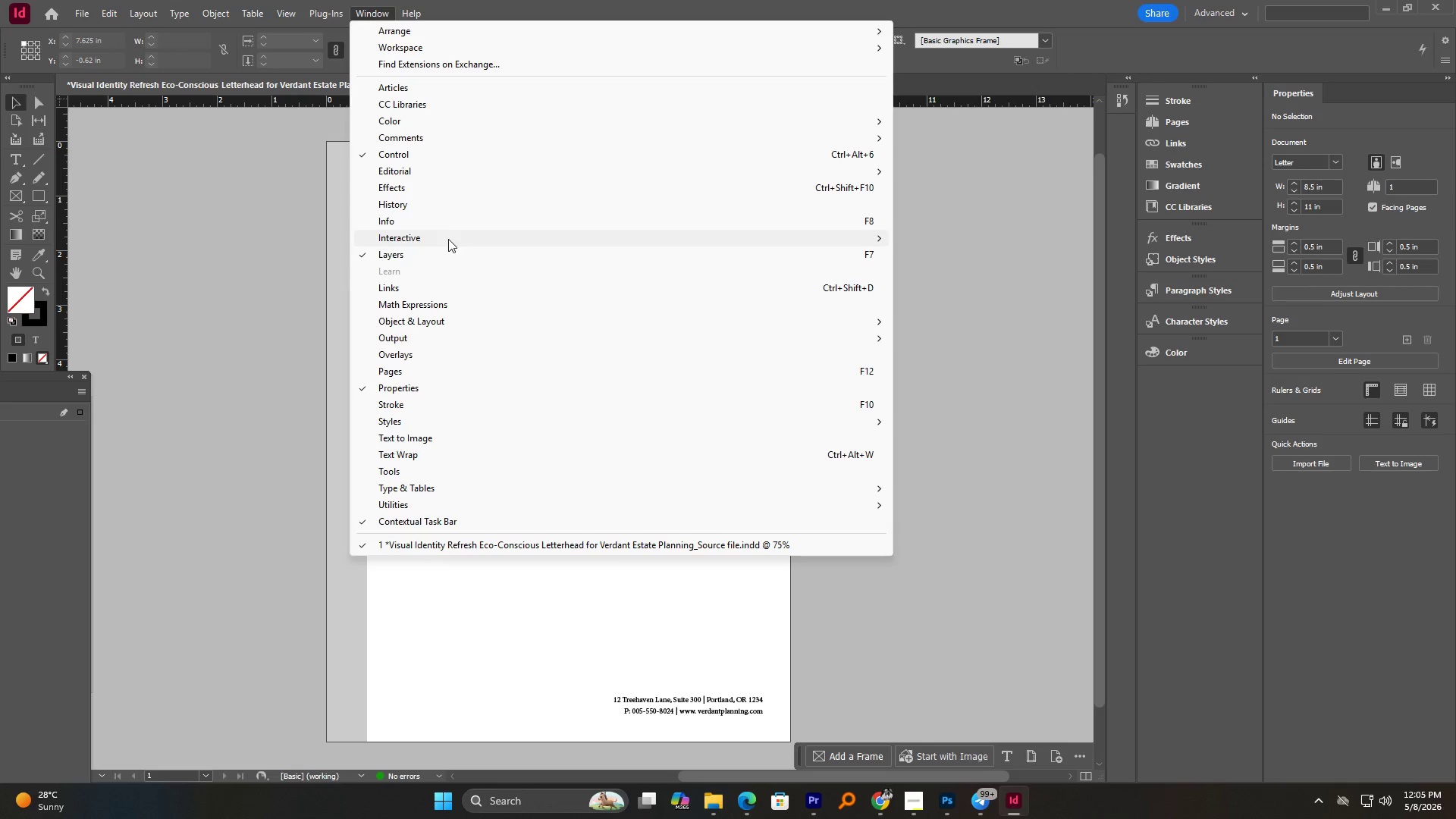 
wait(21.44)
 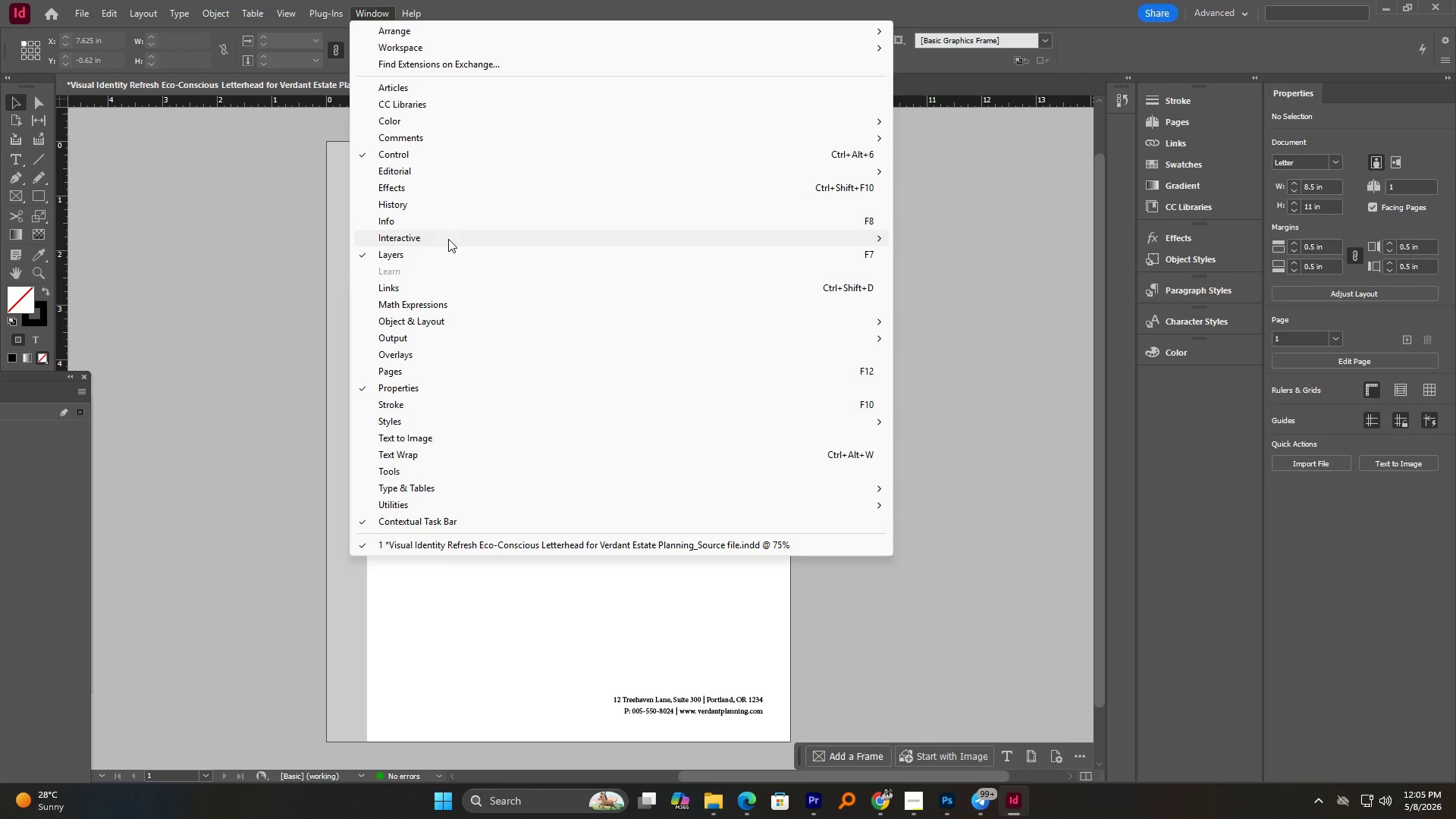 
left_click_drag(start_coordinate=[32, 399], to_coordinate=[1176, 383])
 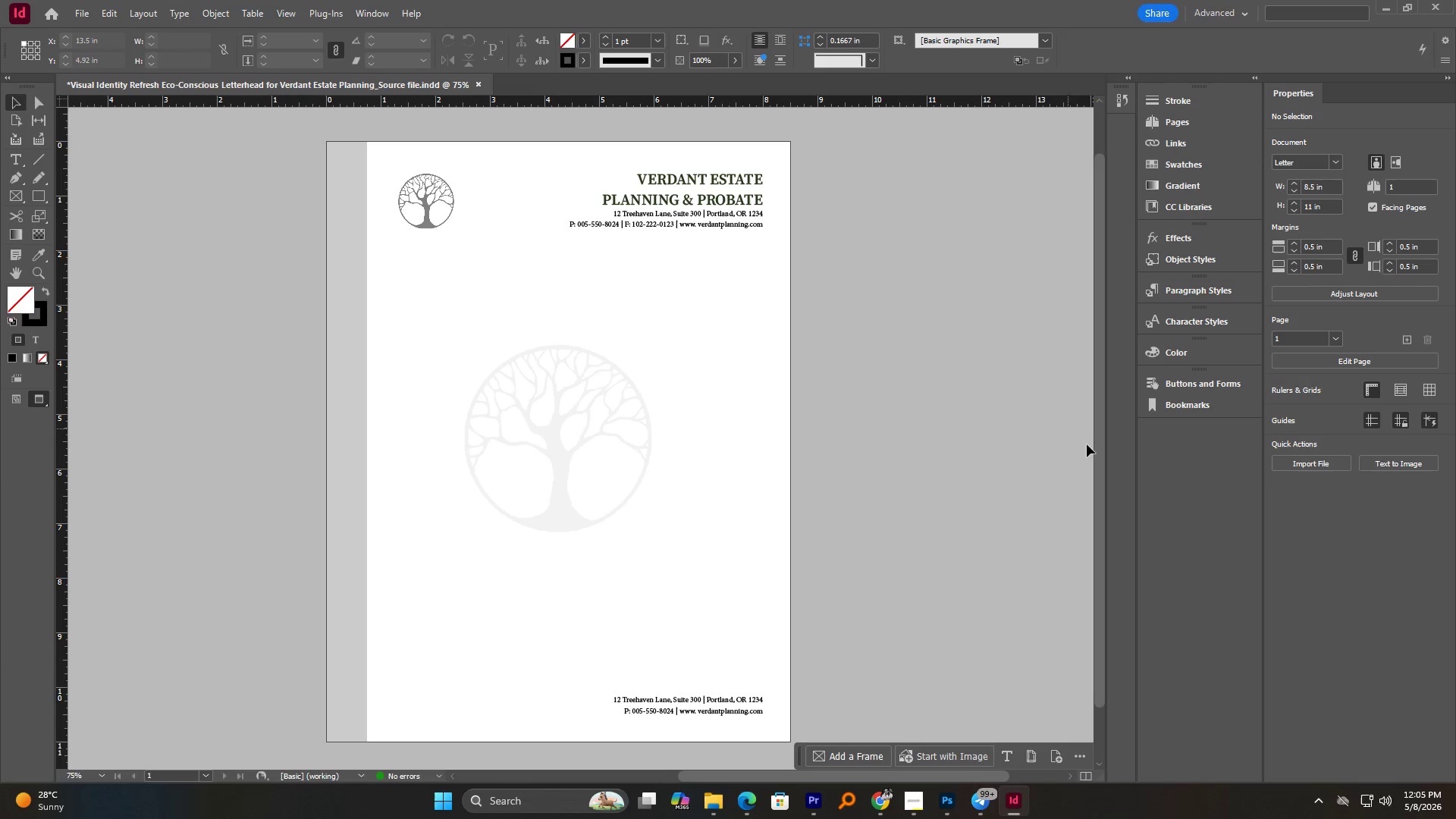 
left_click([1185, 467])
 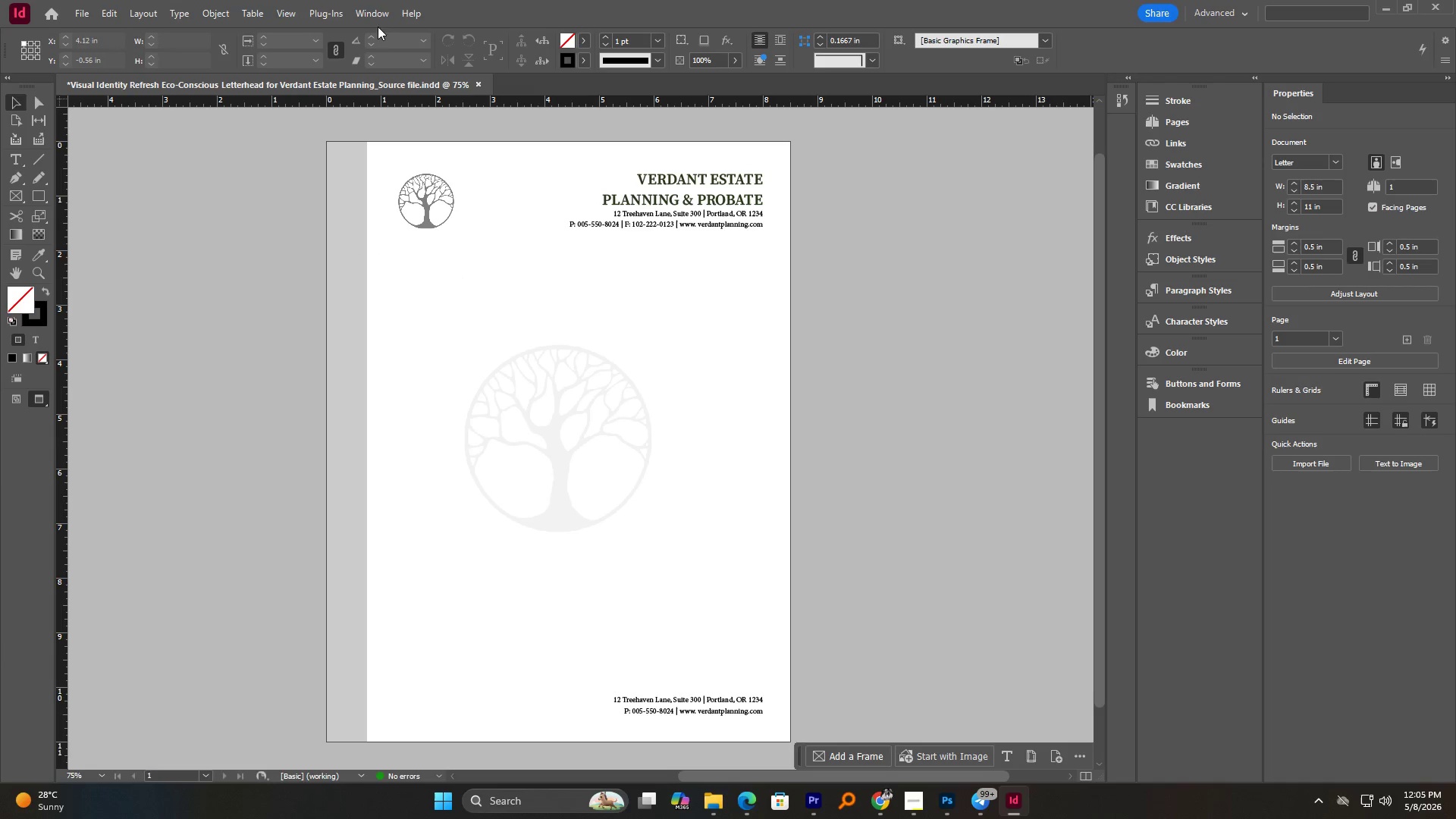 
left_click([366, 11])
 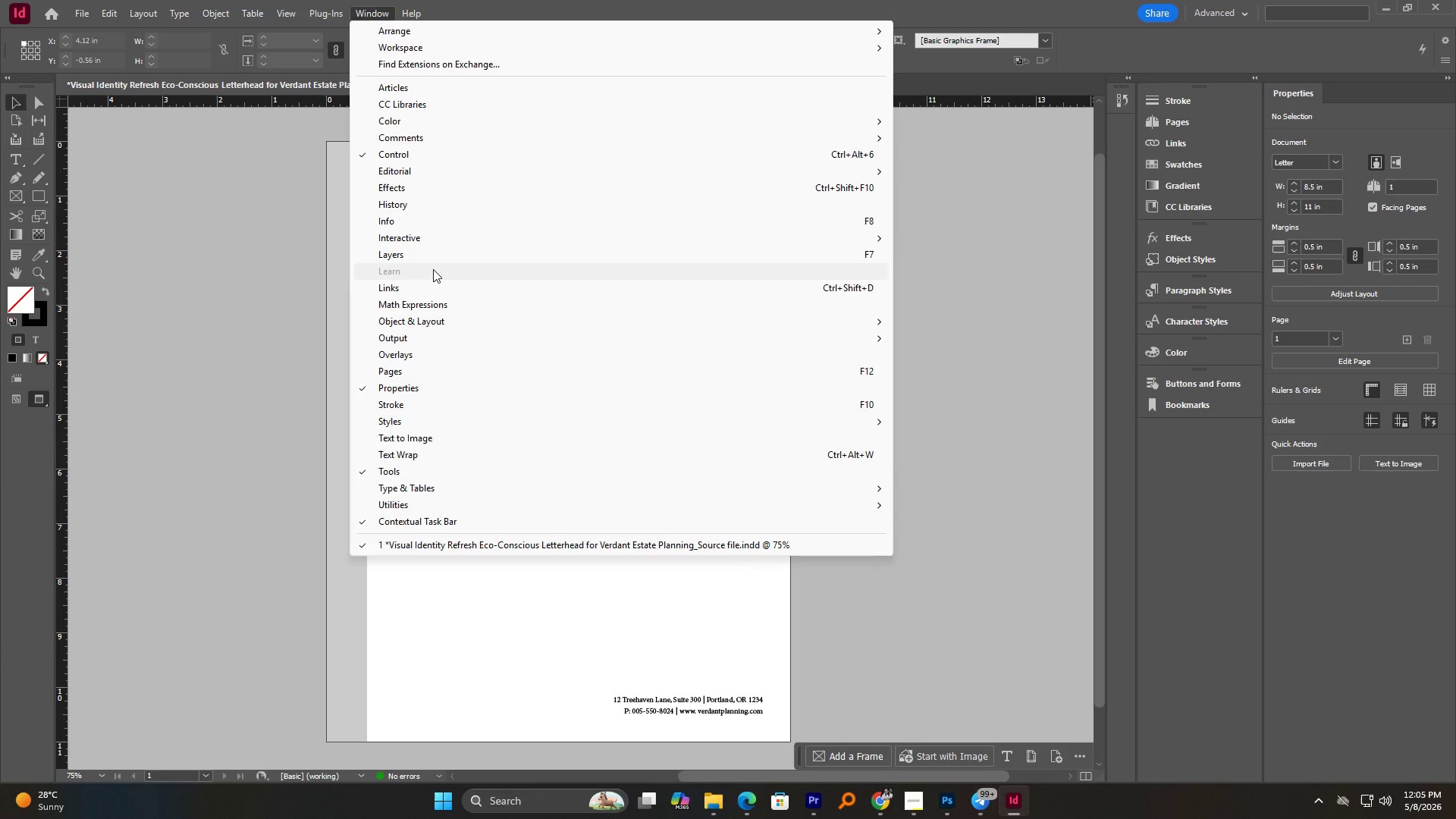 
left_click([429, 257])
 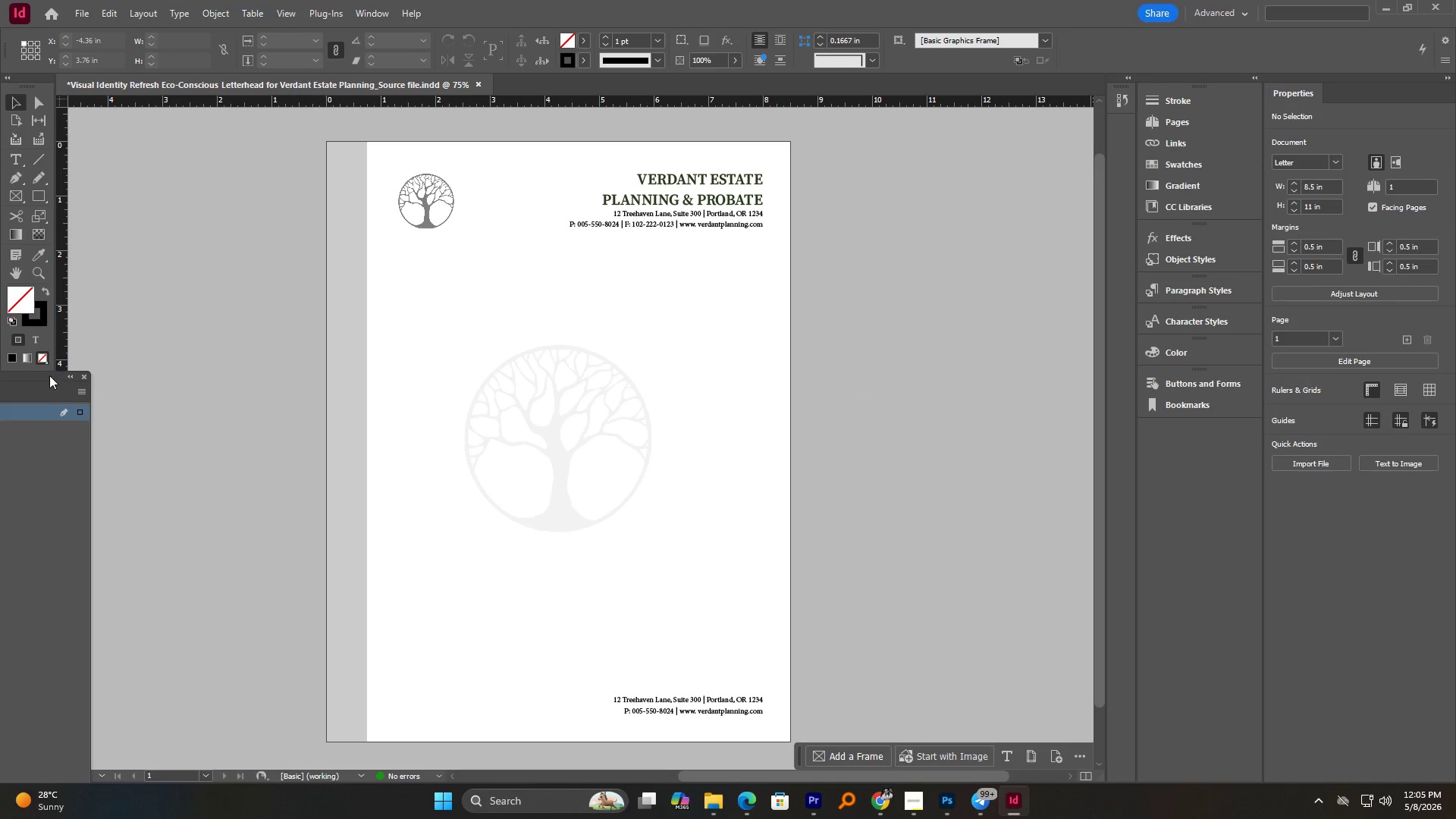 
left_click_drag(start_coordinate=[48, 378], to_coordinate=[1242, 433])
 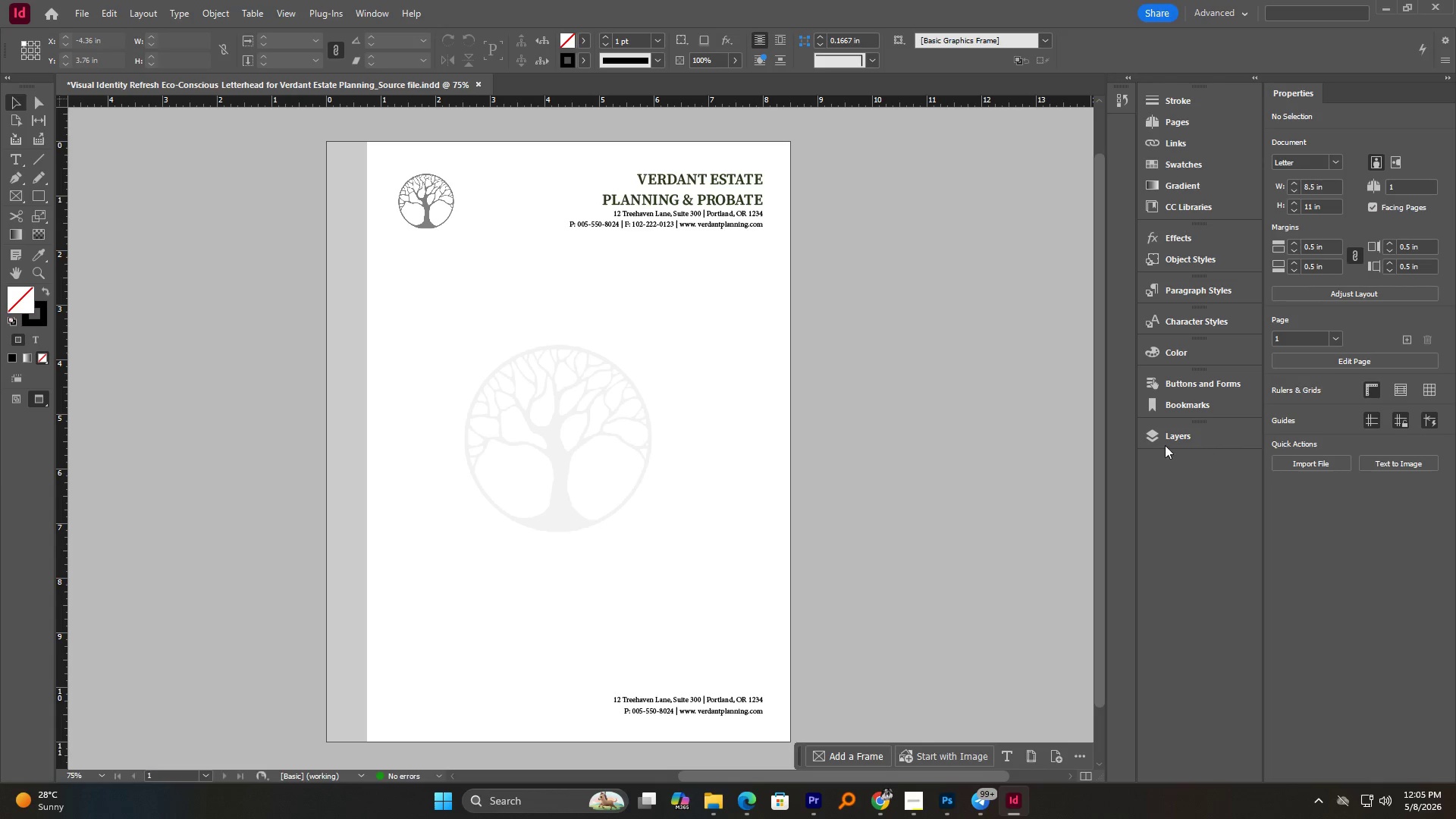 
left_click([1161, 437])
 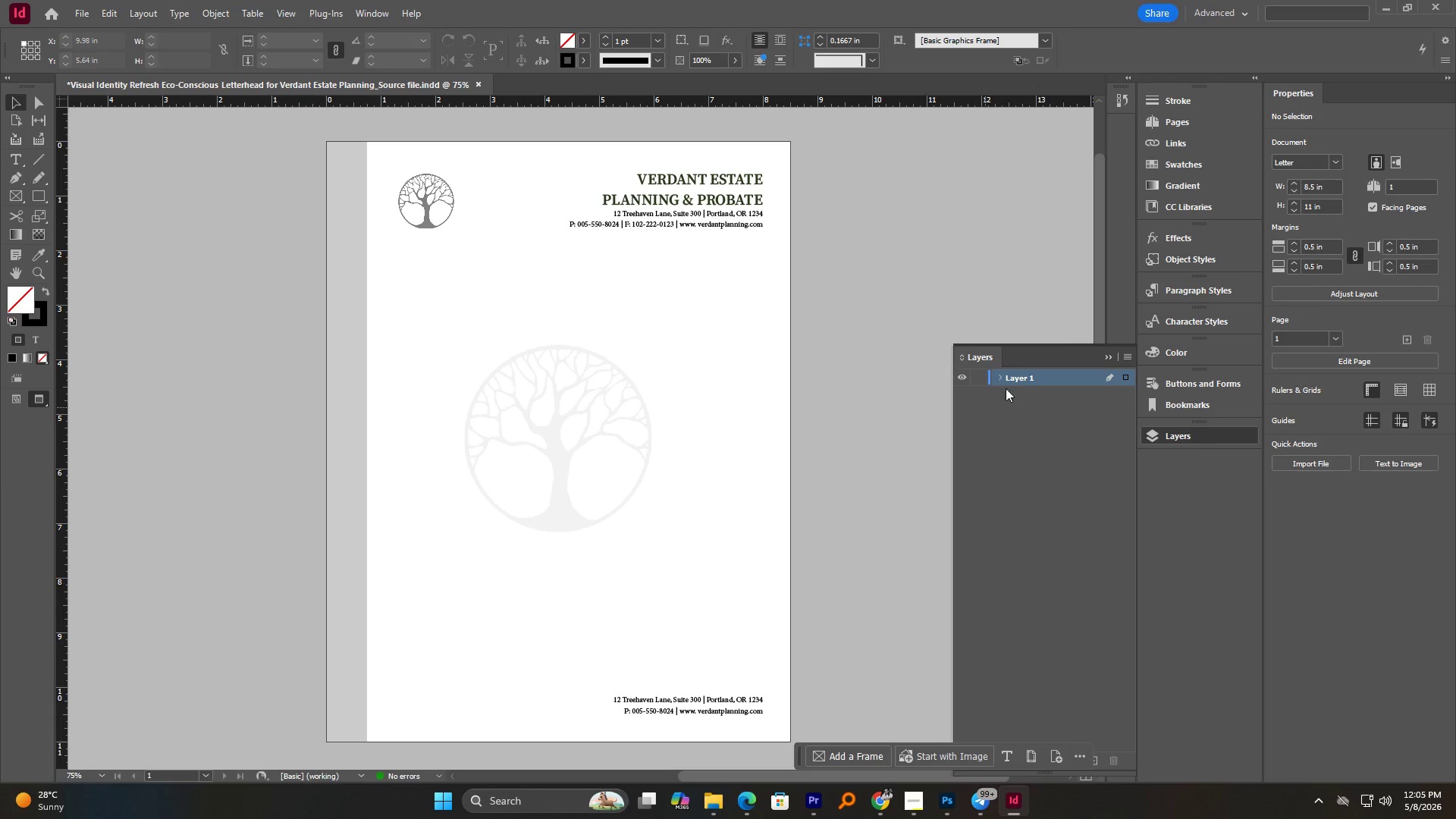 
left_click([996, 378])
 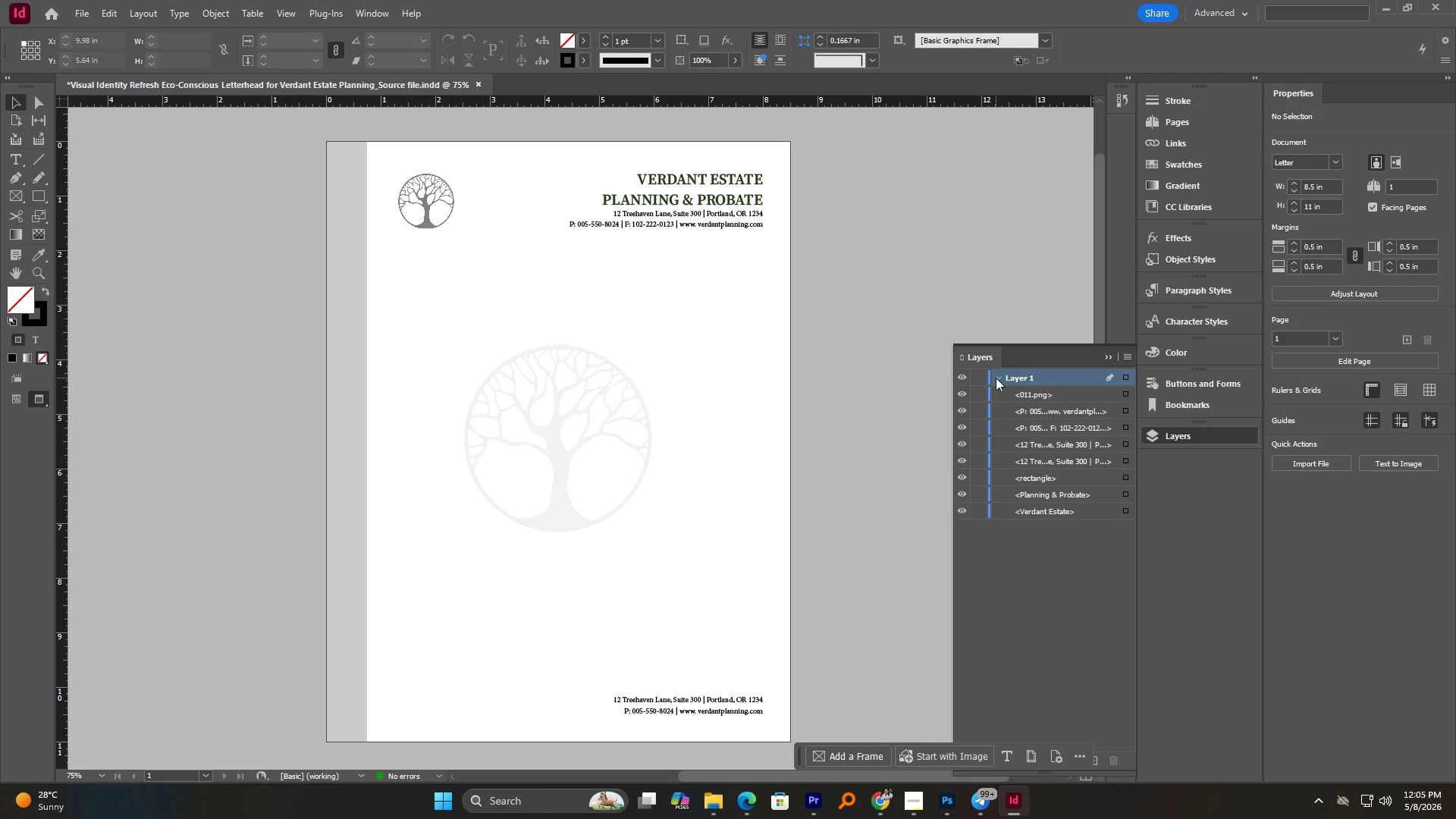 
left_click([996, 378])
 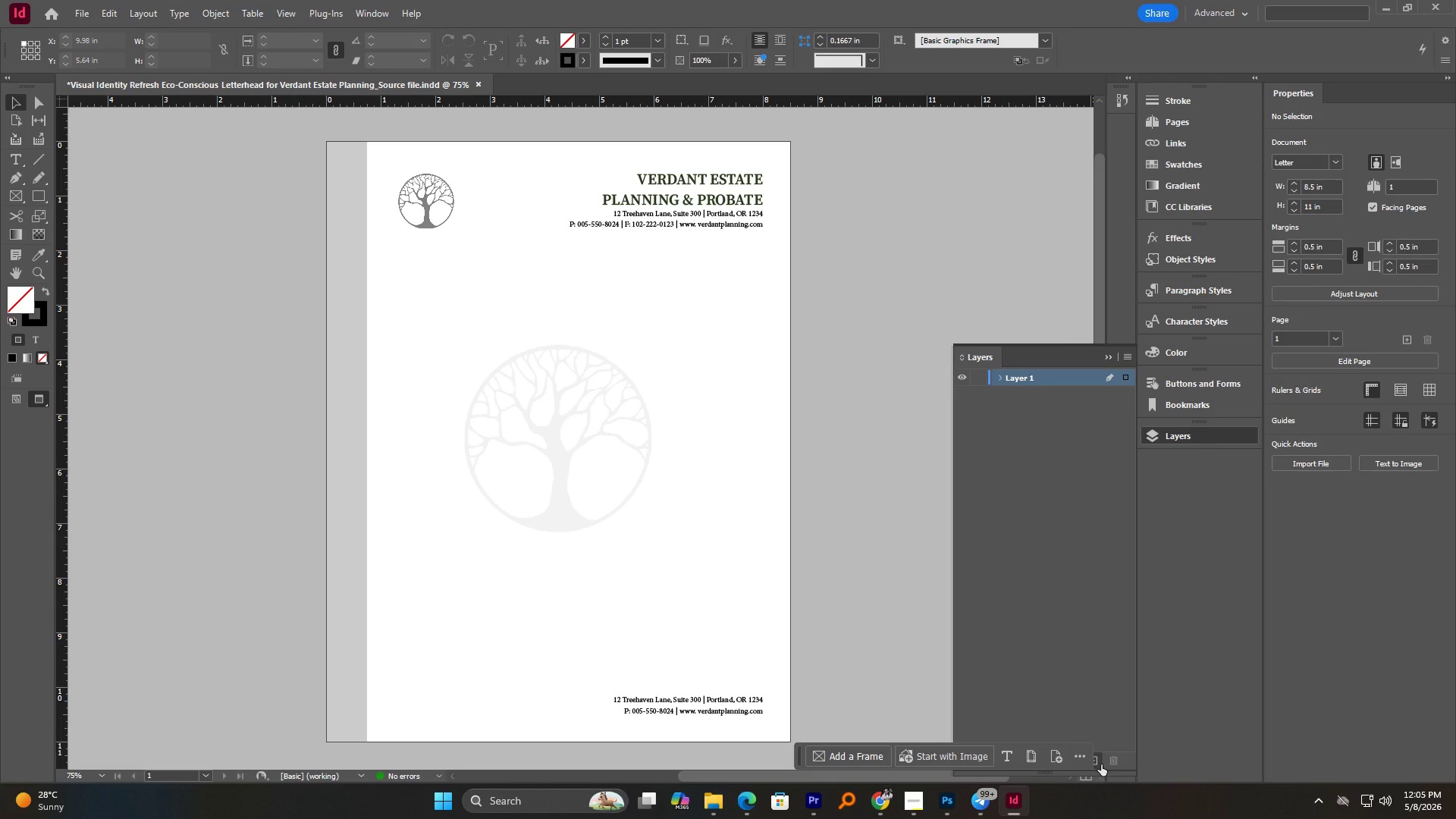 
left_click([1101, 764])
 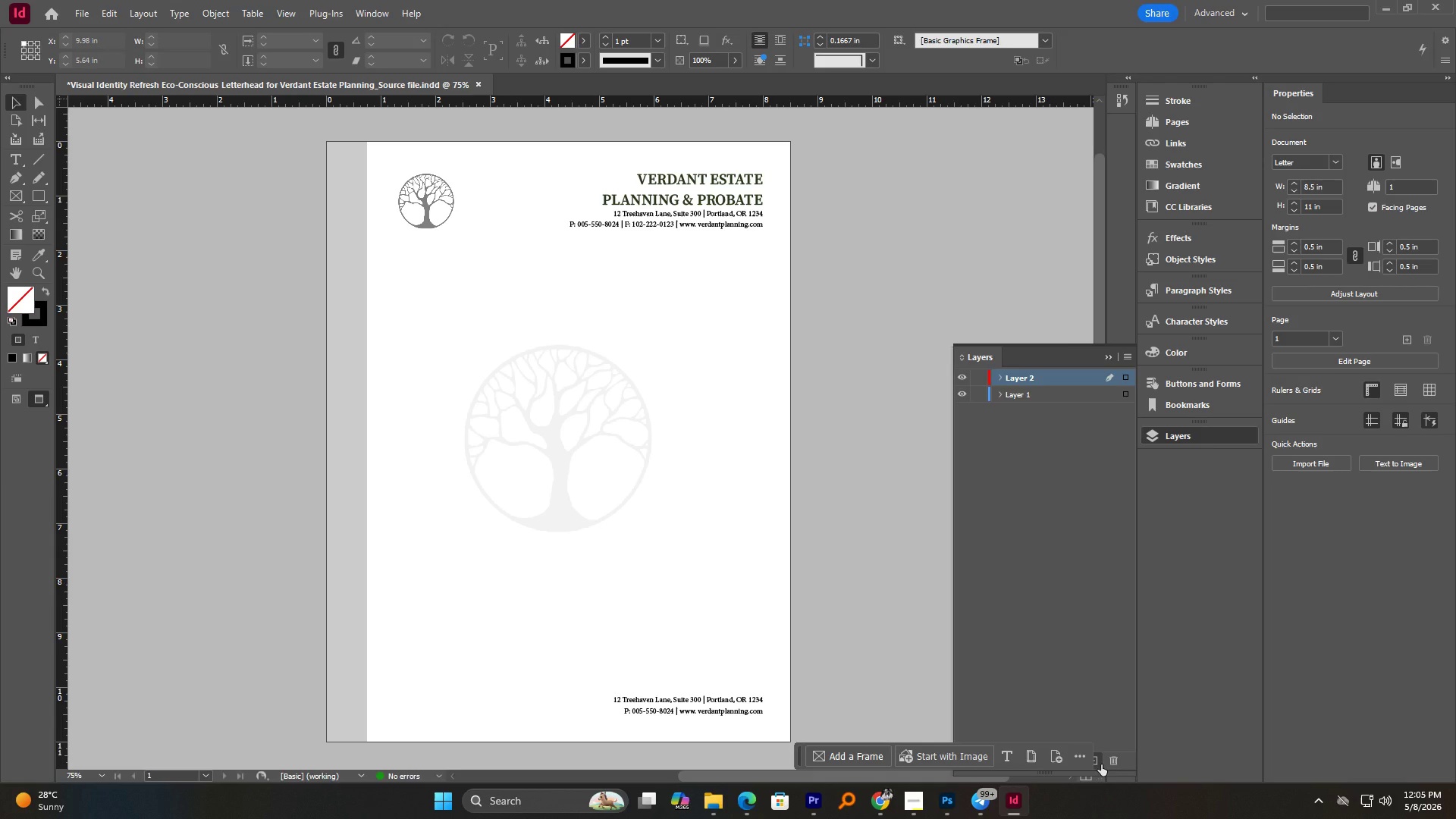 
wait(6.56)
 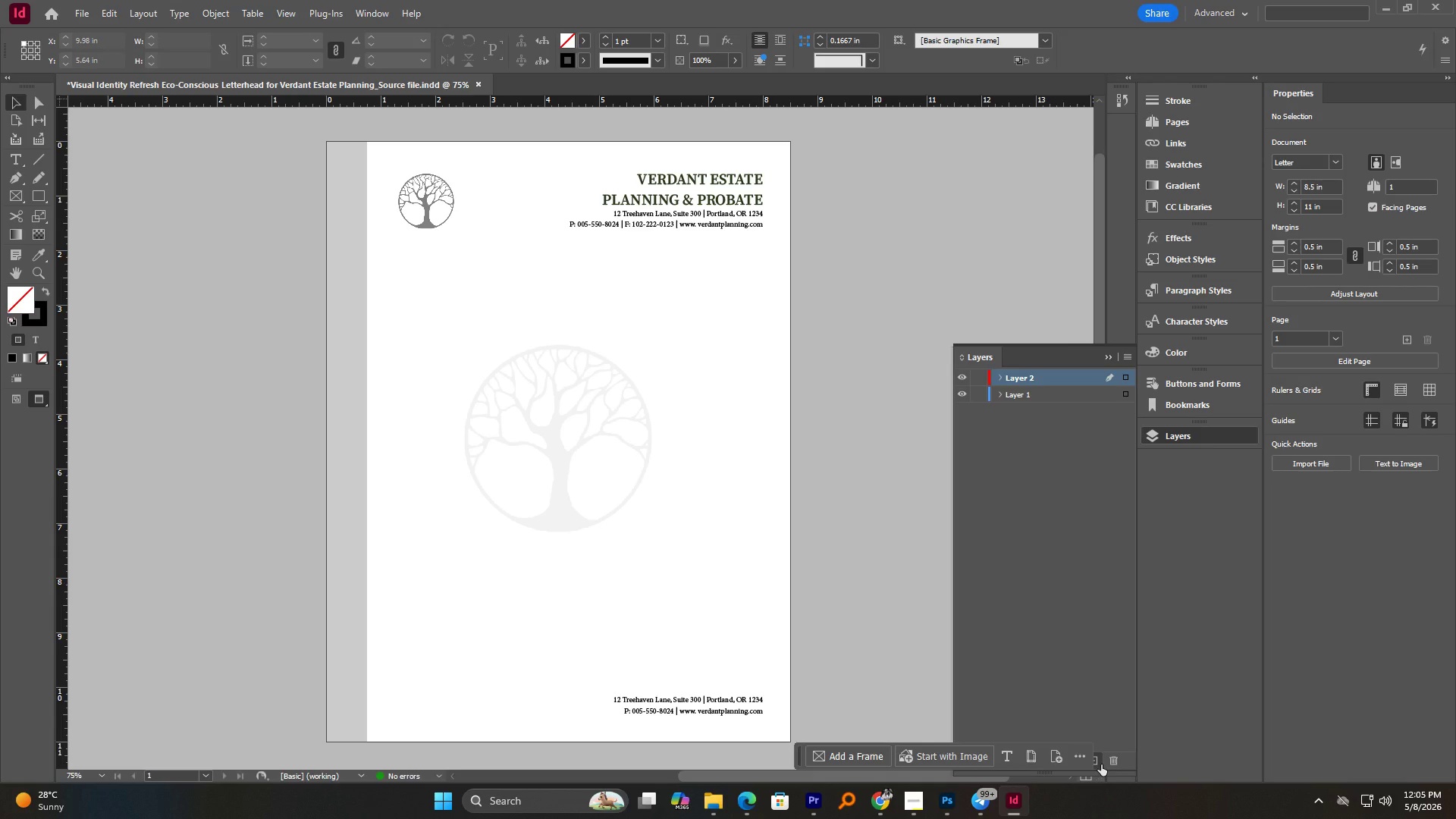 
left_click([1101, 764])
 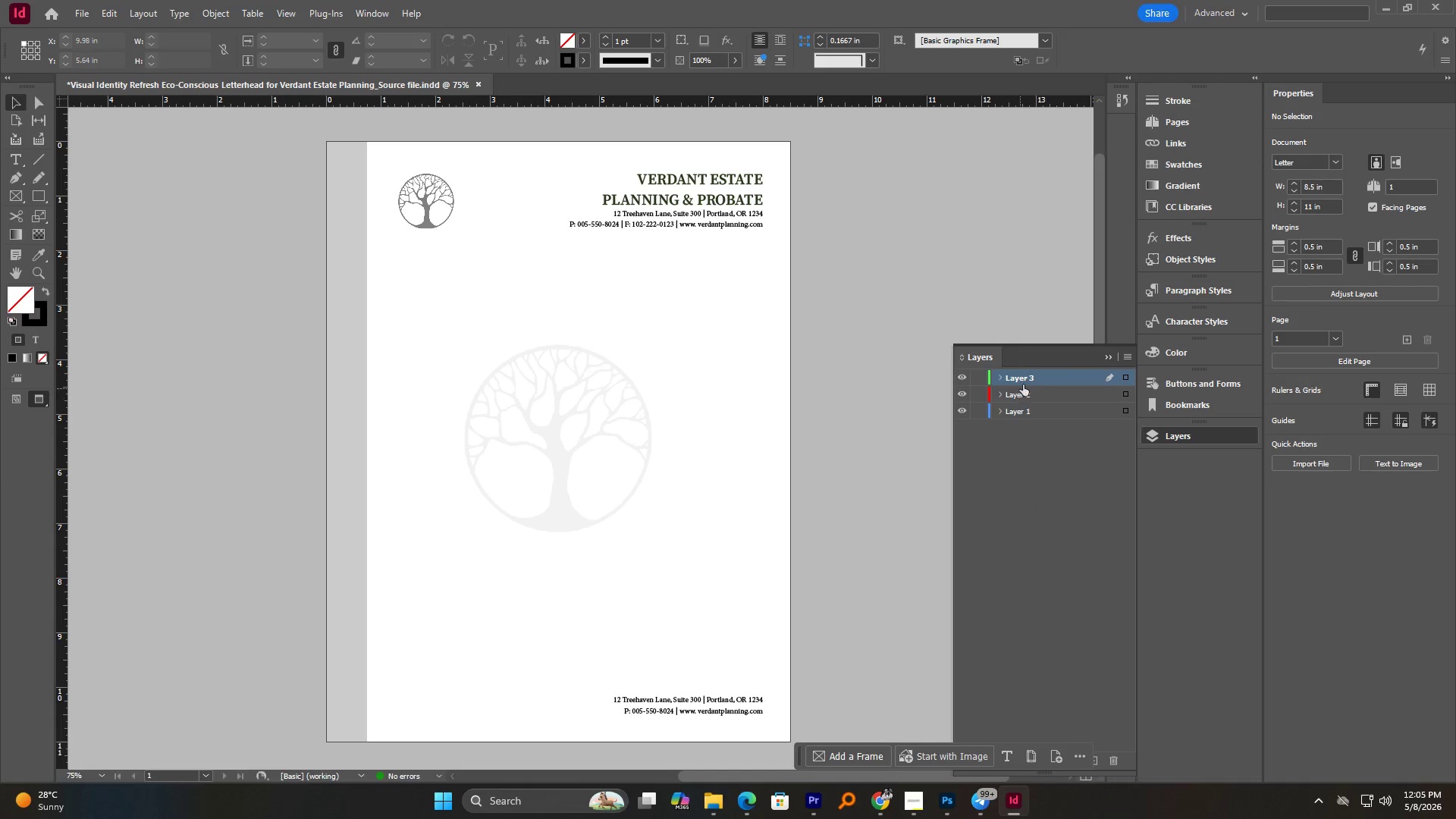 
double_click([1025, 378])
 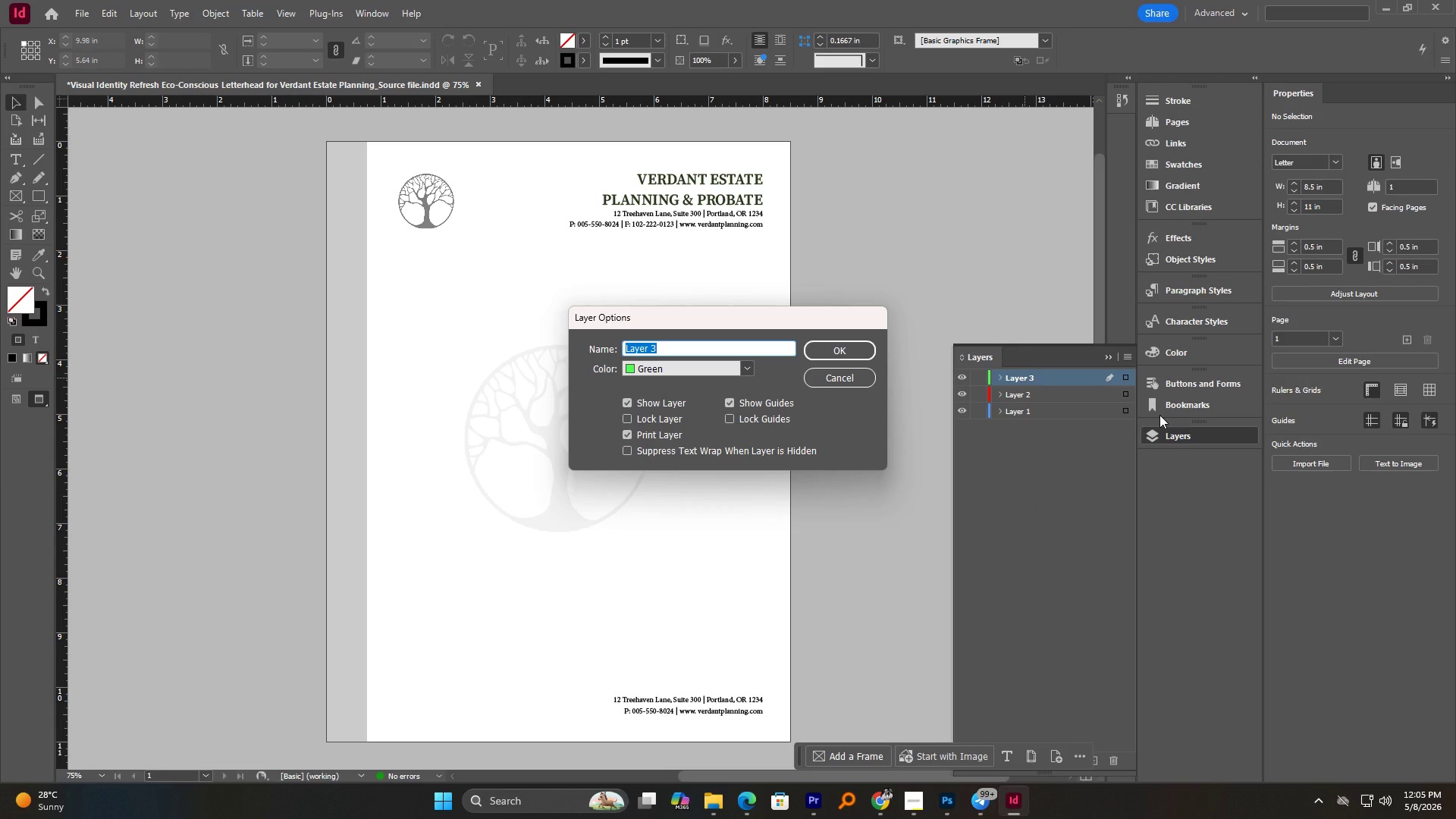 
type(Text)
key(NumpadEnter)
 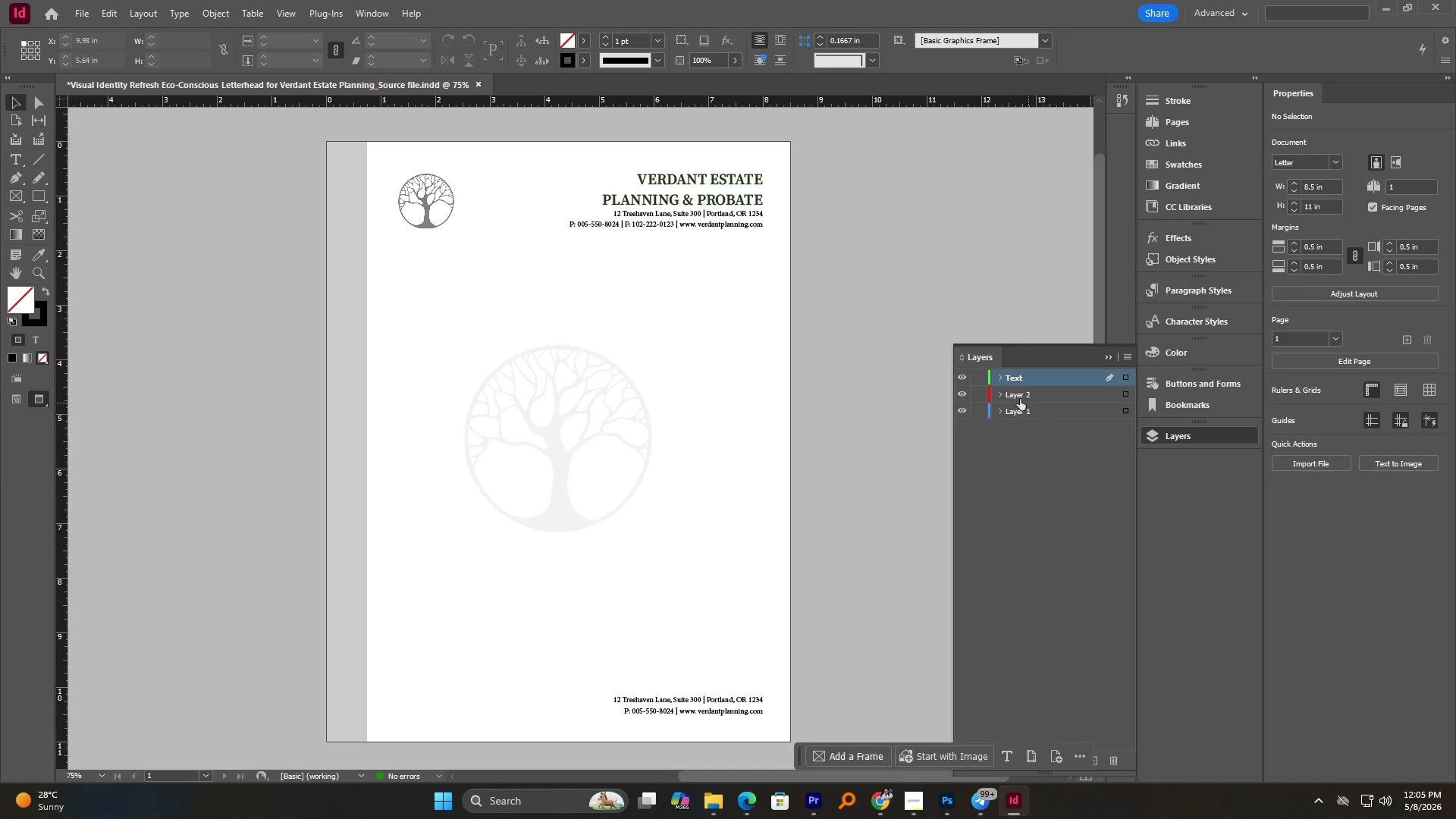 
double_click([1017, 397])
 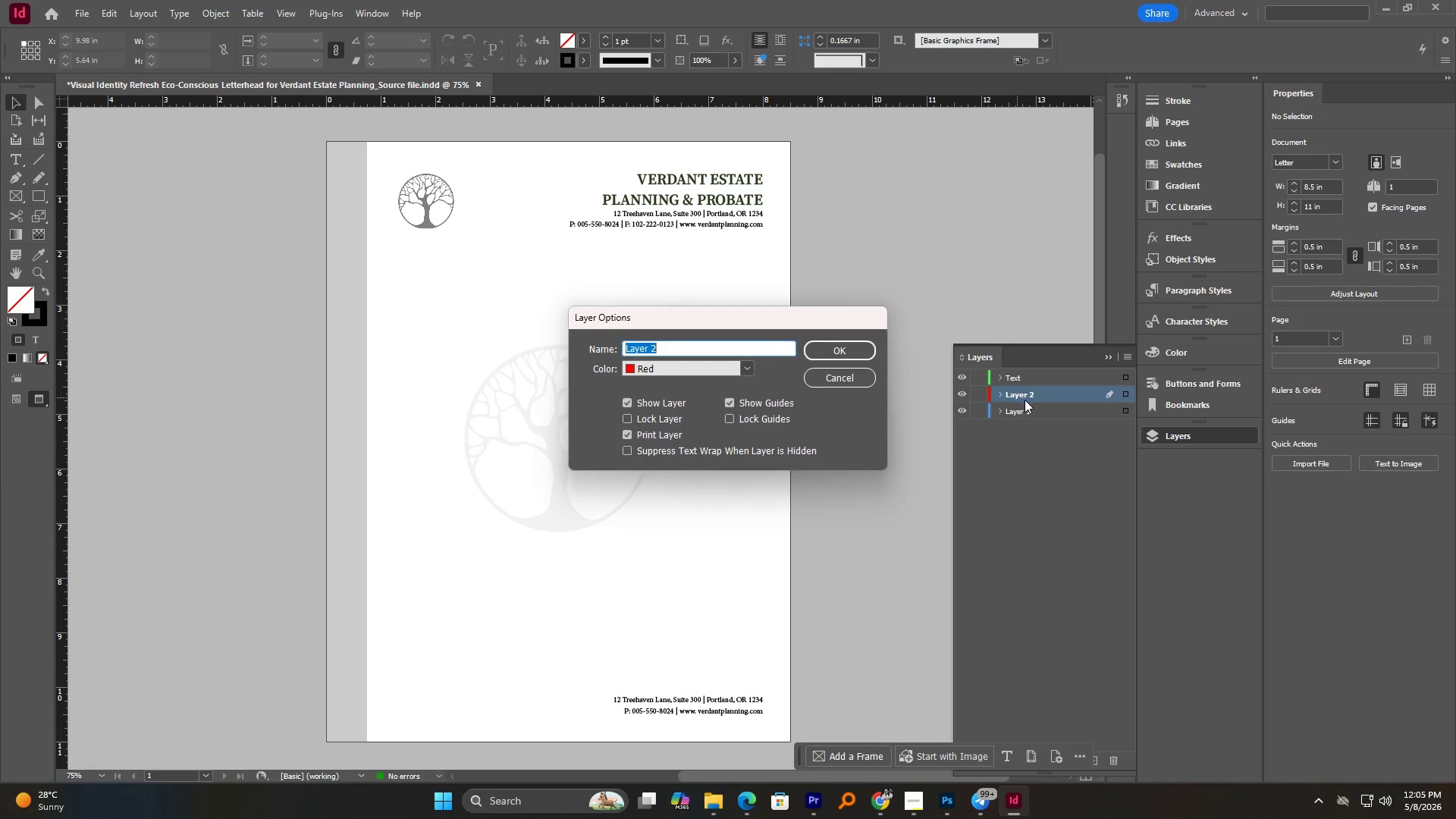 
type(Image)
key(NumpadEnter)
 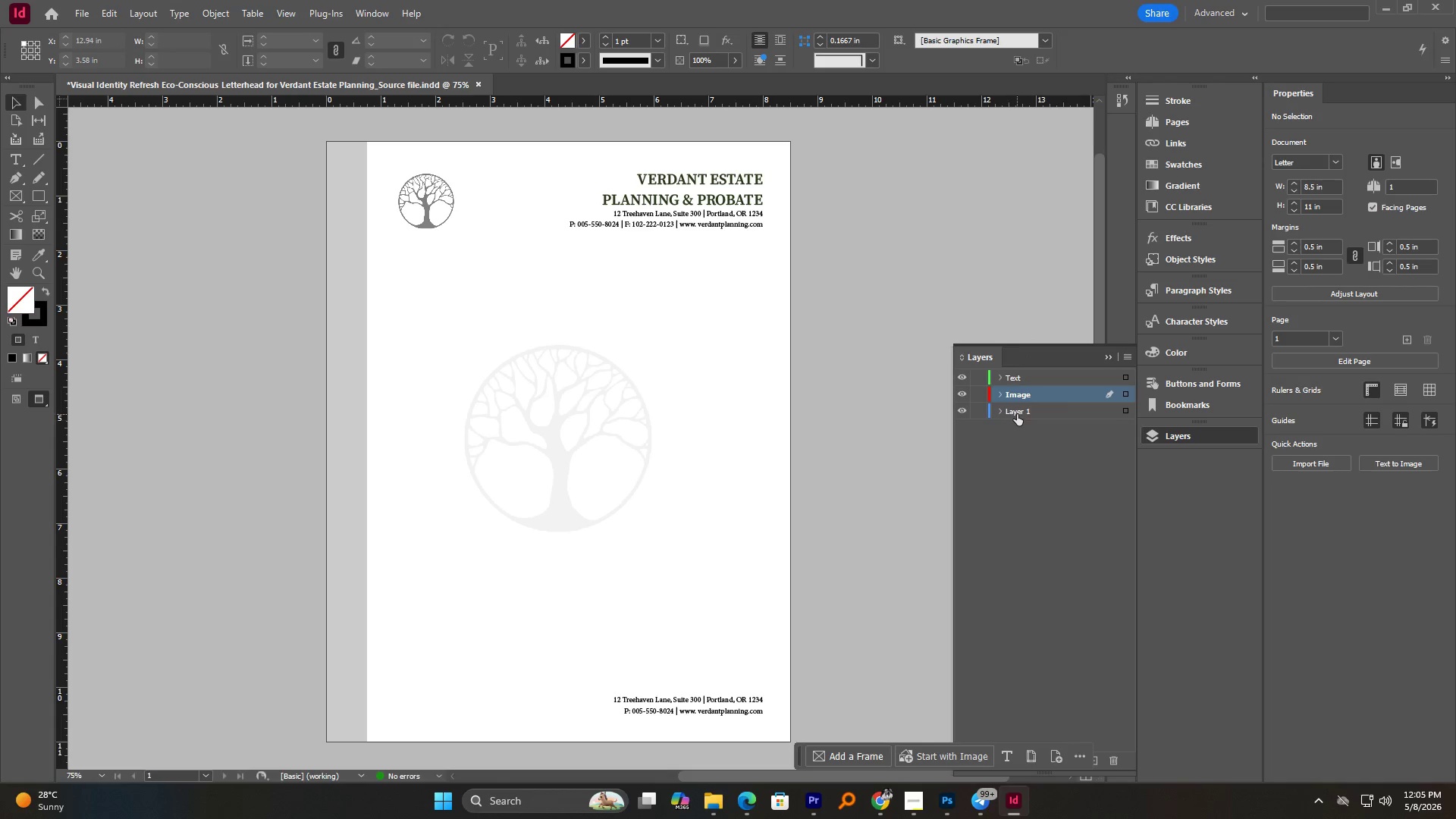 
double_click([1017, 414])
 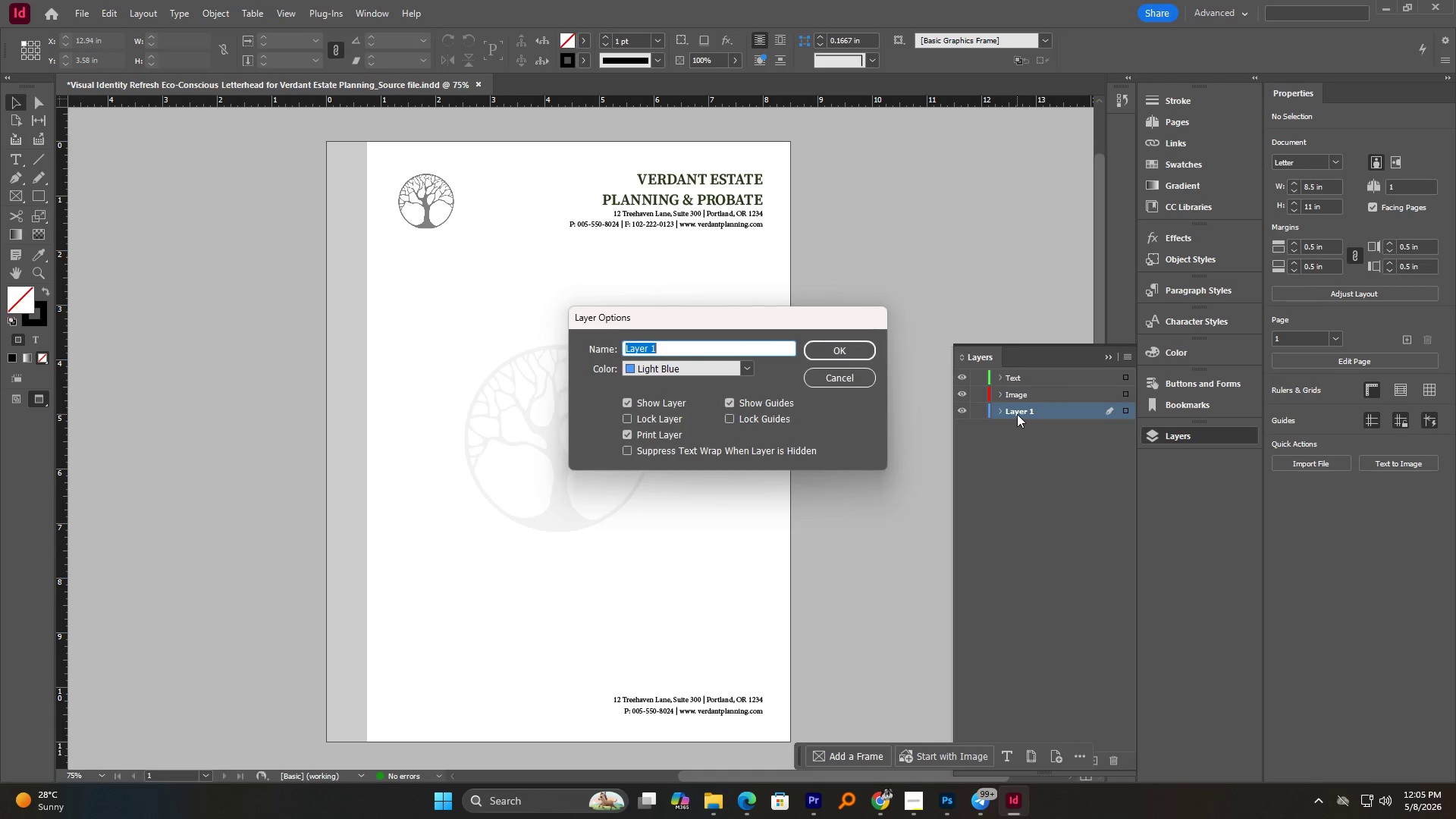 
type(Background)
key(NumpadEnter)
 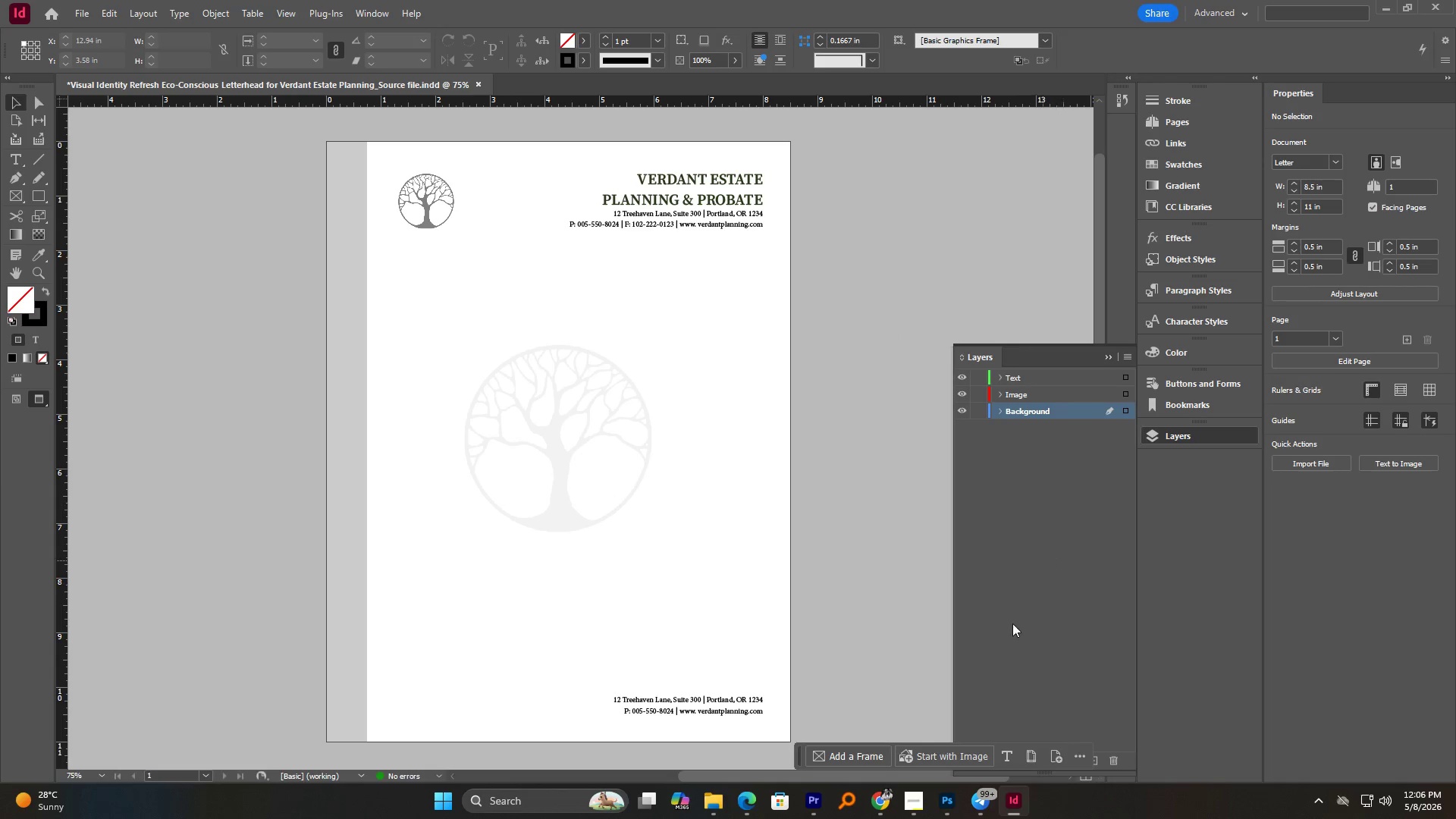 
left_click([1043, 538])
 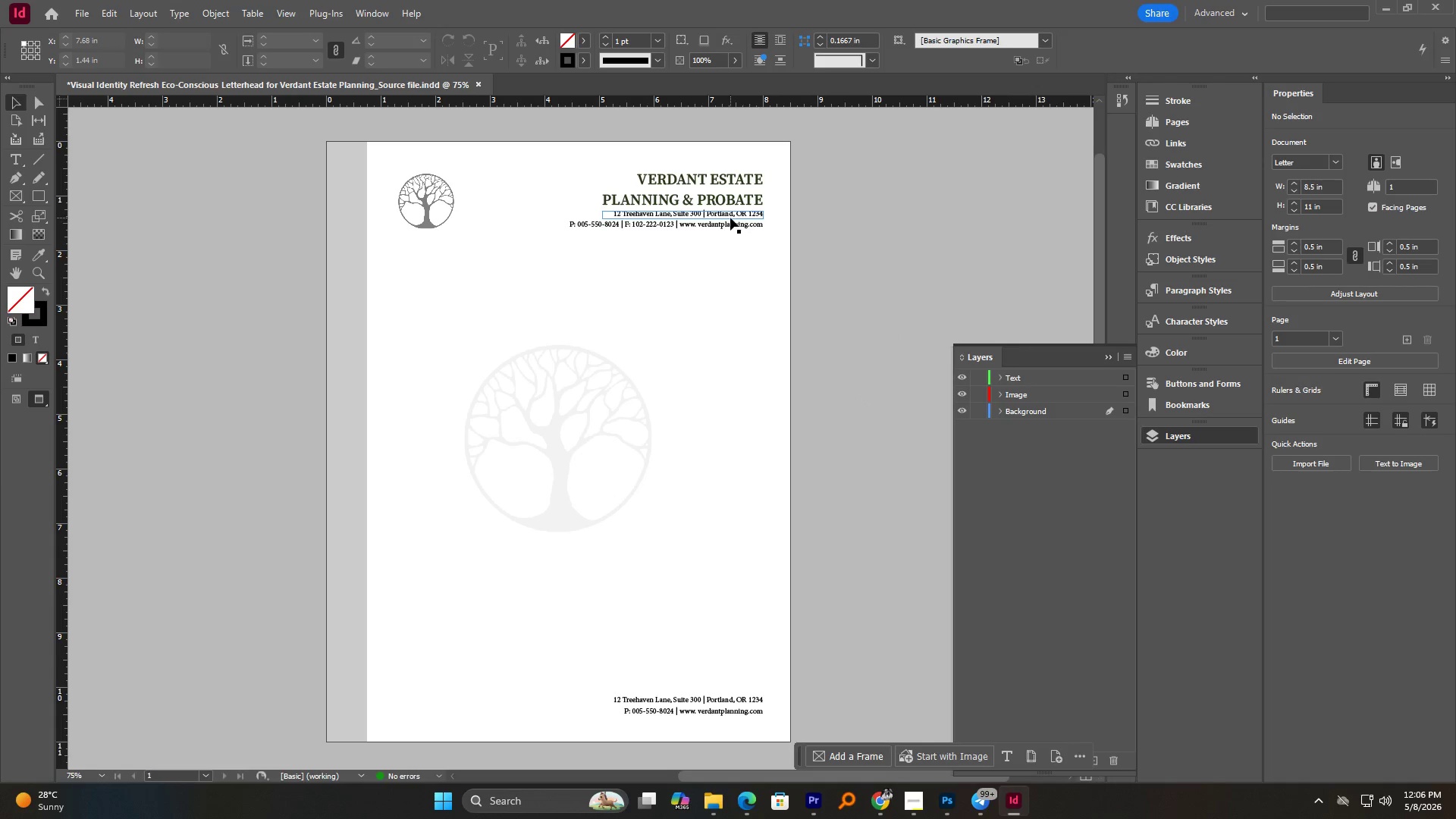 
double_click([725, 198])
 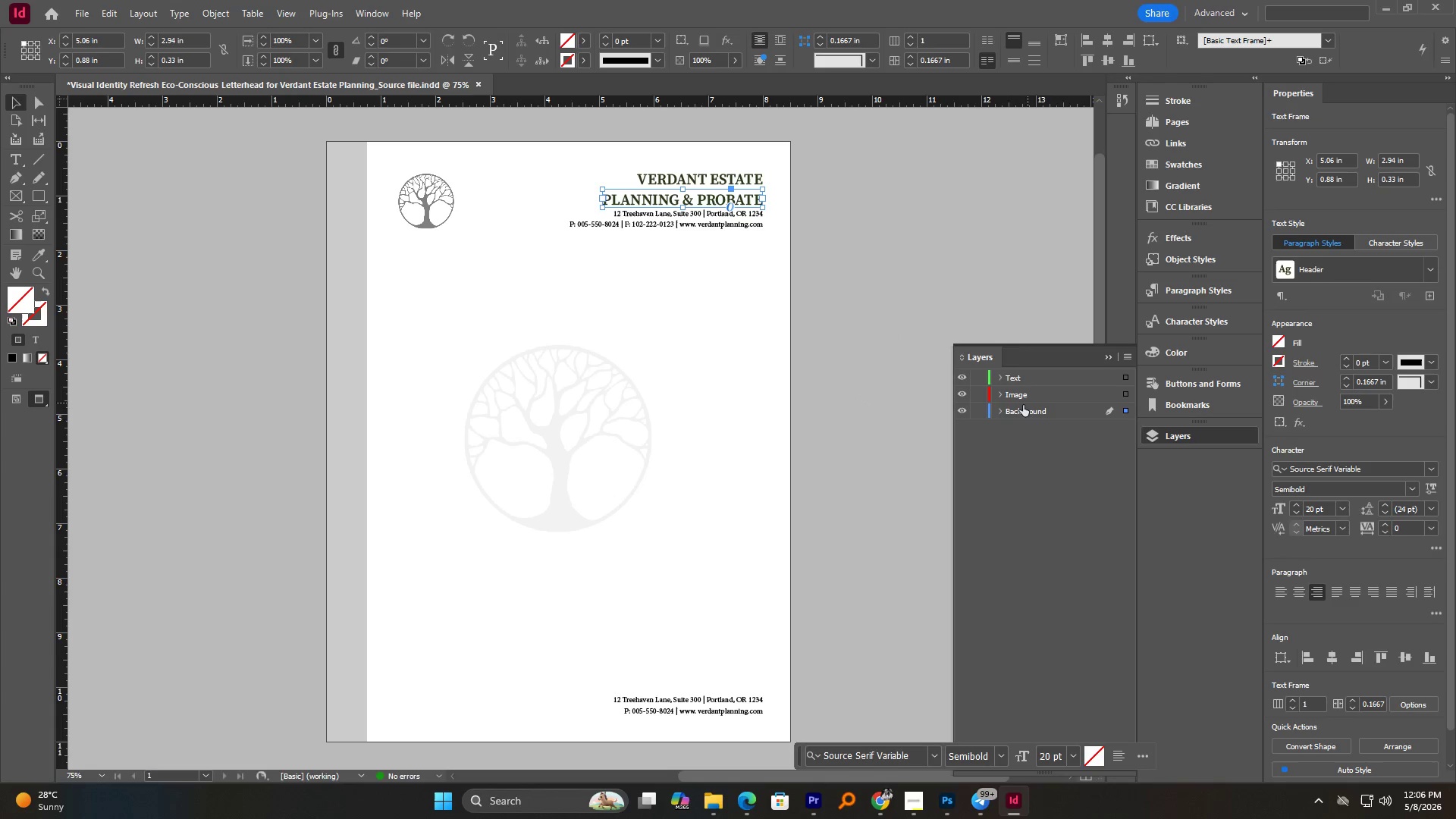 
left_click([1003, 415])
 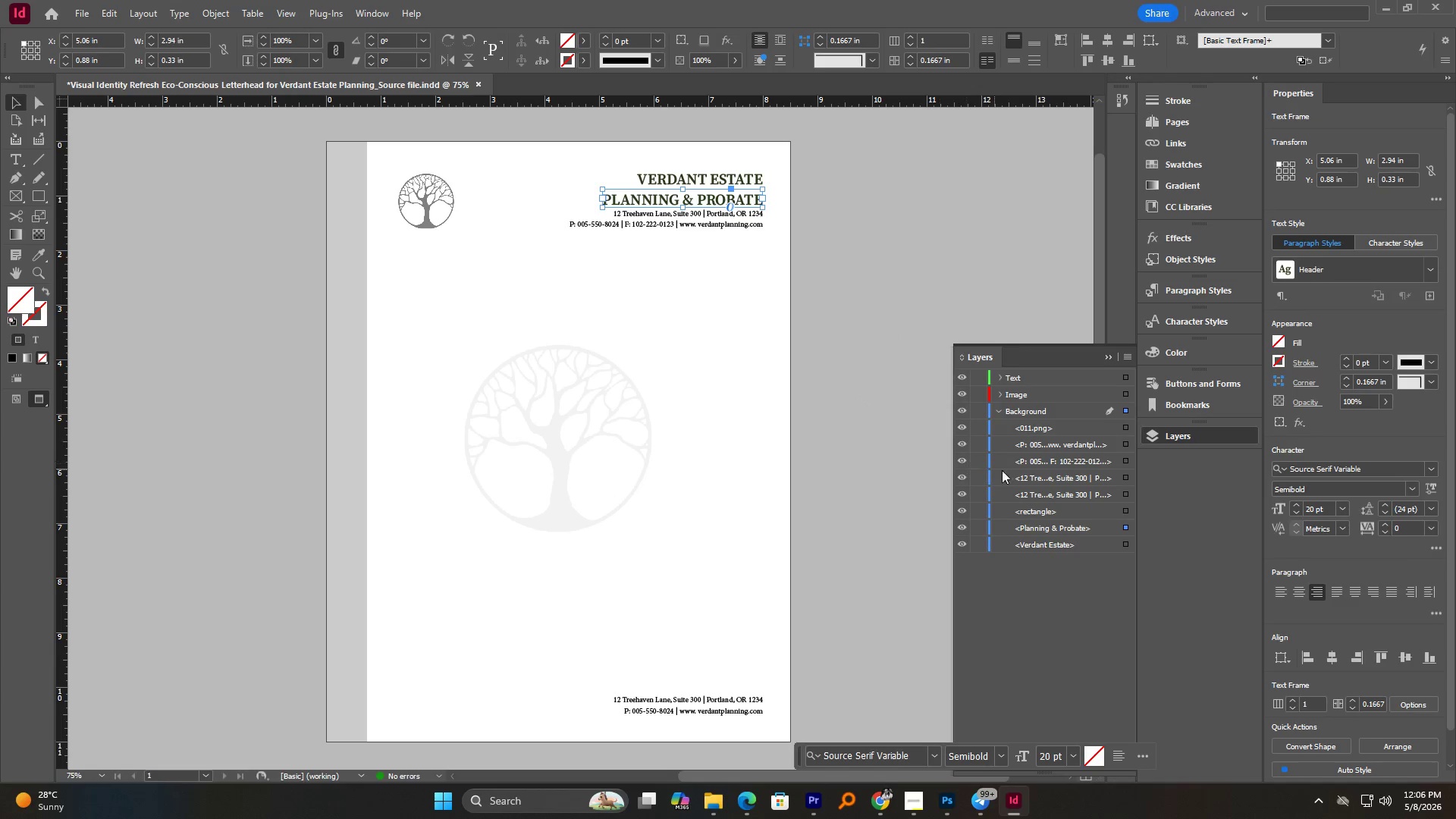 
left_click([1031, 430])
 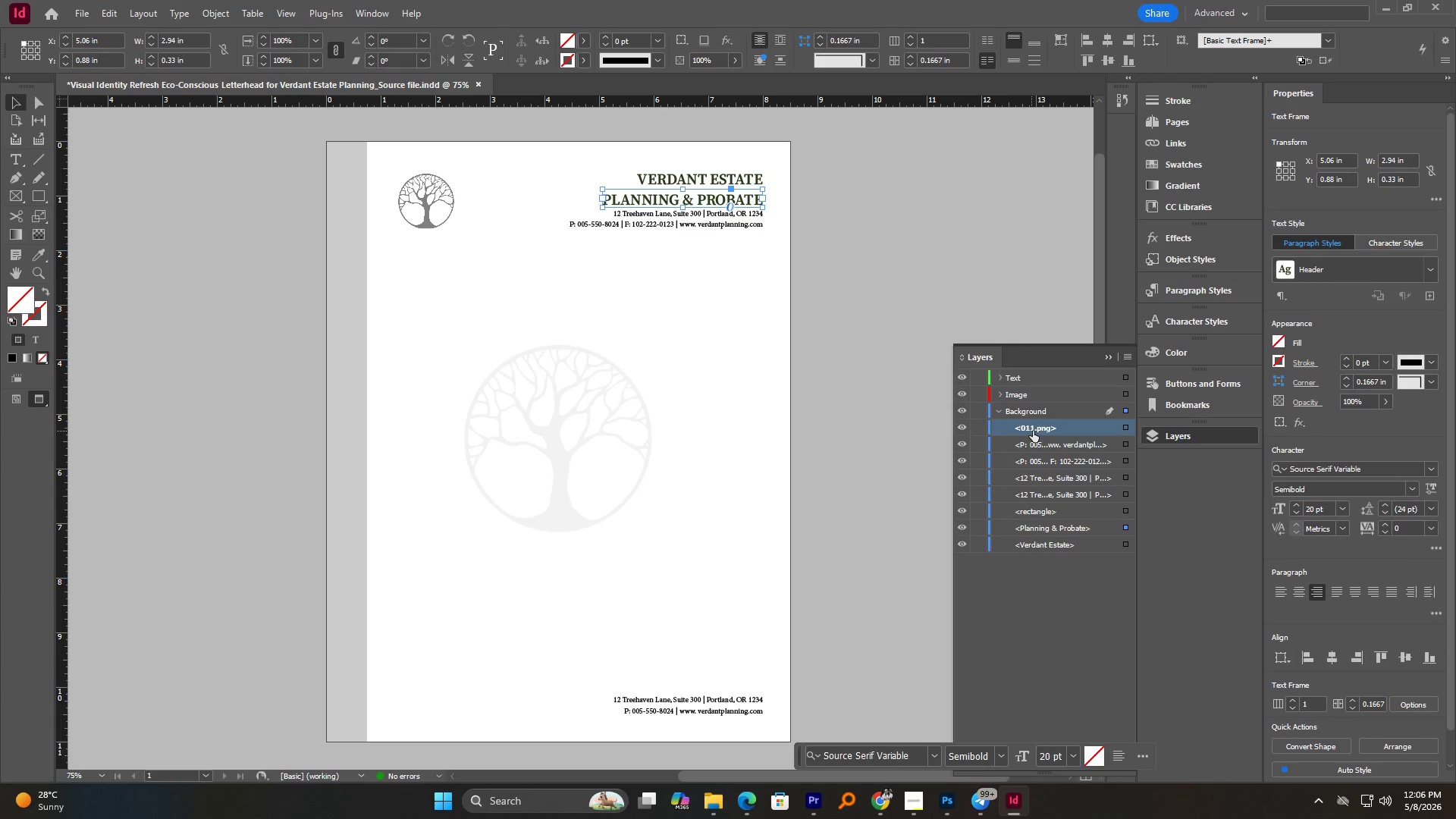 
left_click_drag(start_coordinate=[1034, 431], to_coordinate=[1052, 406])
 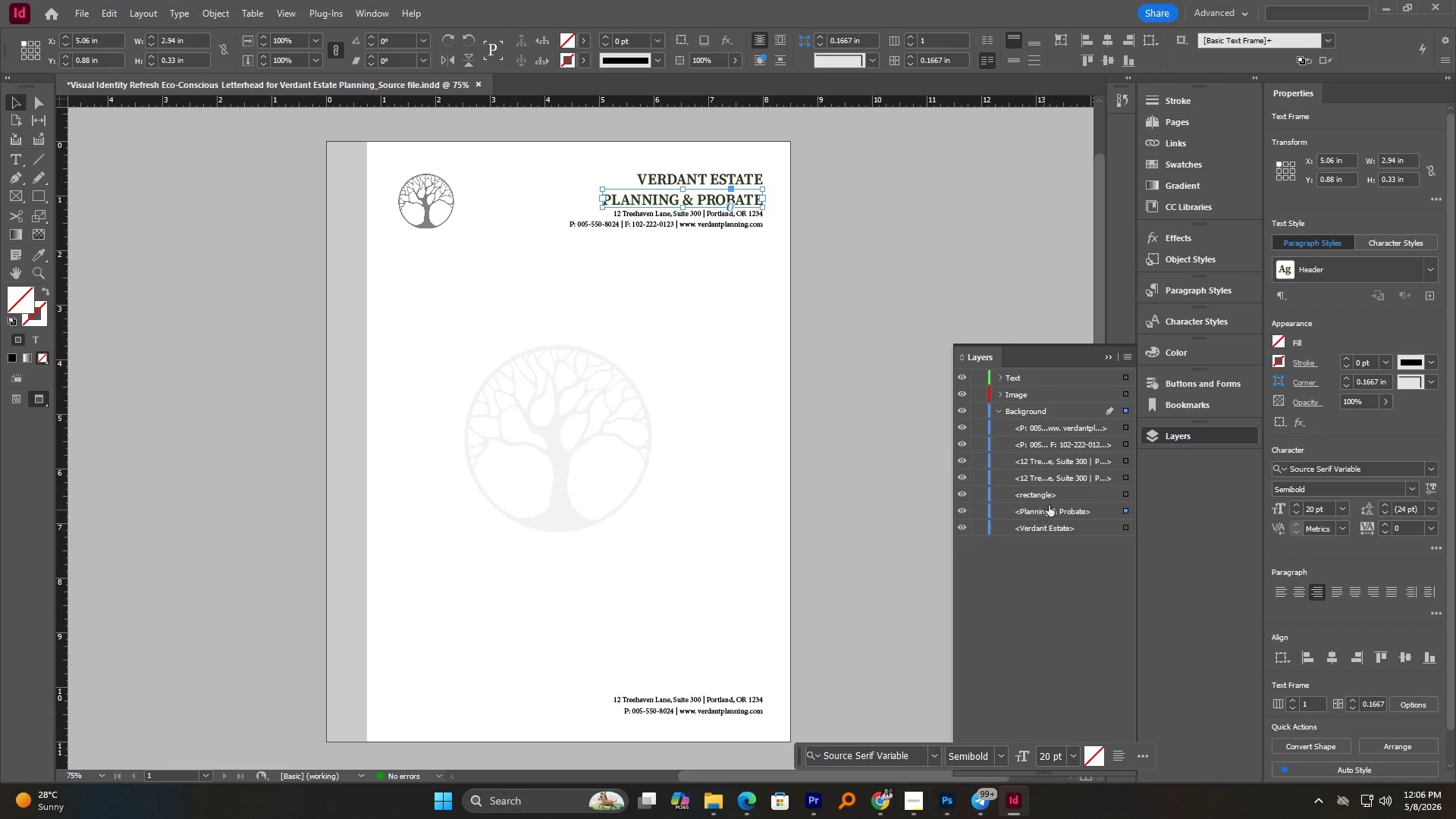 
left_click([1052, 494])
 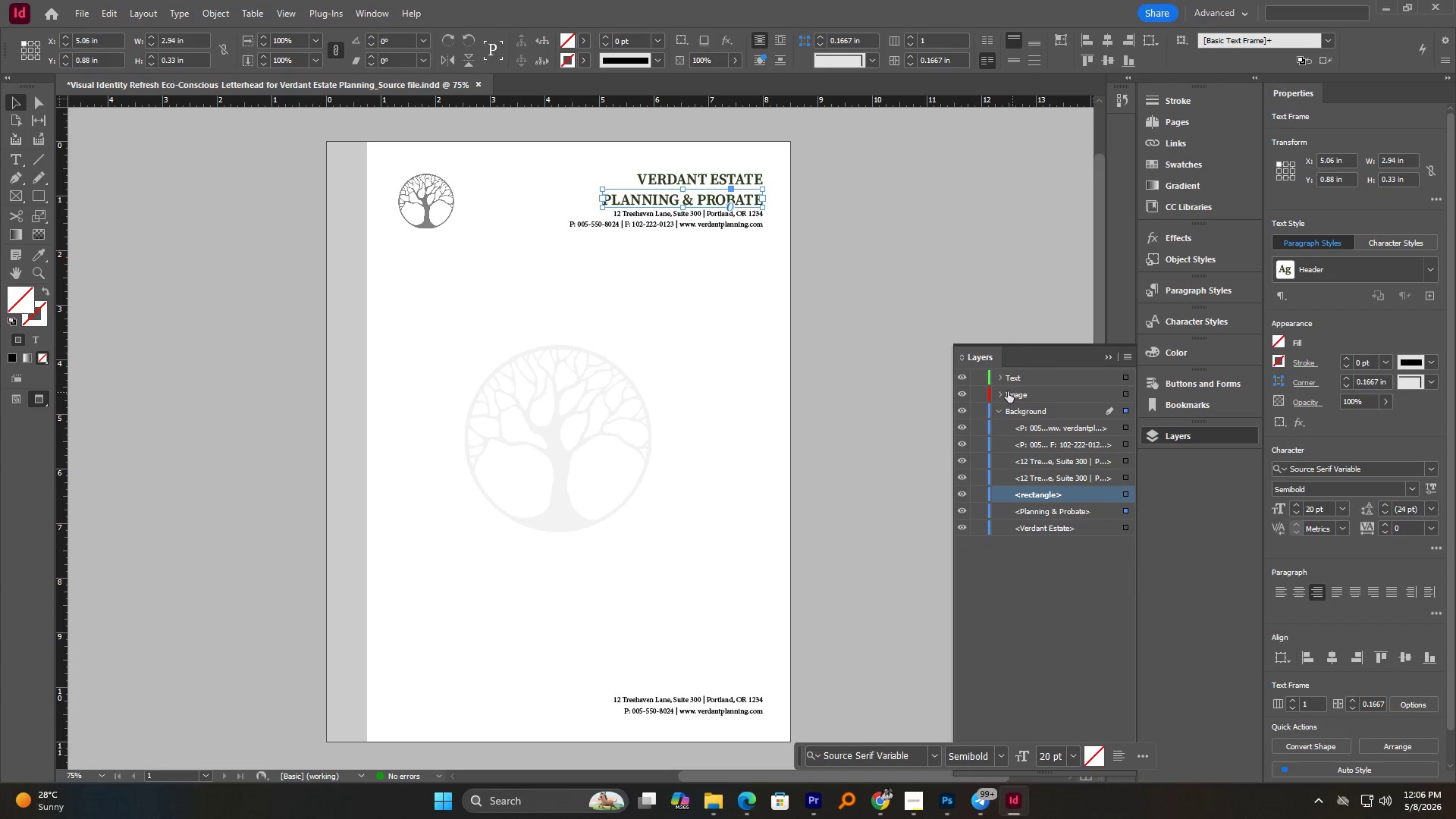 
left_click([997, 413])
 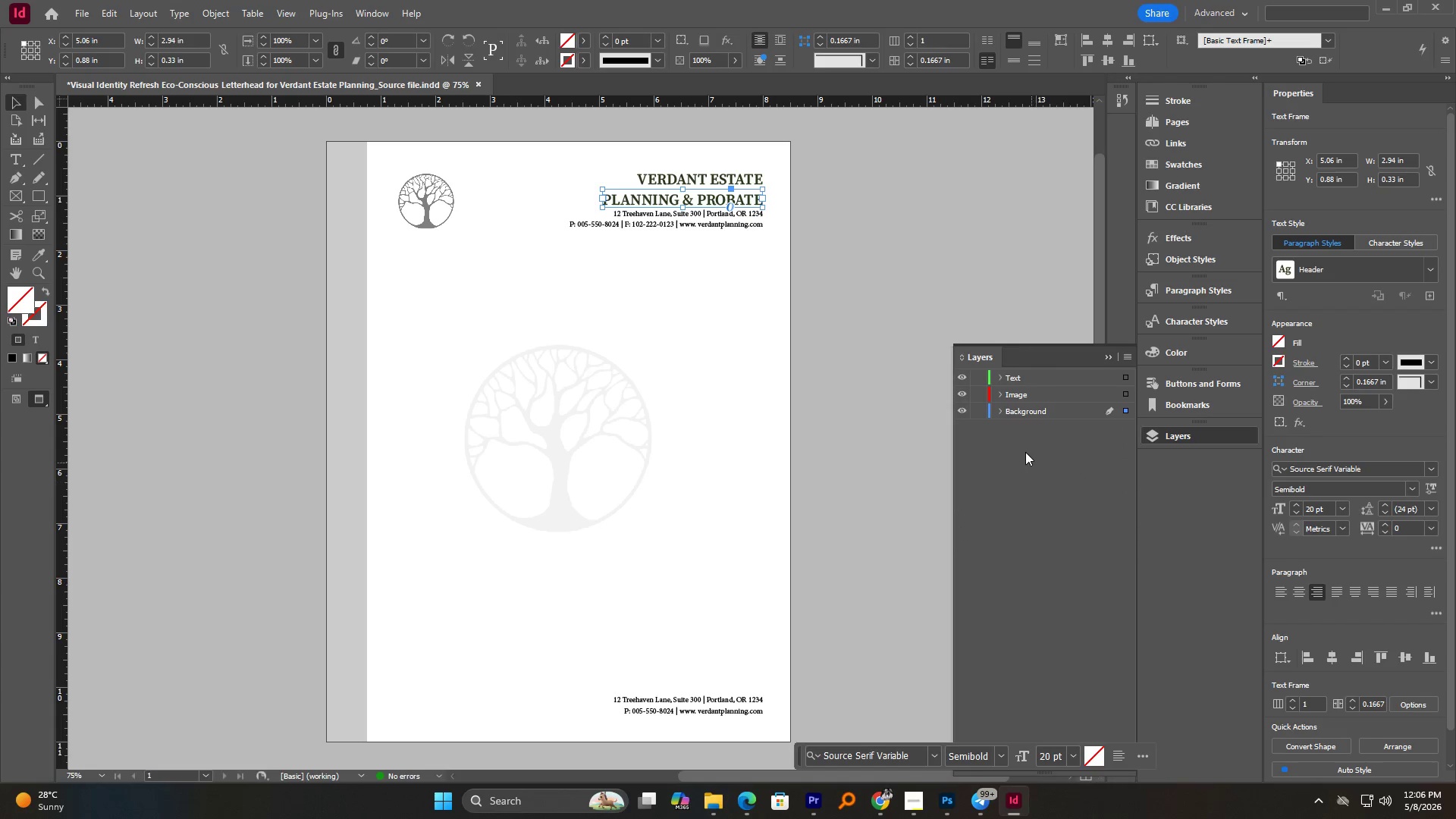 
left_click([1006, 413])
 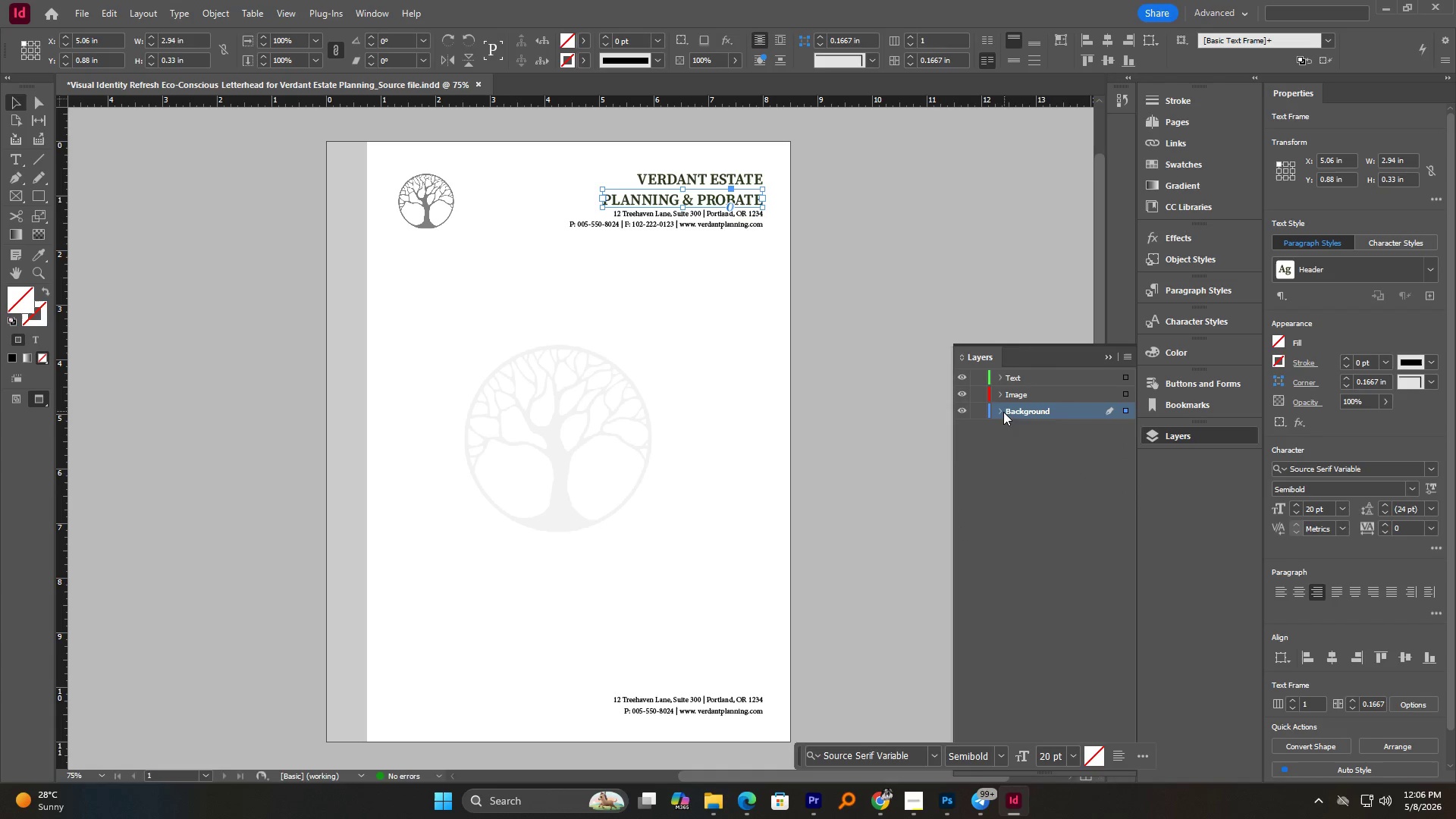 
left_click([1003, 413])
 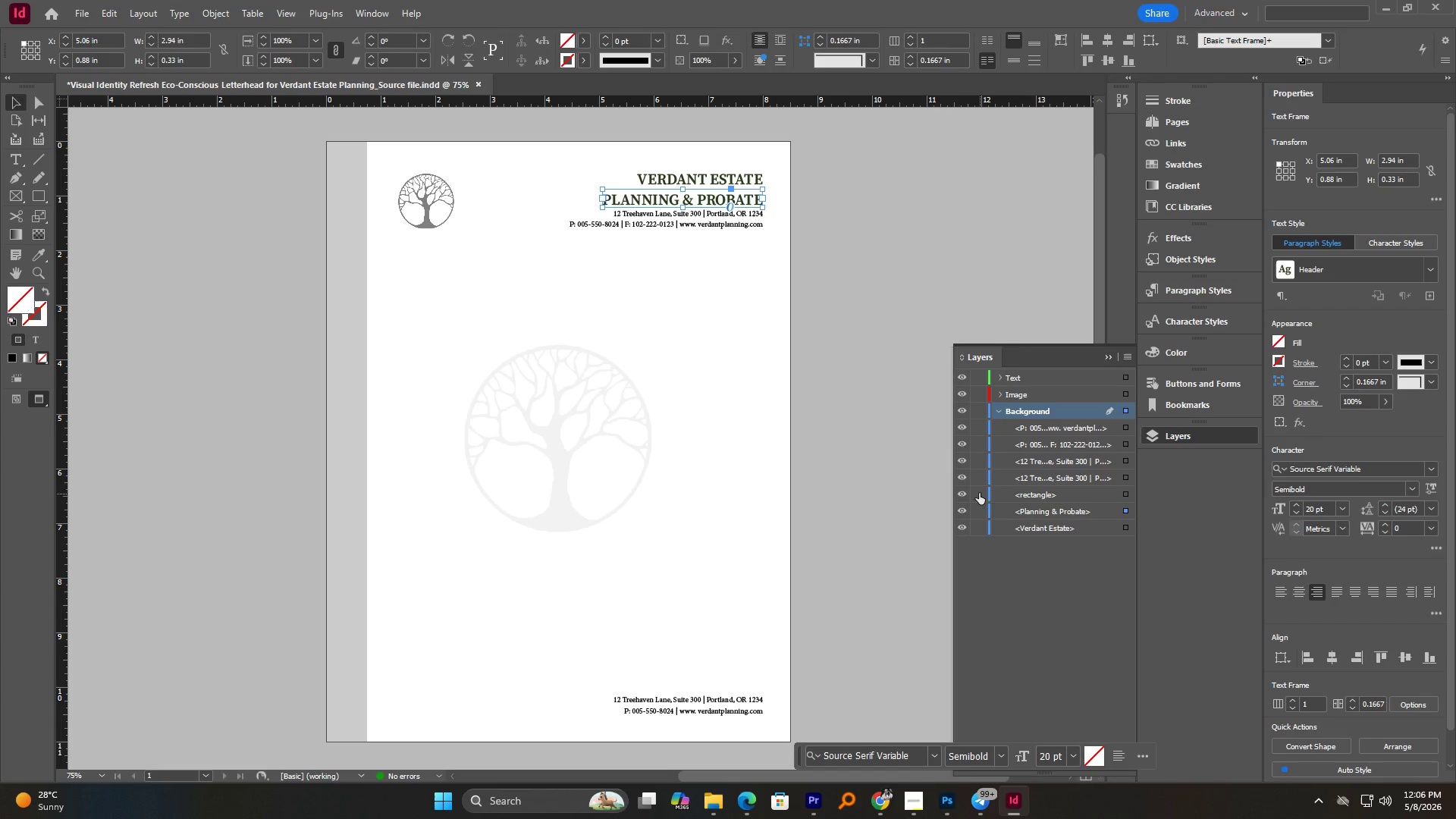 
left_click([962, 493])
 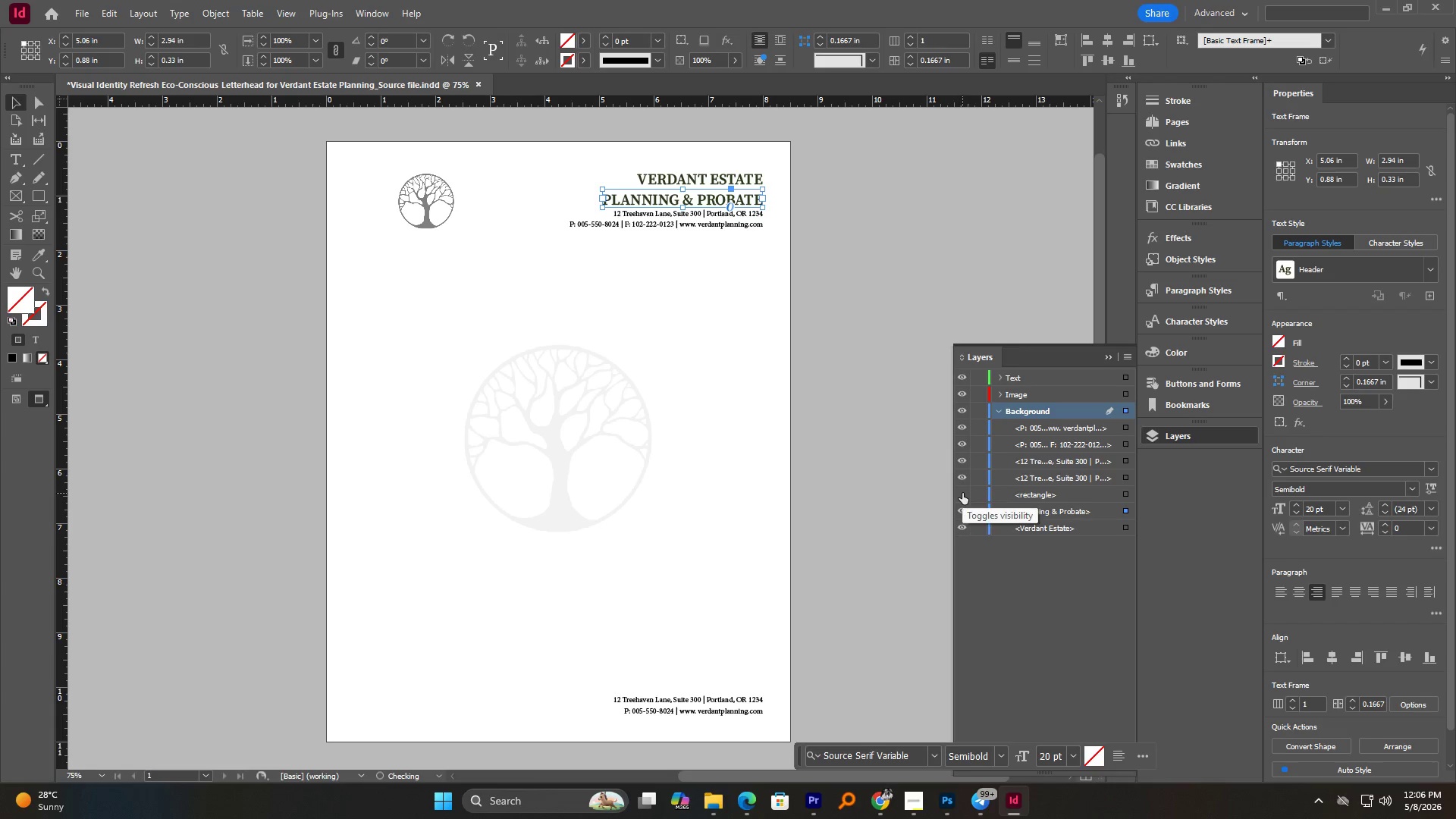 
left_click([962, 493])
 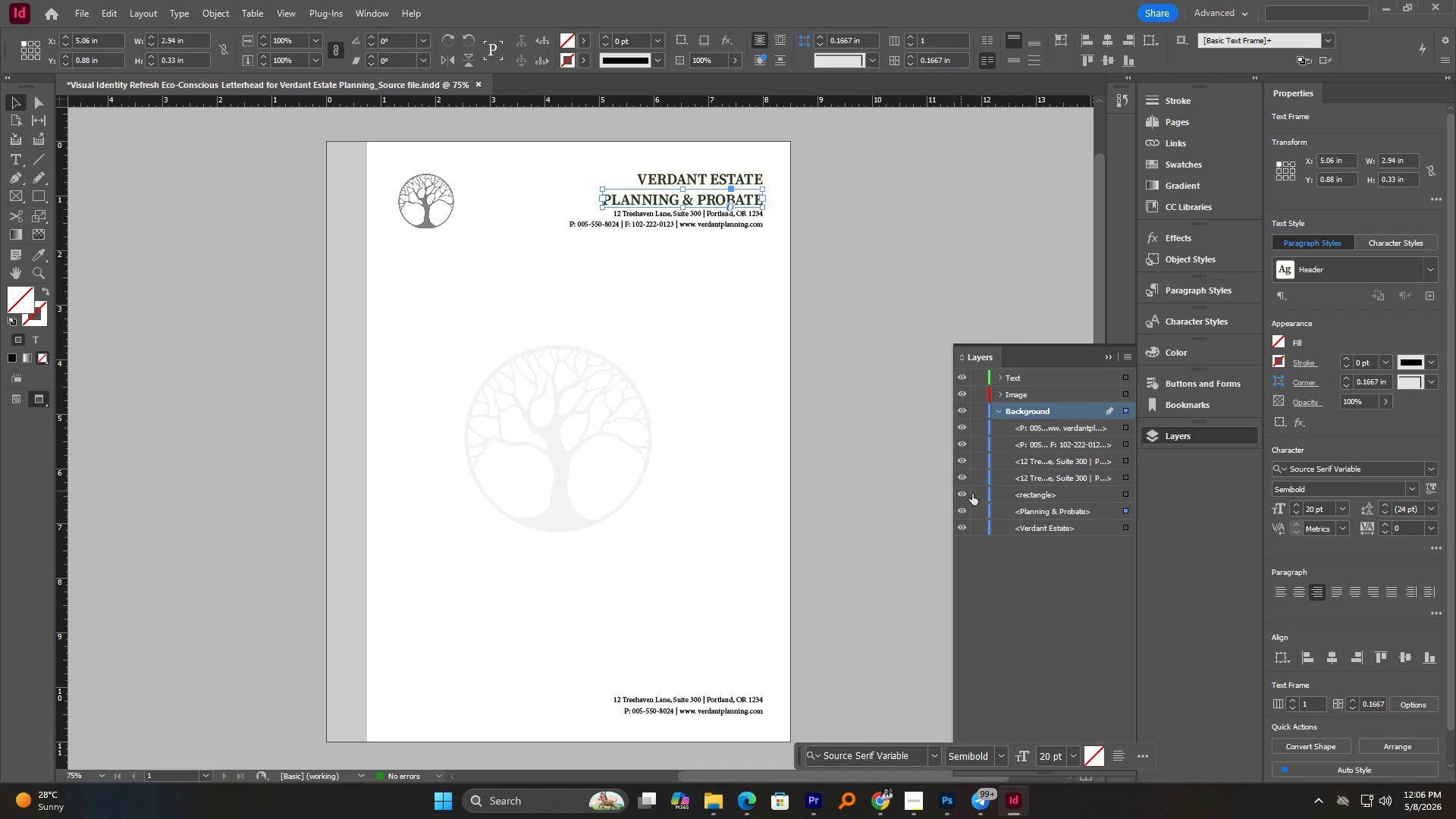 
left_click([1036, 494])
 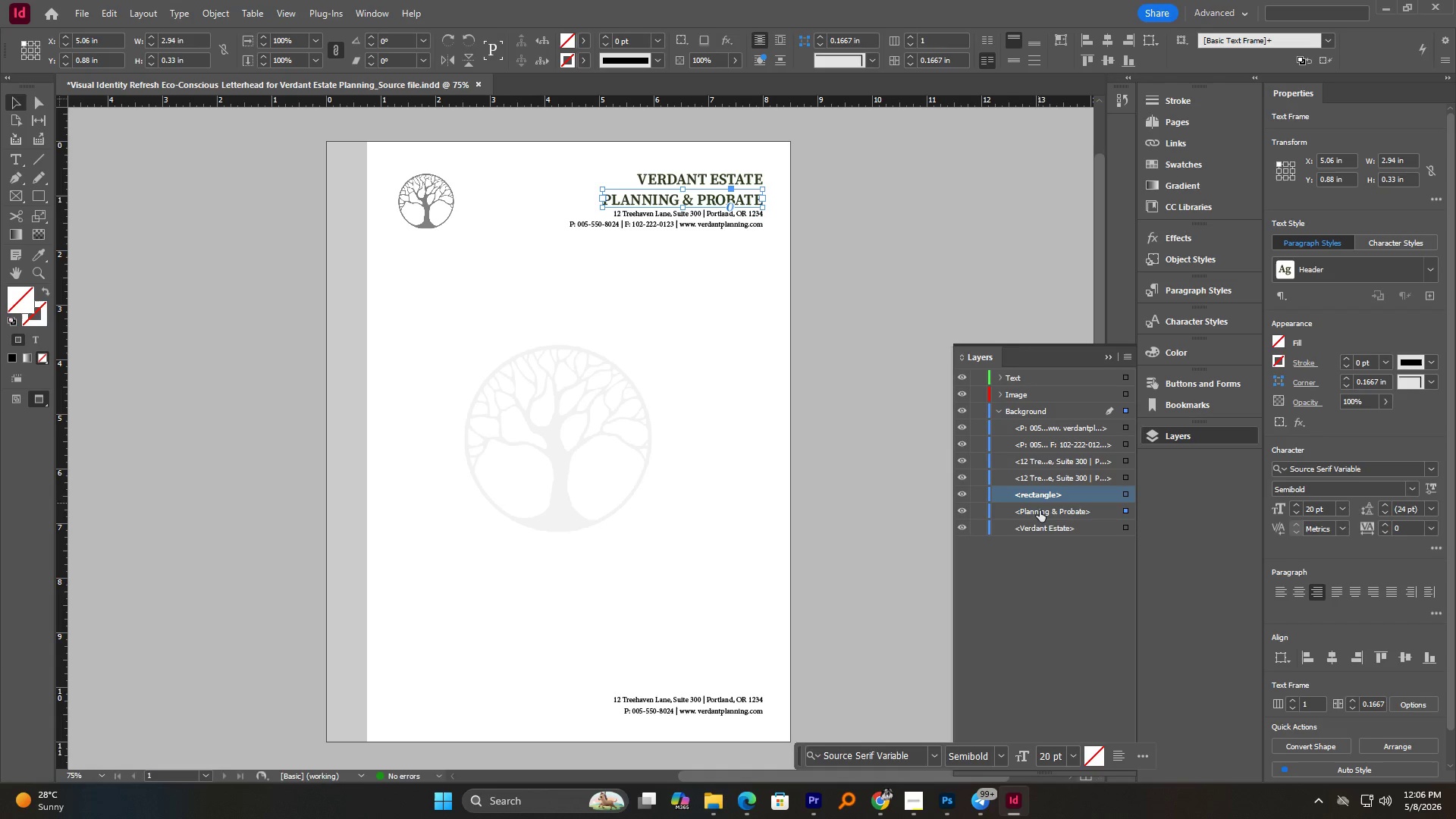 
wait(6.28)
 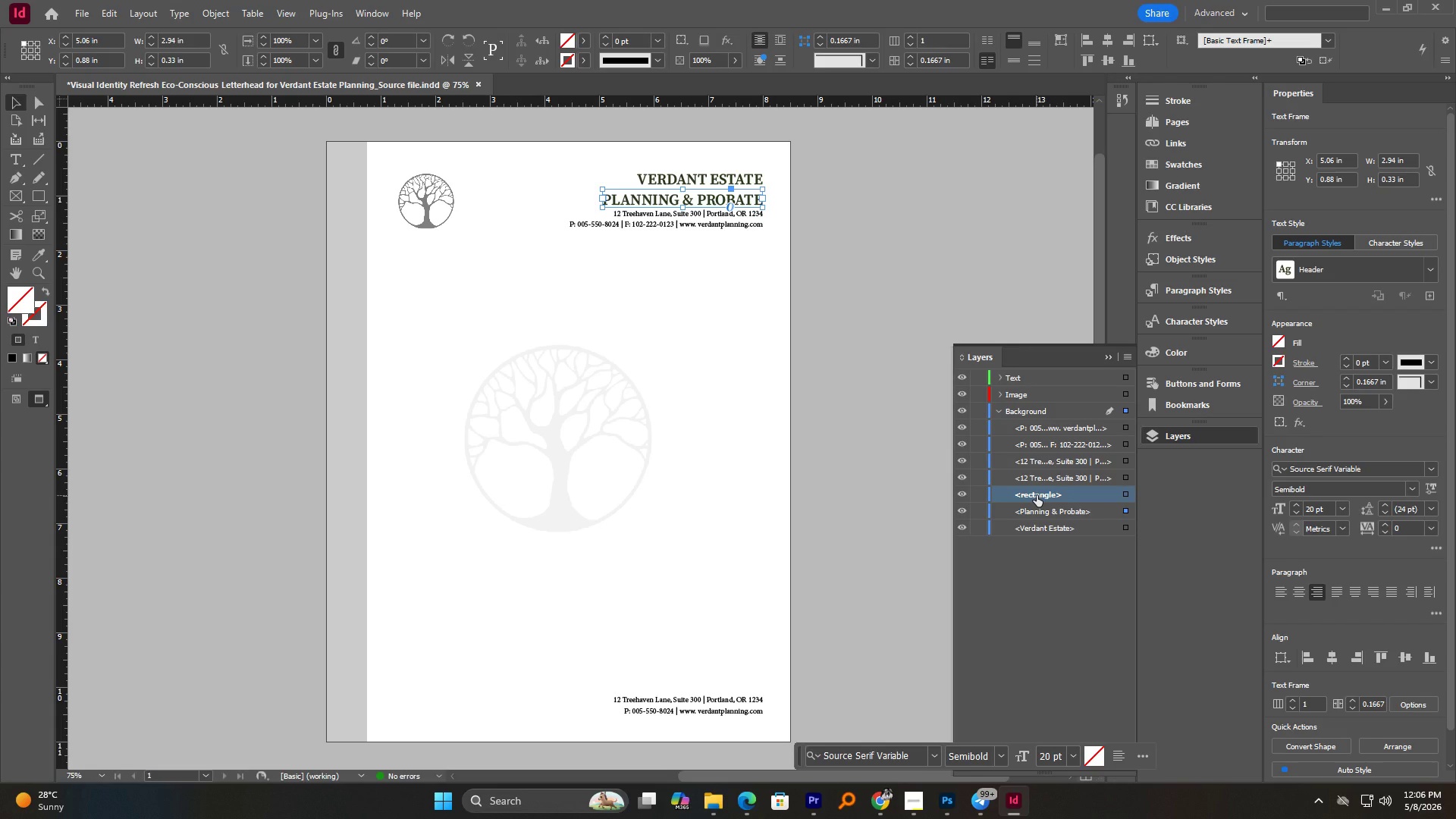 
hold_key(key=ControlLeft, duration=3.17)
left_click([1059, 530])
 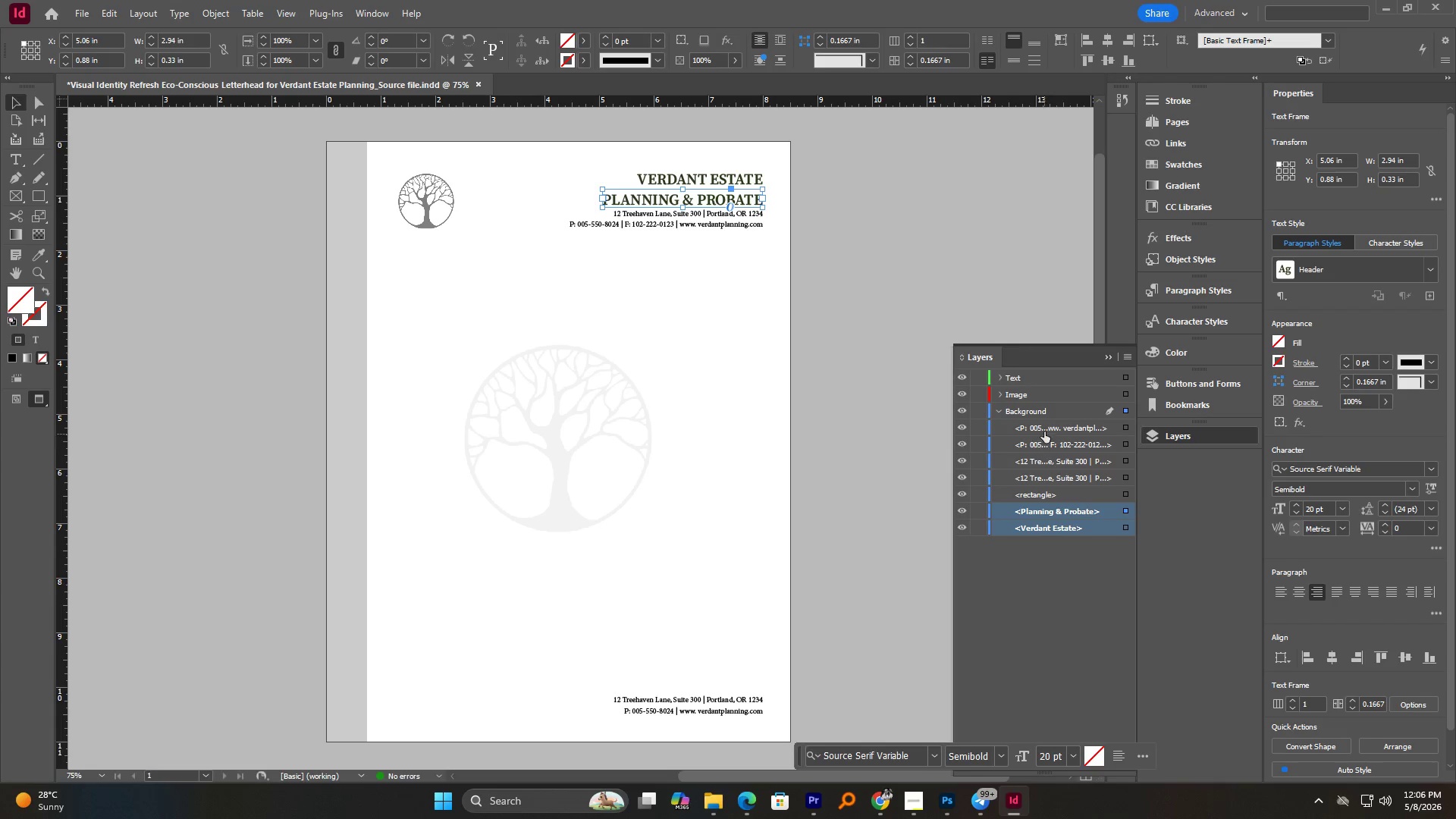 
left_click([1045, 430])
 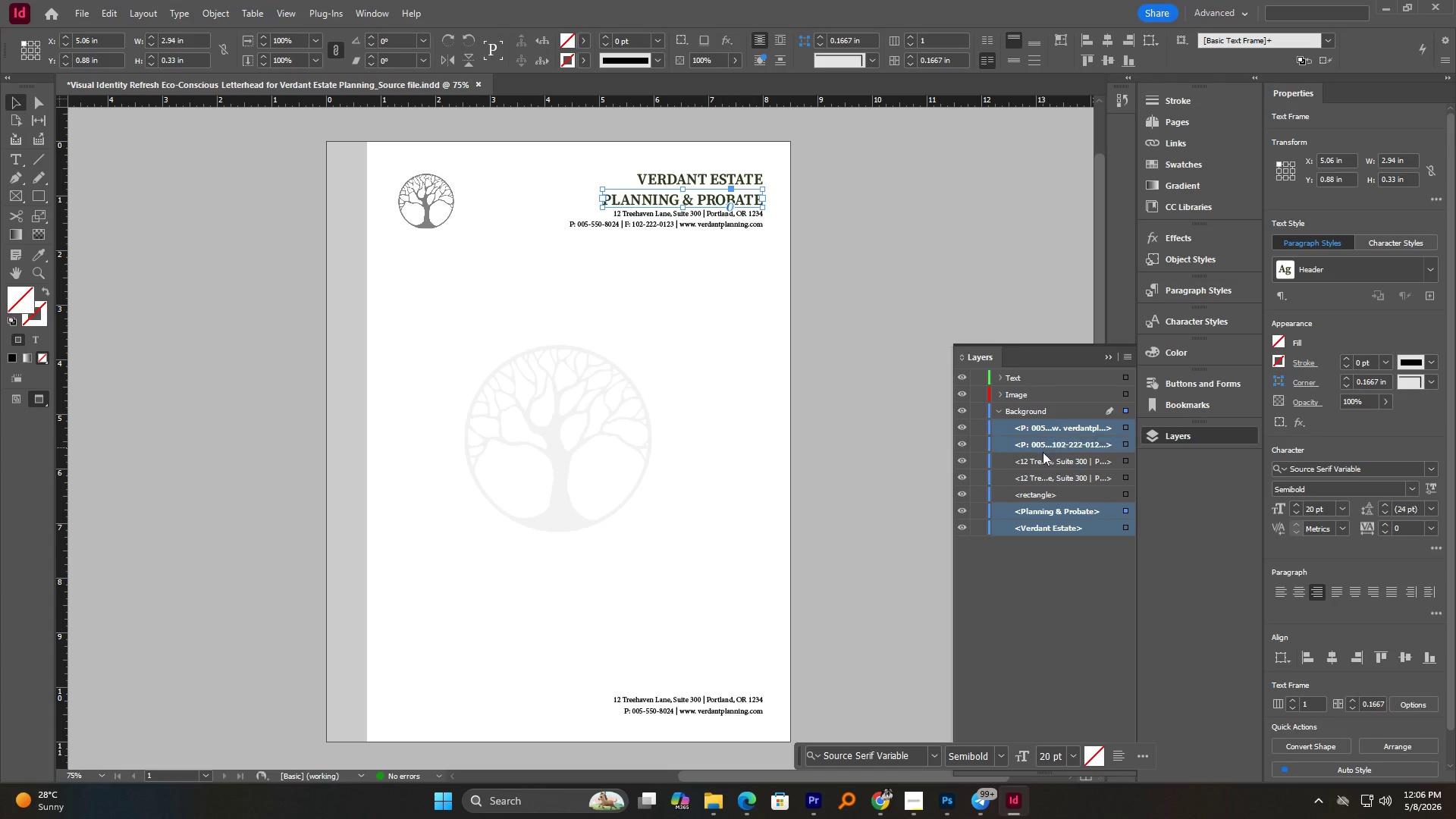 
double_click([1040, 460])
 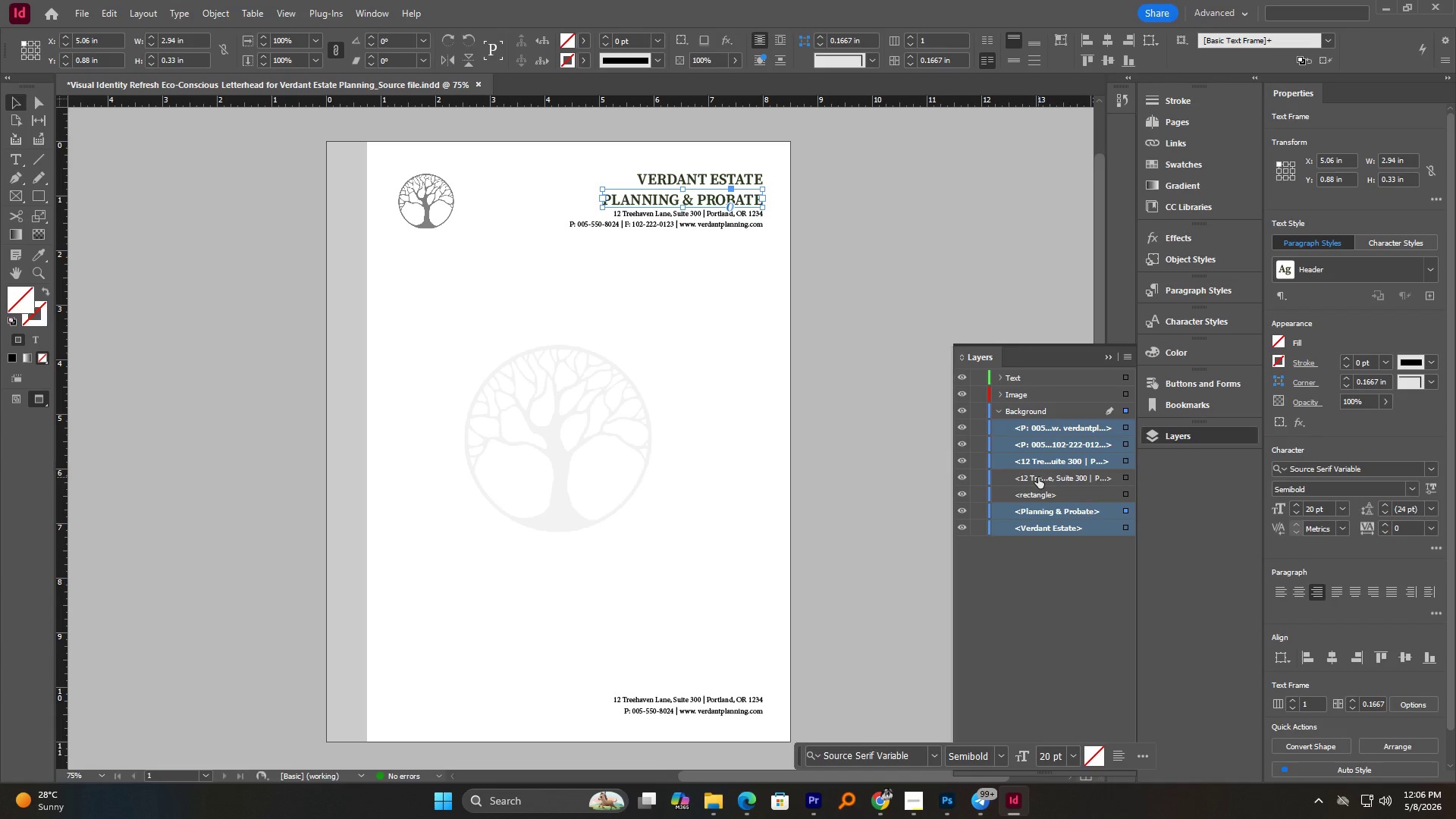 
triple_click([1038, 477])
 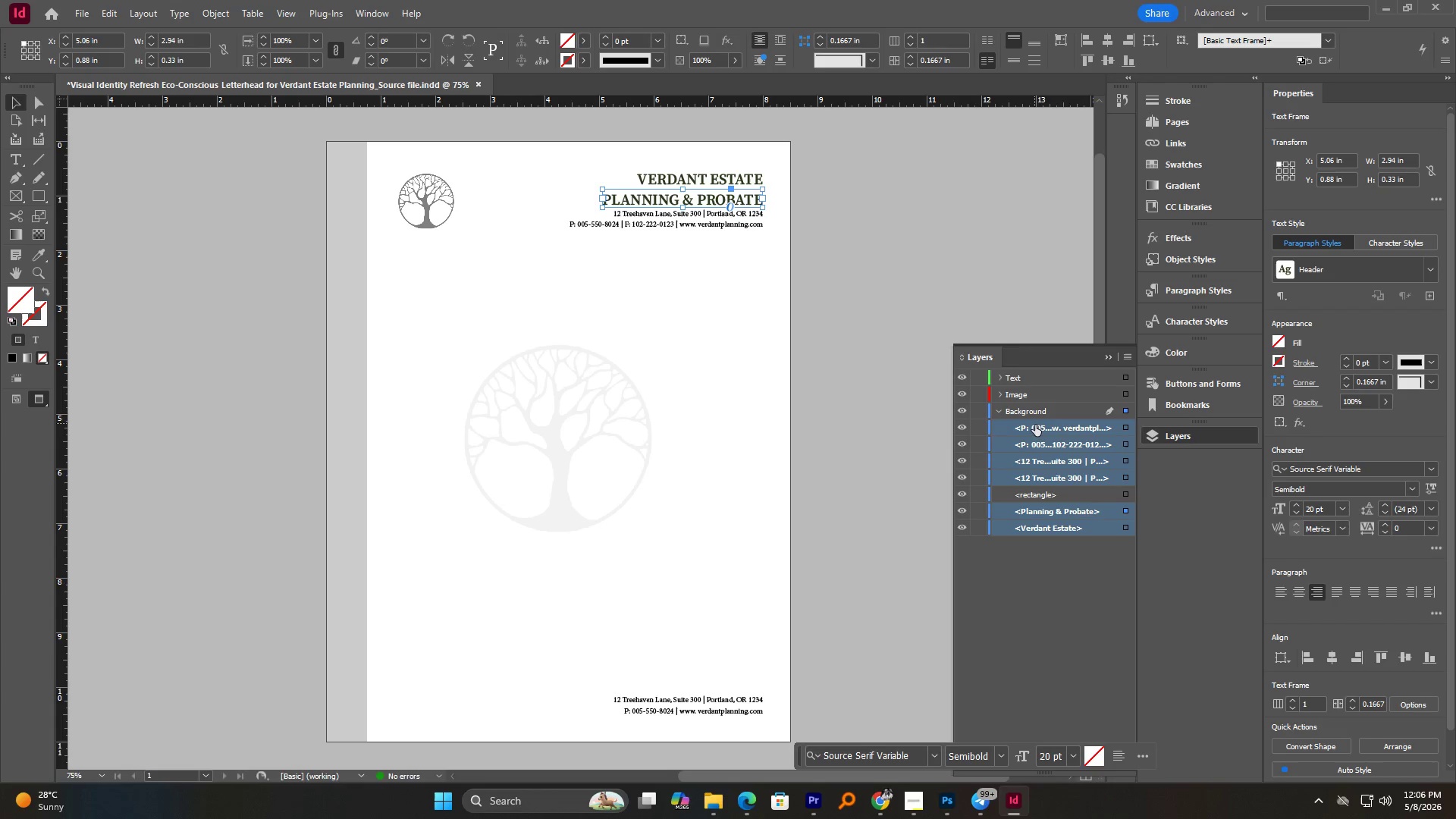 
left_click_drag(start_coordinate=[1036, 427], to_coordinate=[1034, 378])
 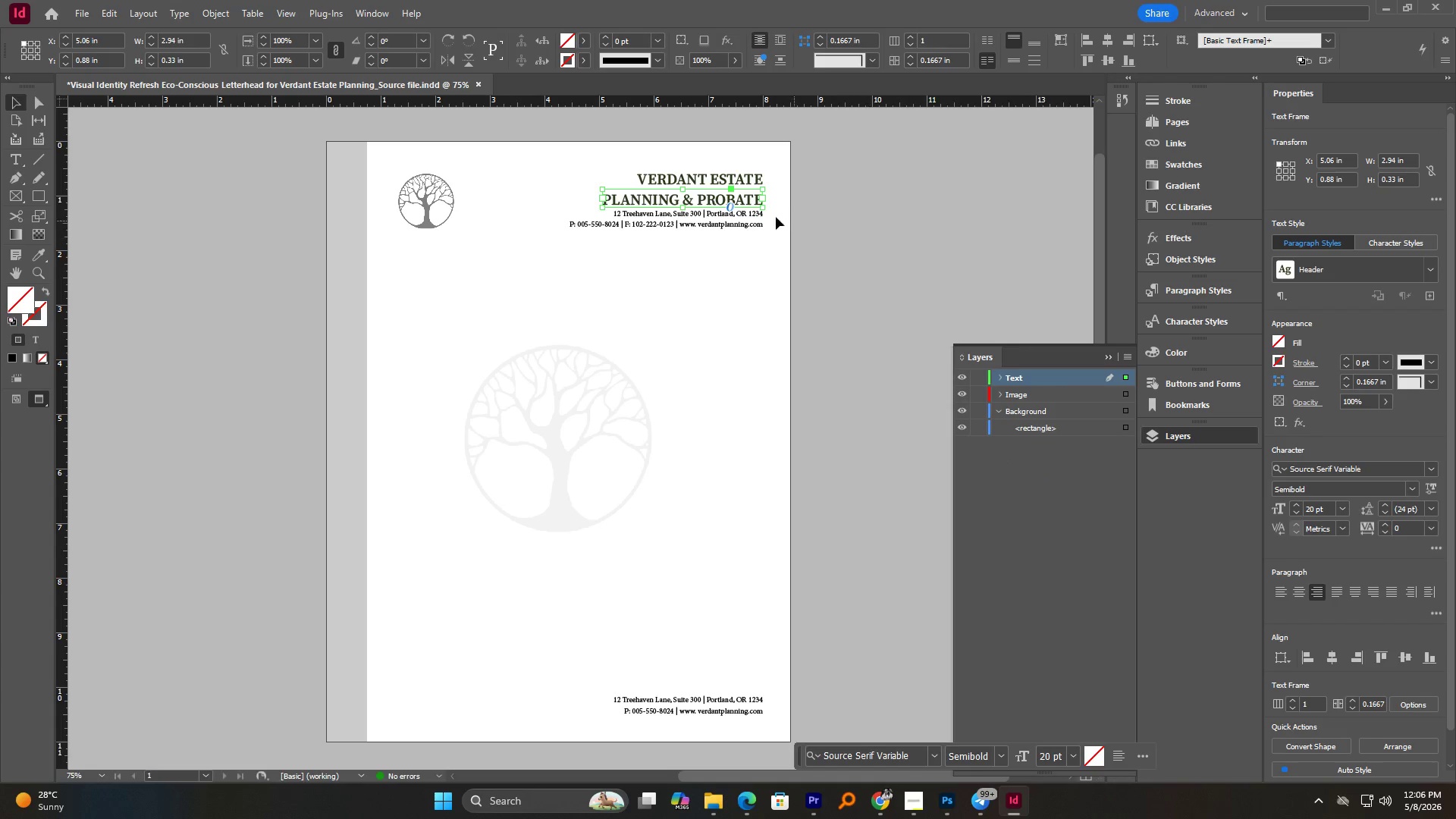 
left_click([733, 180])
 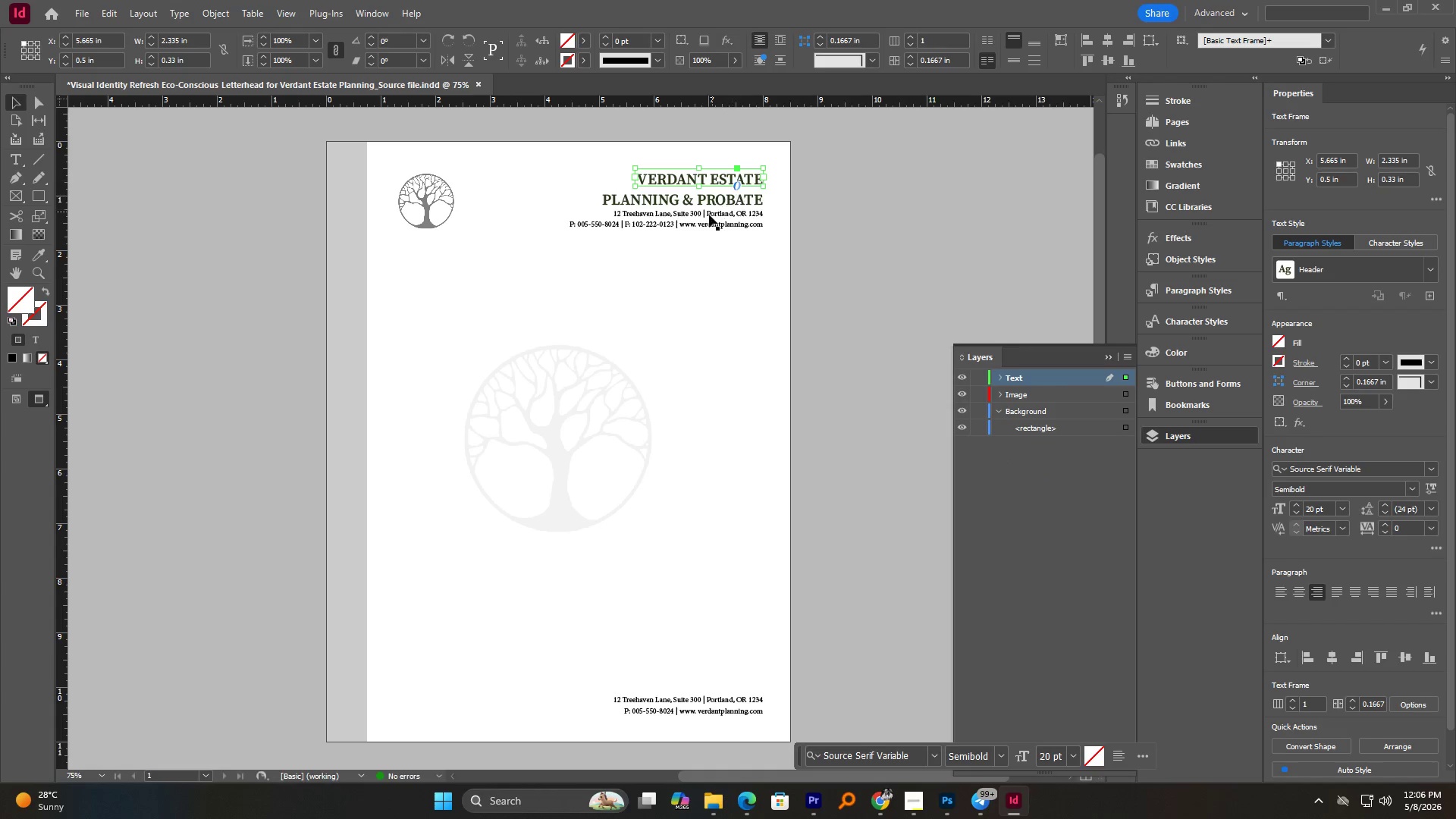 
left_click([709, 215])
 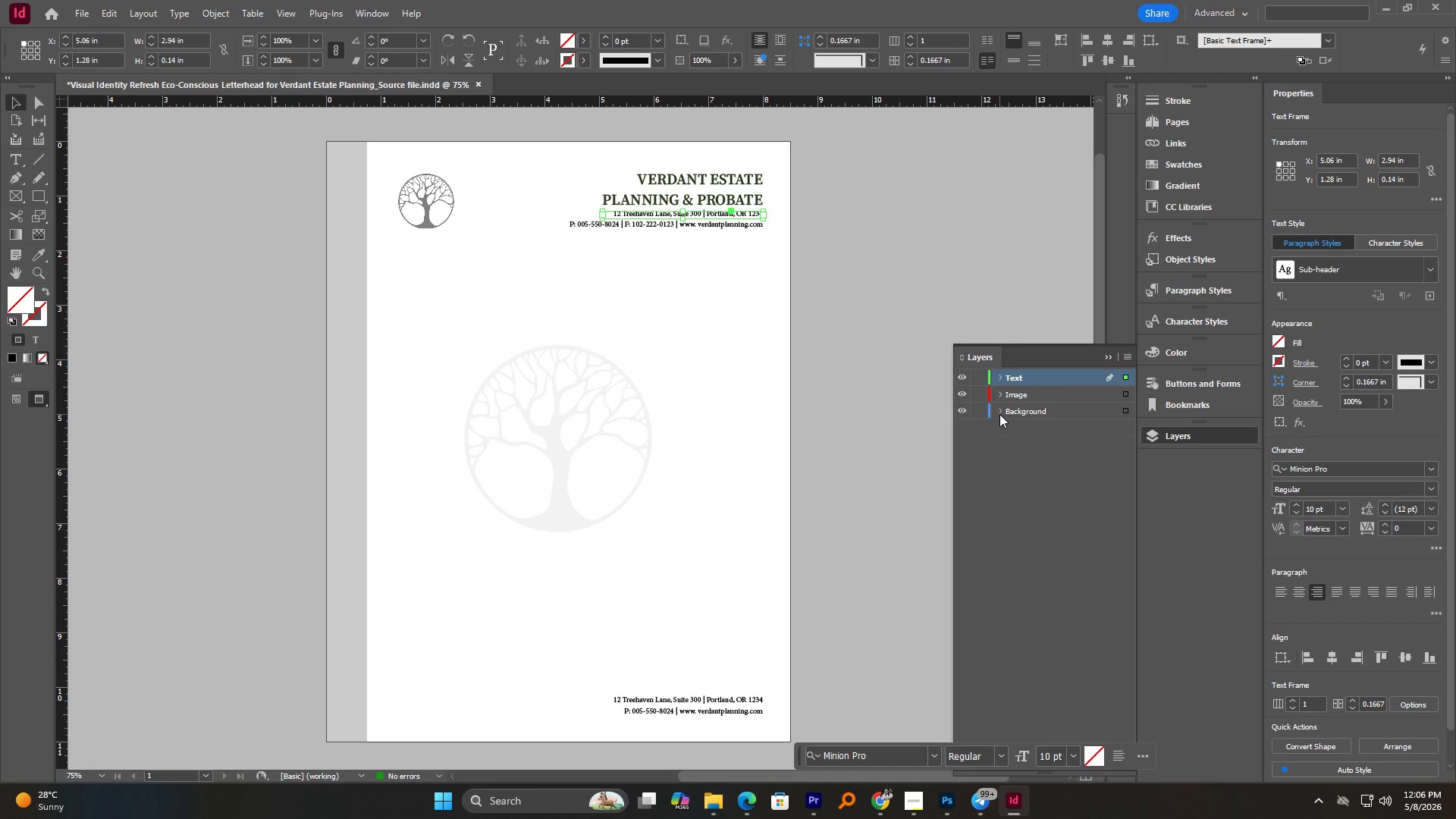 
double_click([1009, 450])
 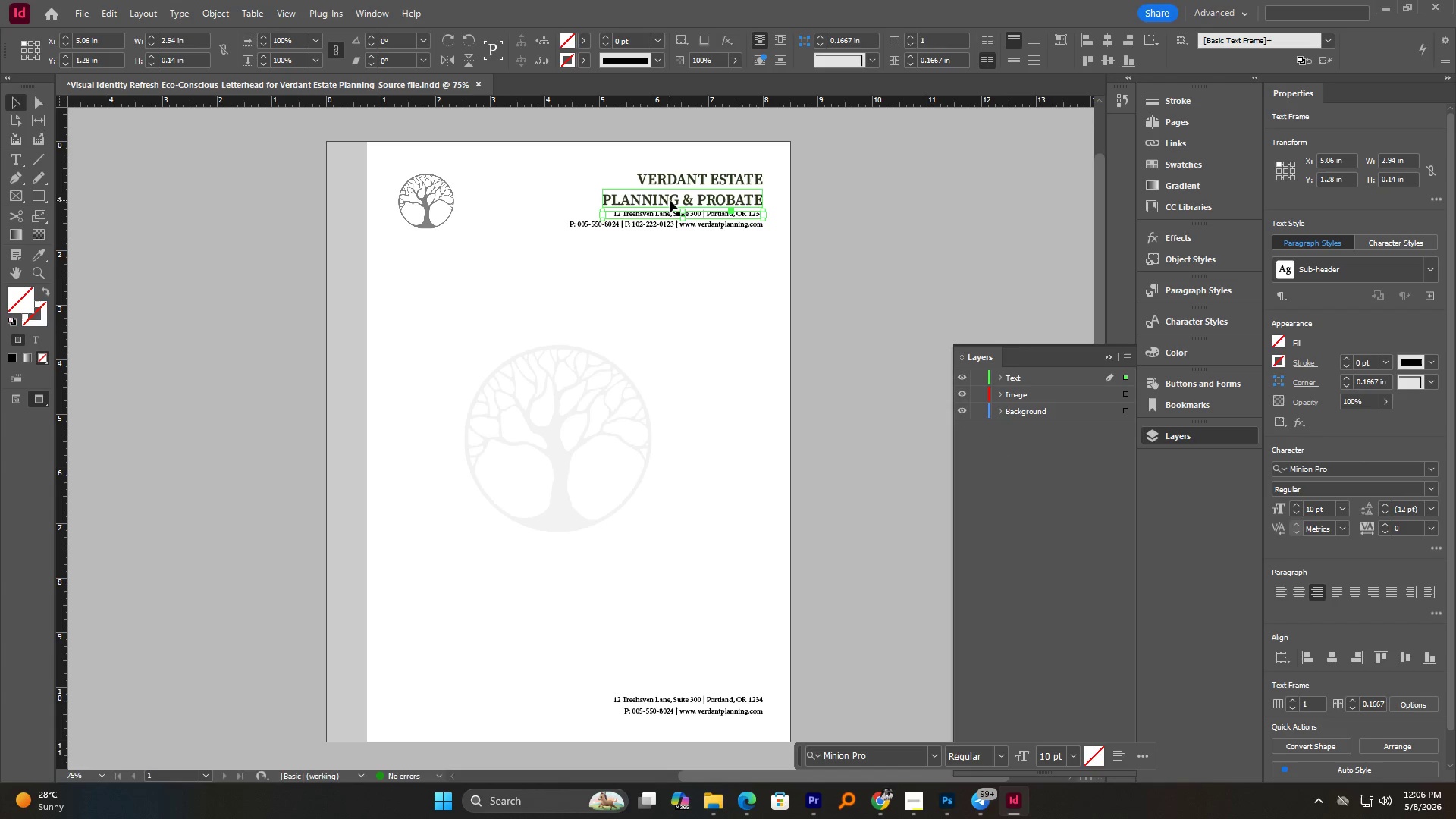 
double_click([697, 182])
 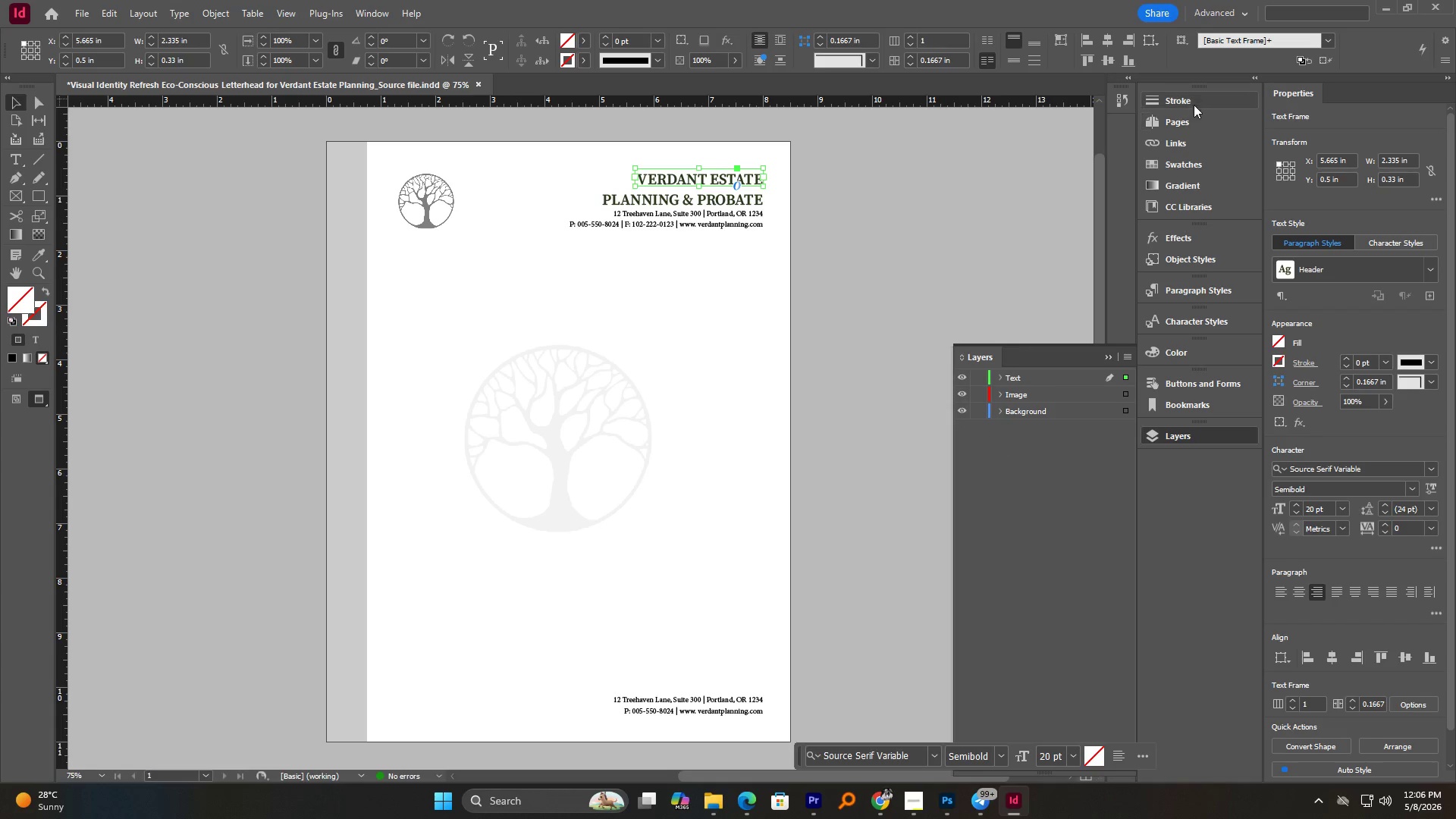 
left_click([1173, 125])
 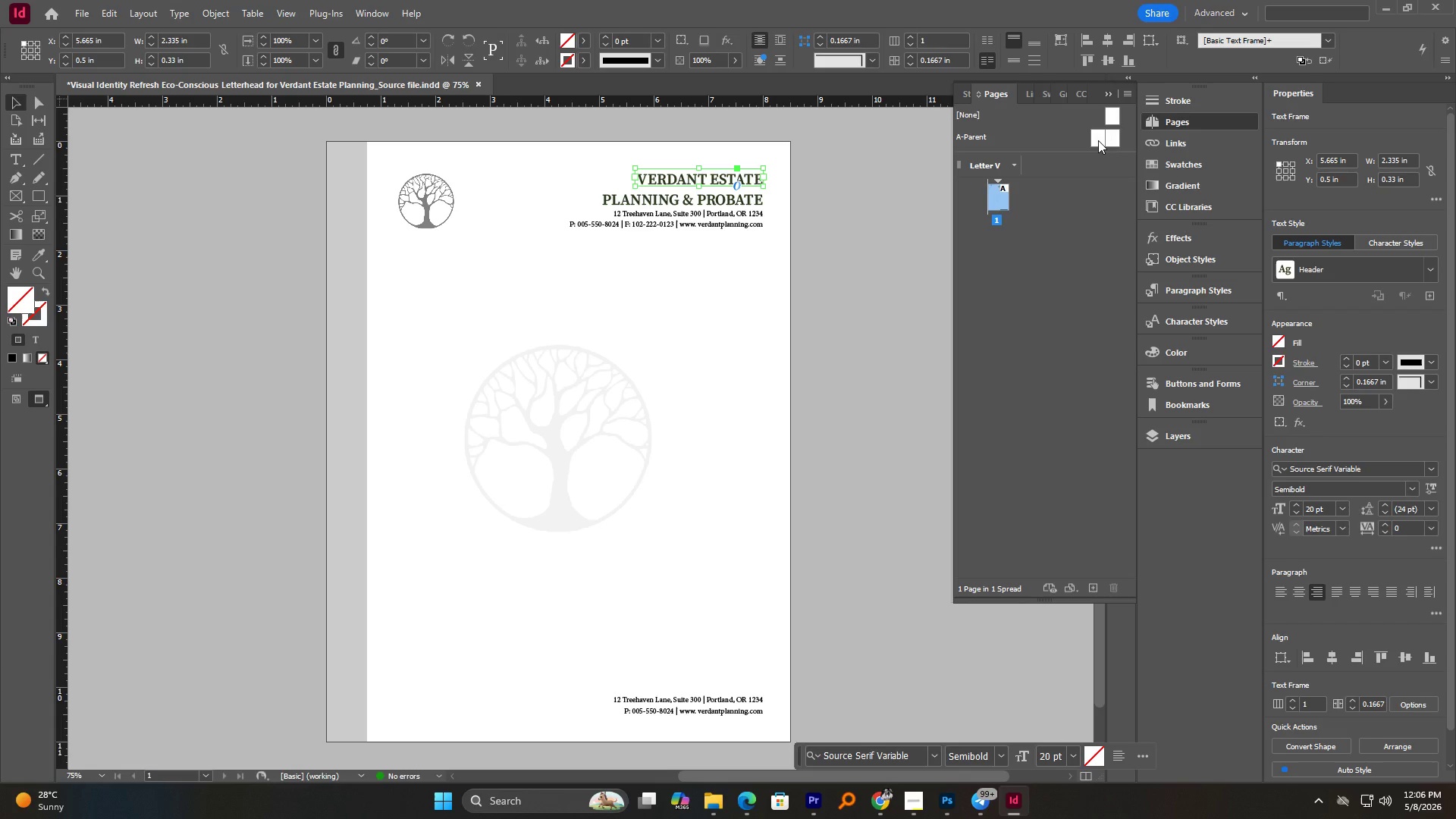 
double_click([1098, 140])
 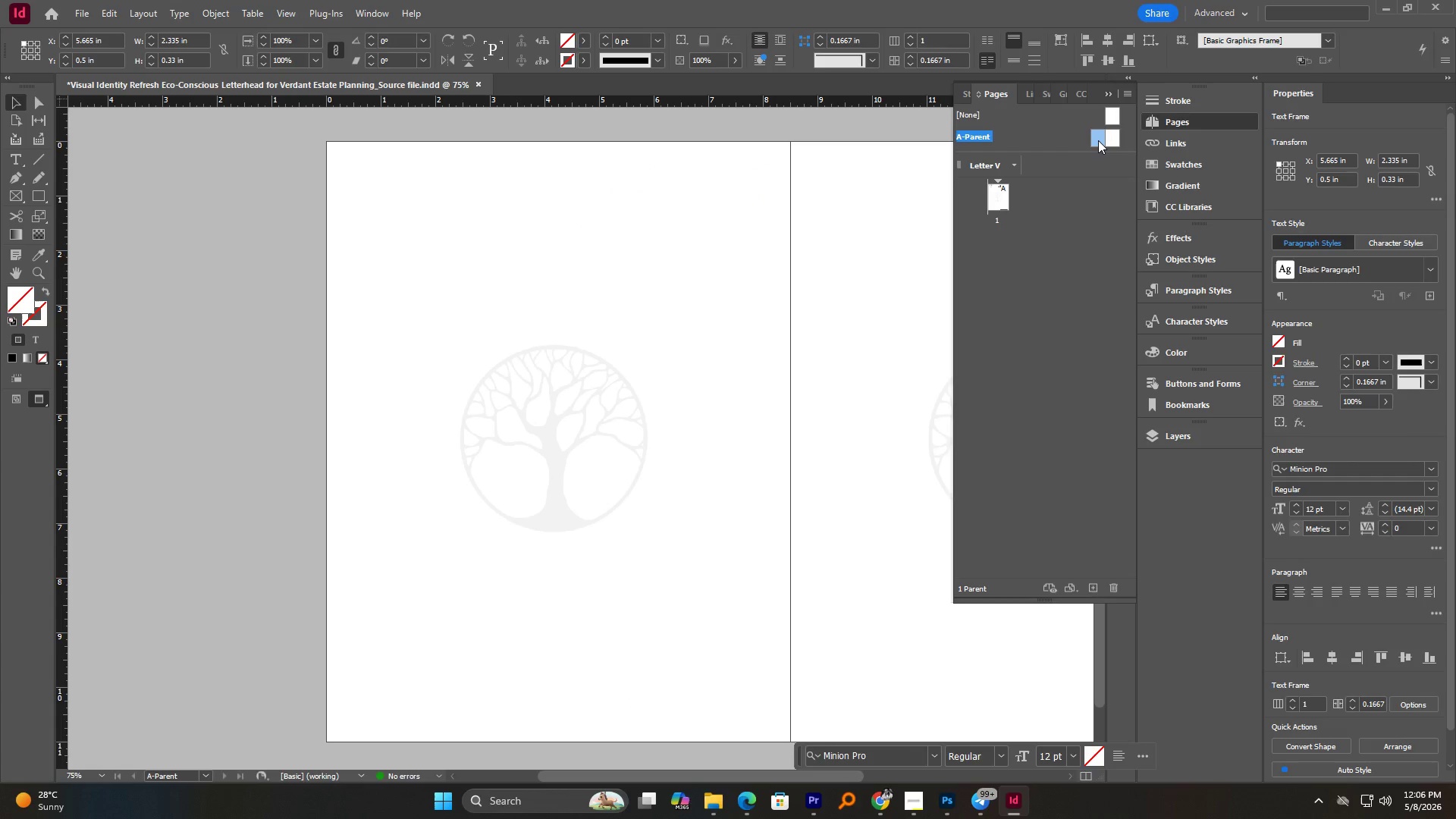 
triple_click([1098, 140])
 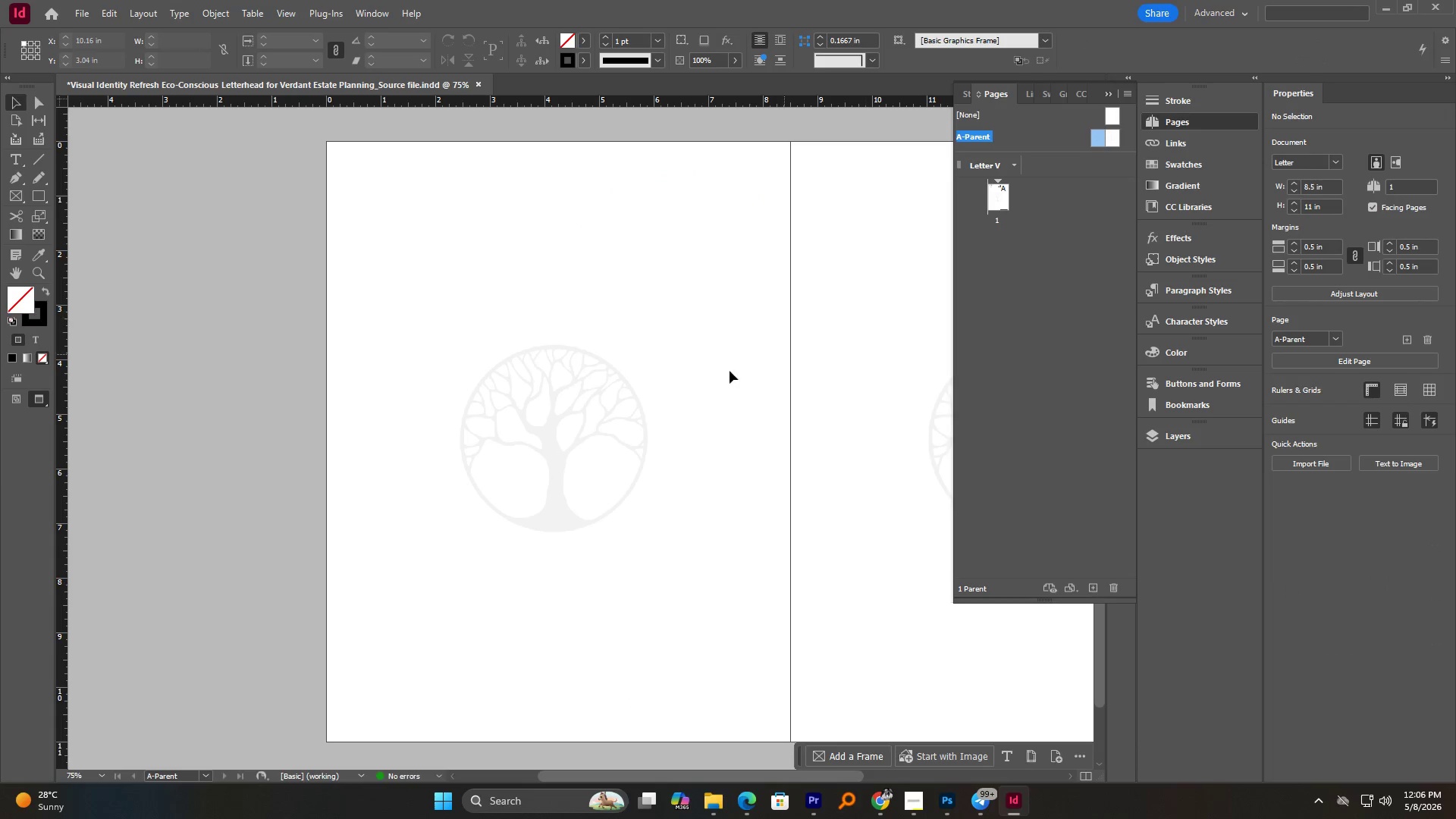 
left_click([613, 404])
 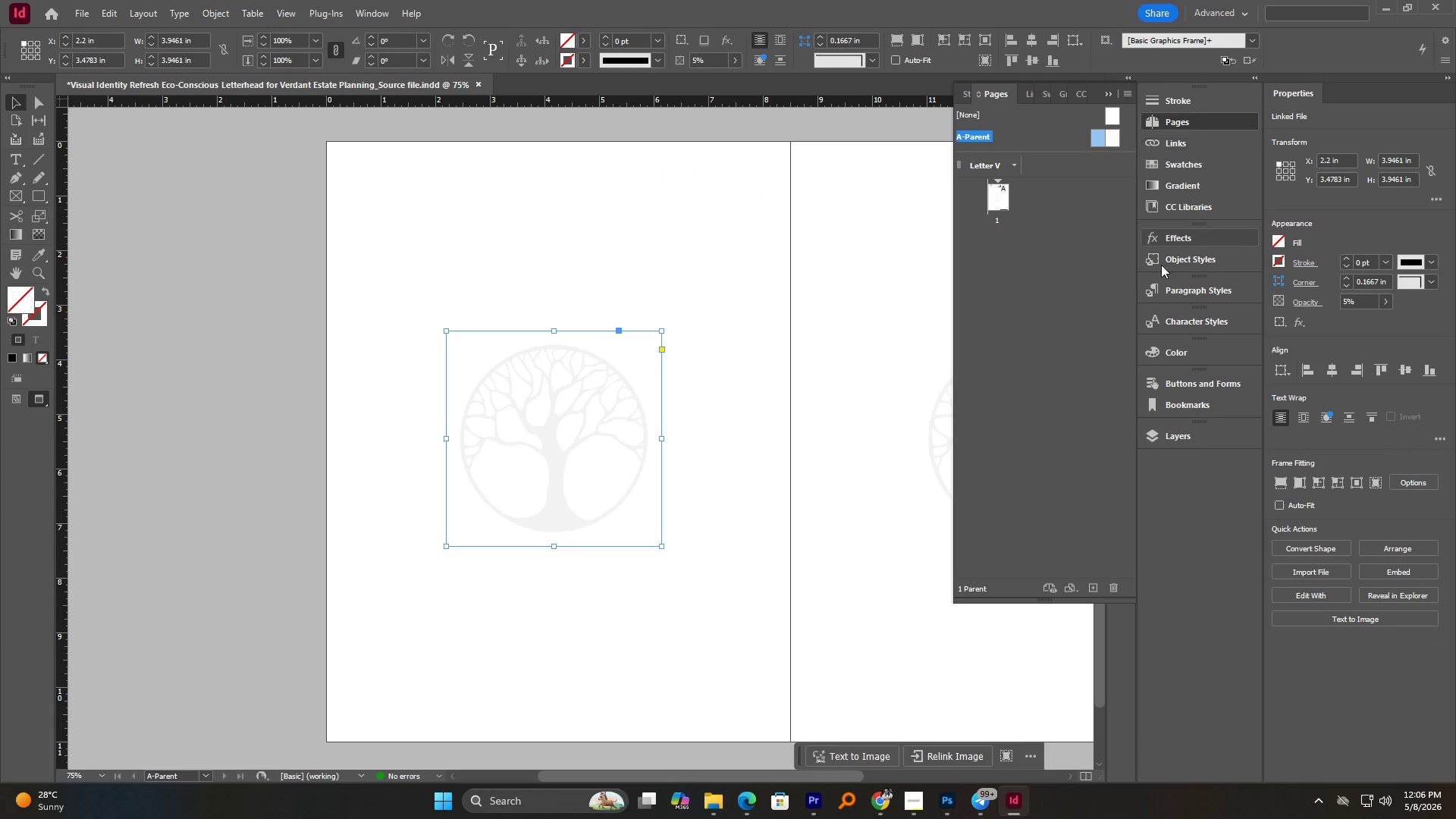 
left_click([1194, 435])
 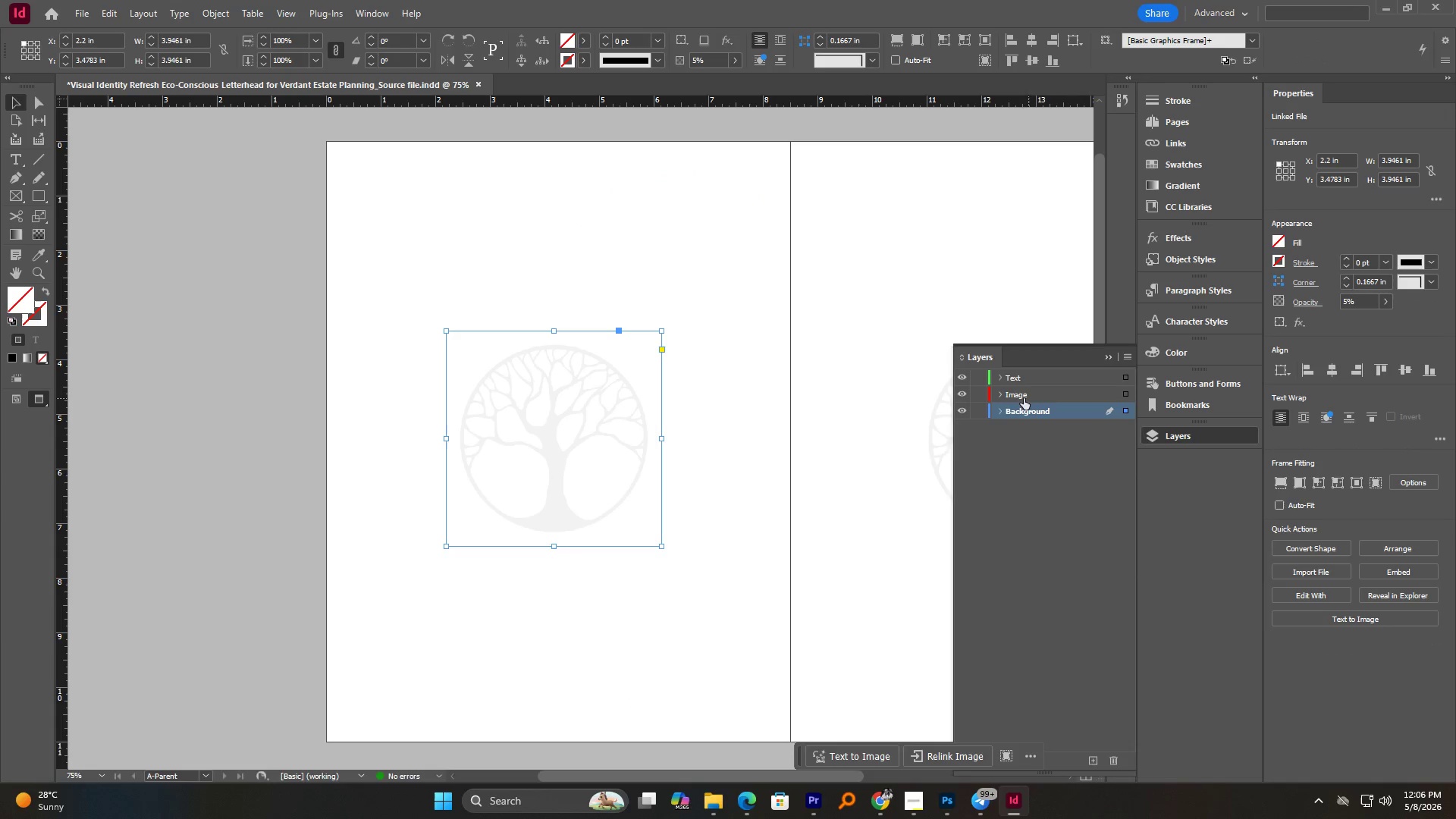 
left_click([1003, 411])
 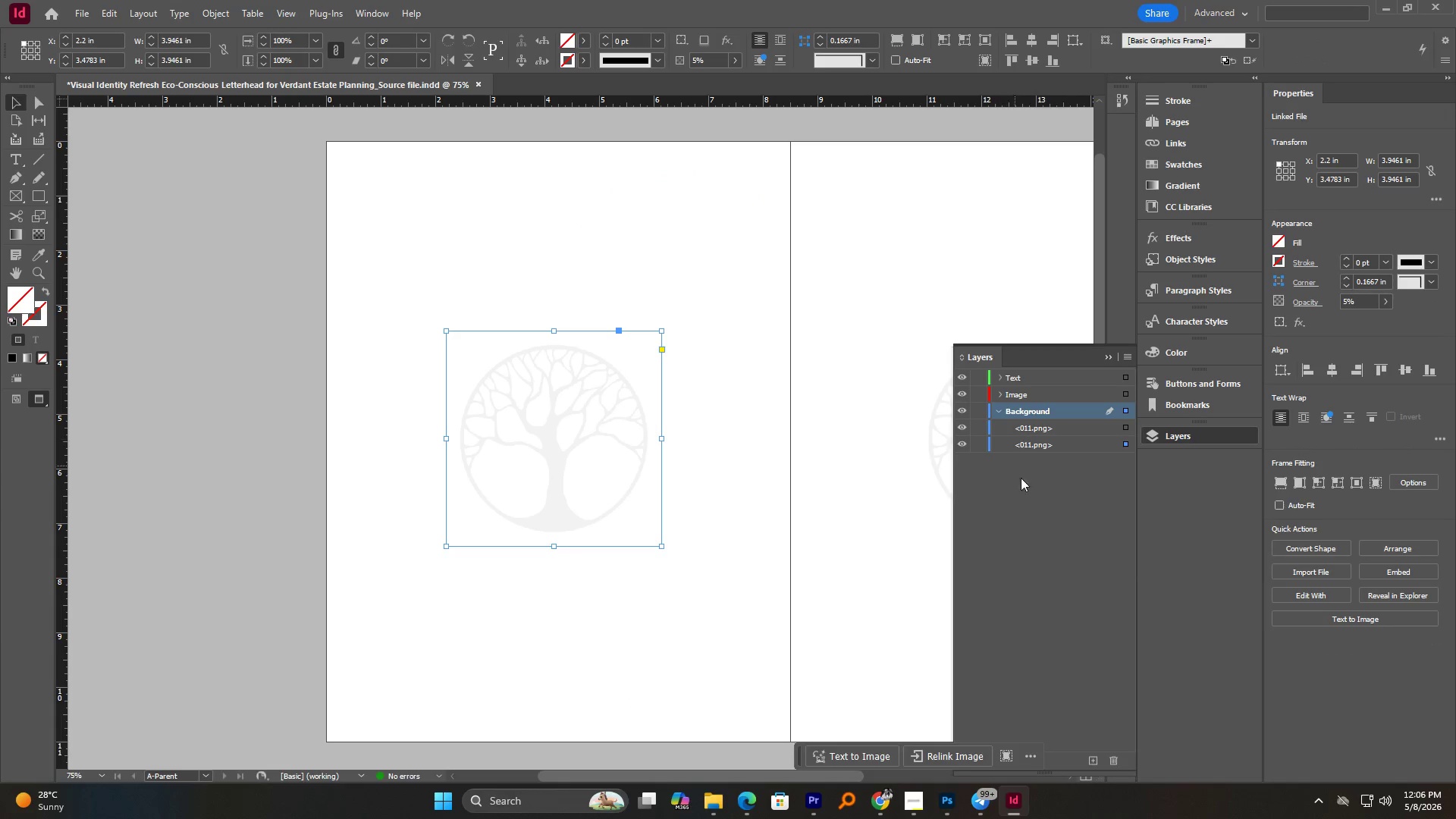 
left_click([1028, 488])
 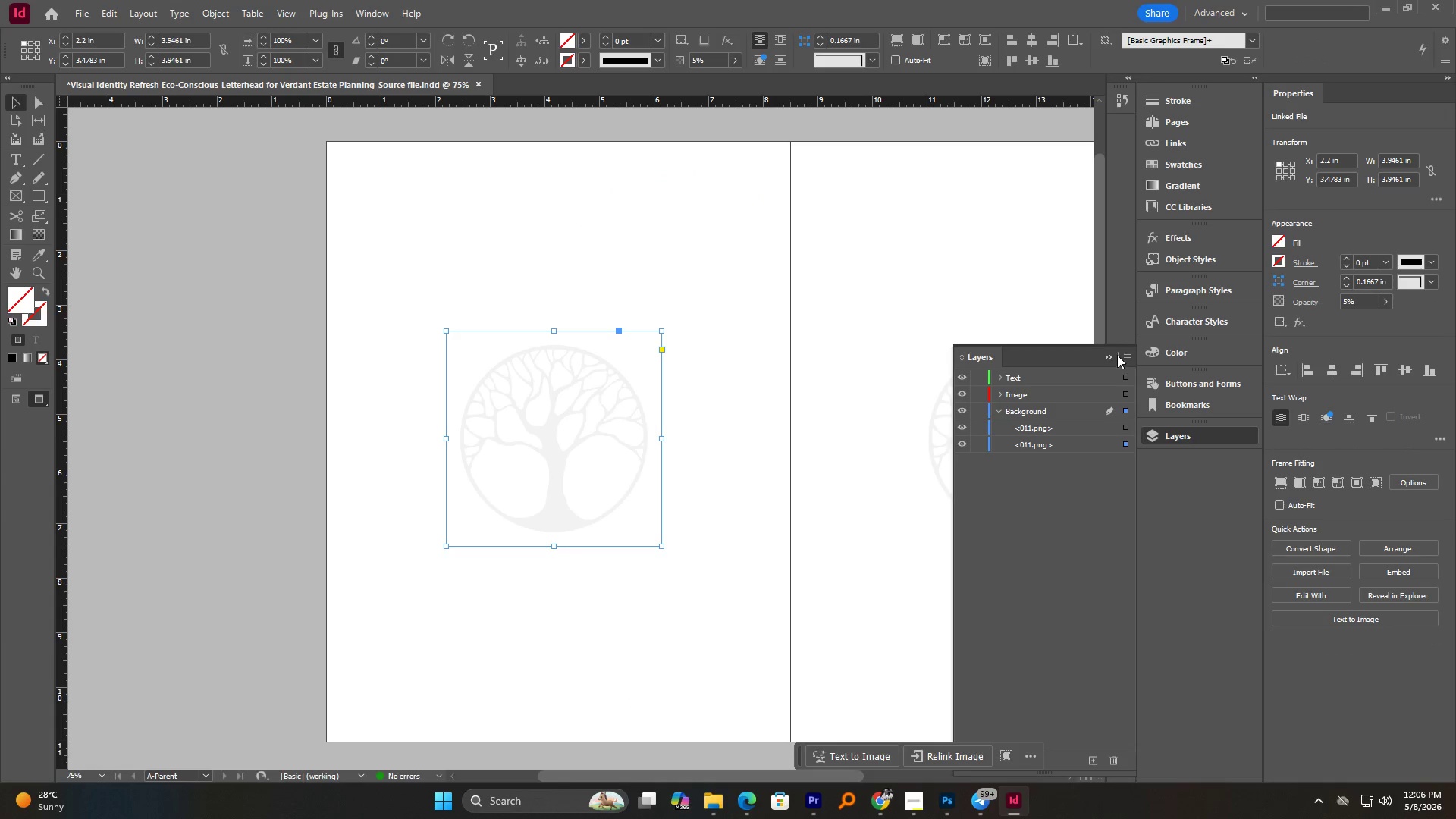 
left_click([1109, 356])
 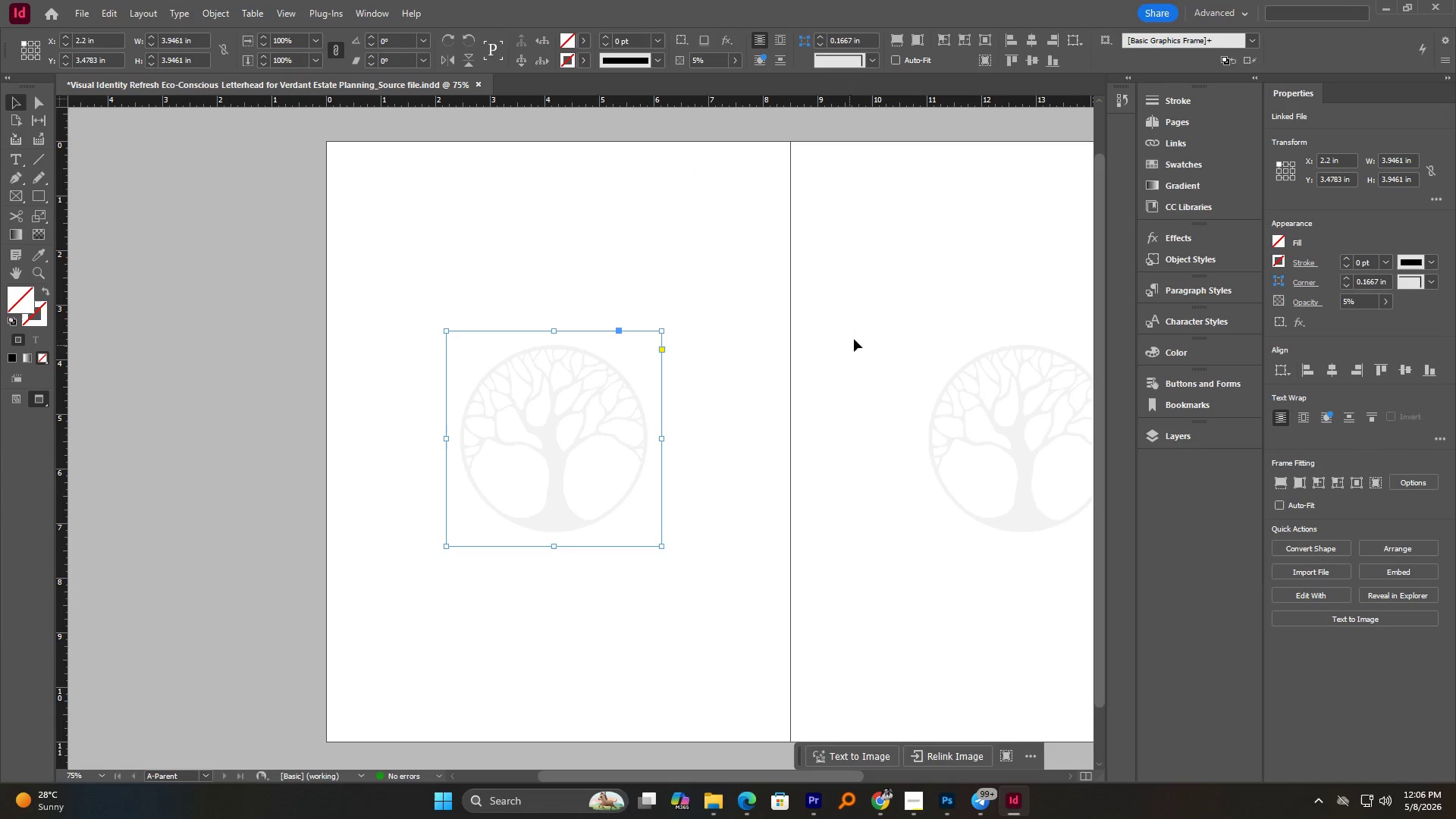 
left_click([1182, 117])
 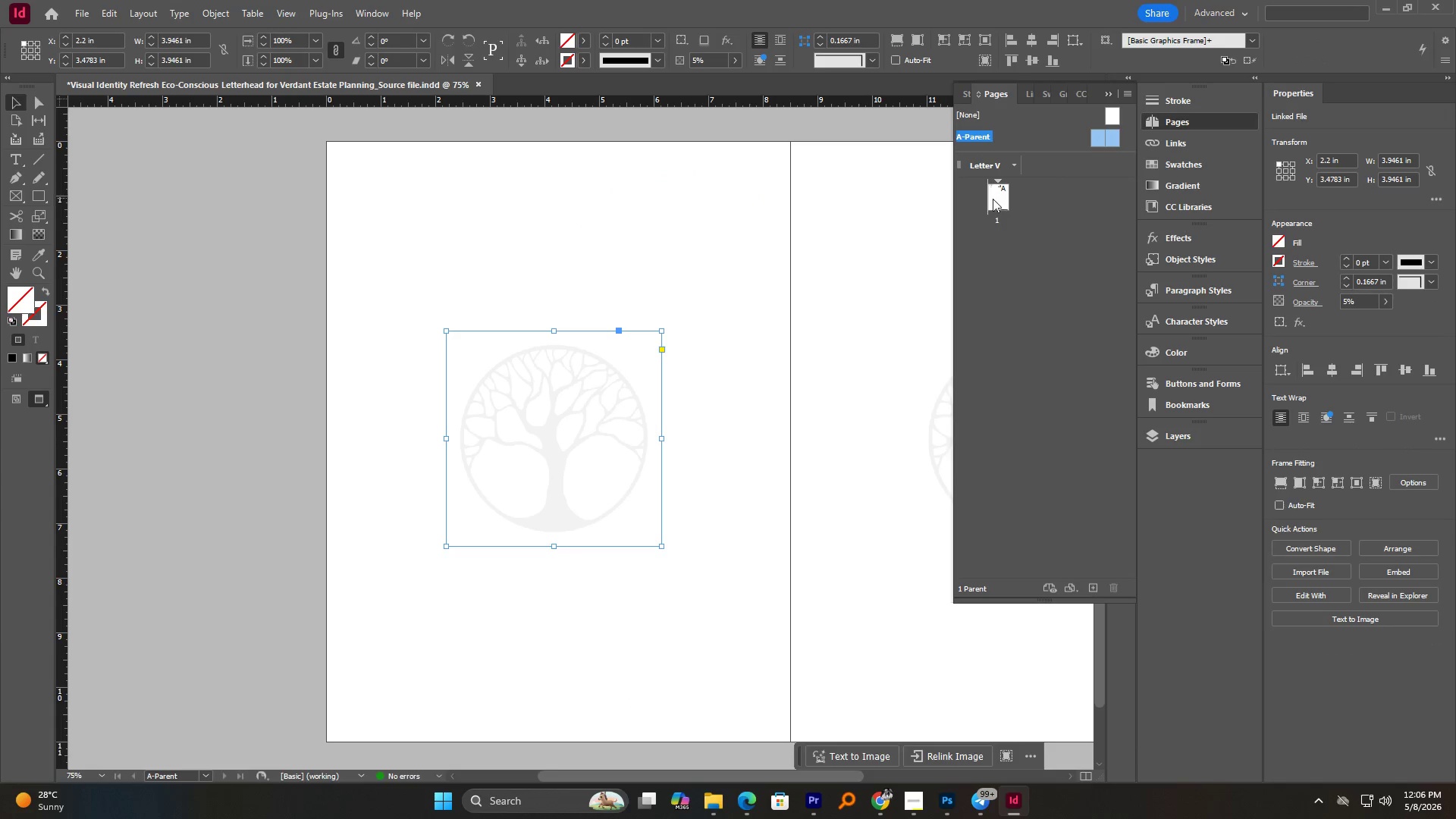 
double_click([993, 199])
 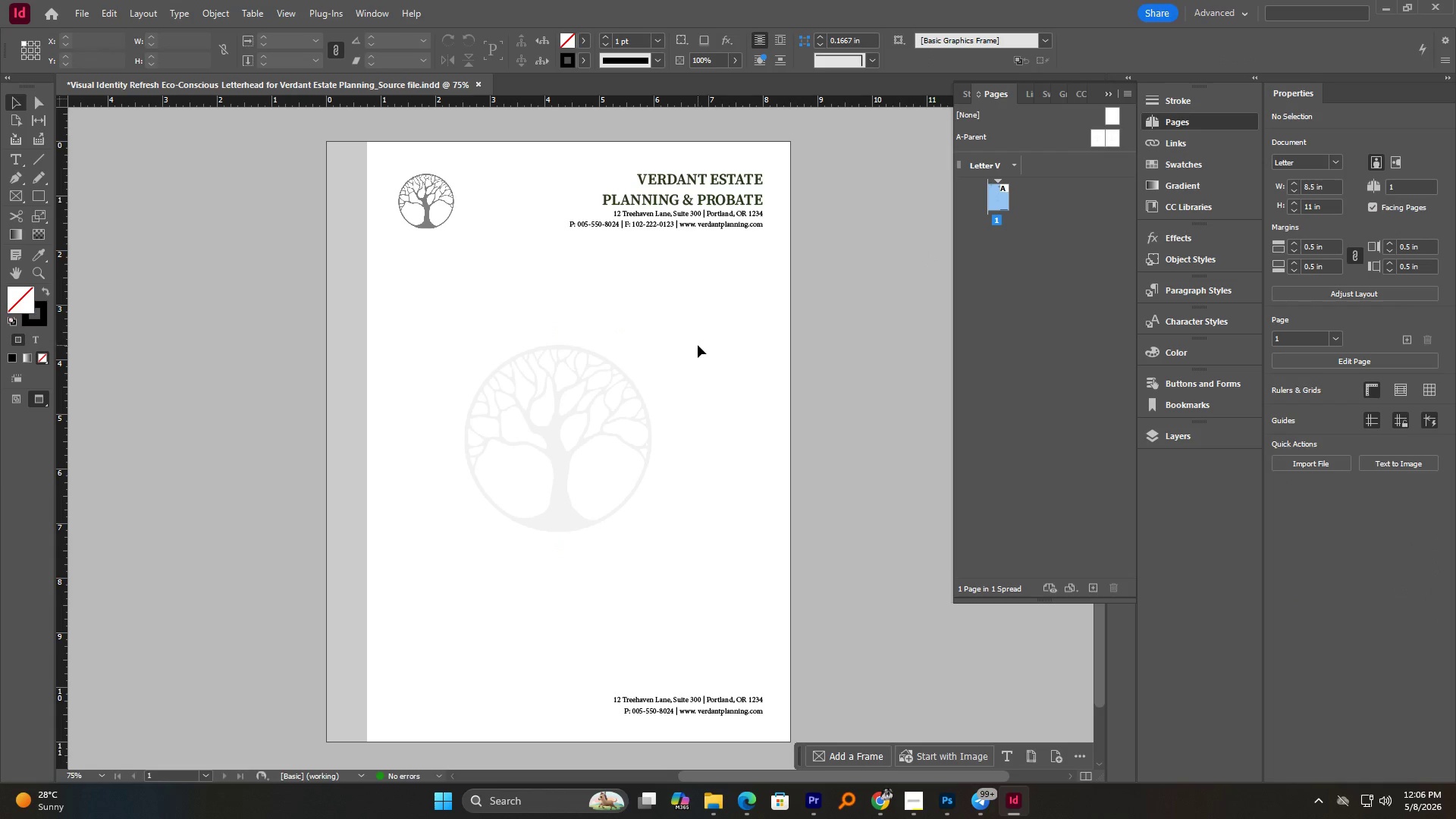 
double_click([830, 342])
 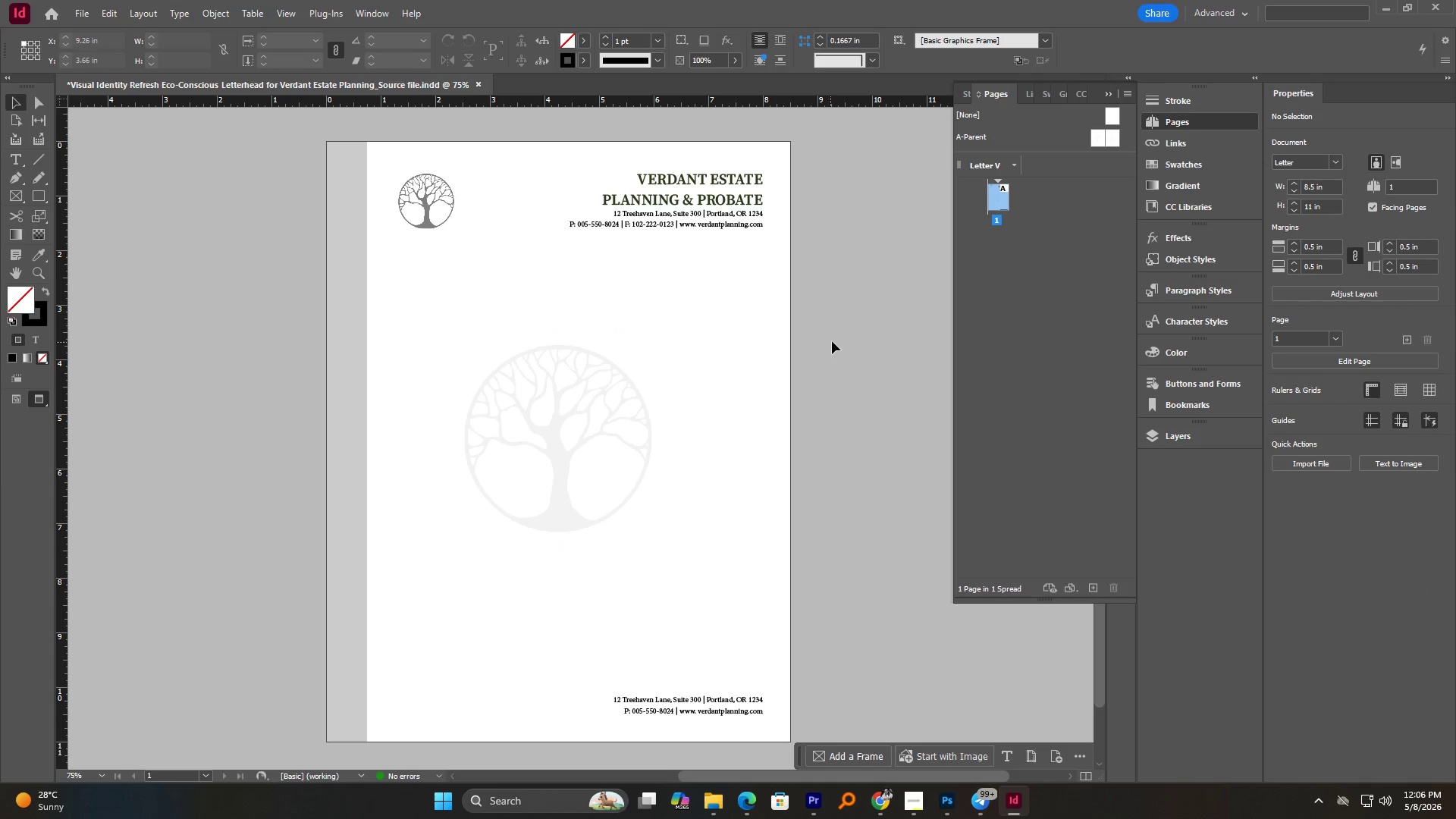 
key(Control+S)
 